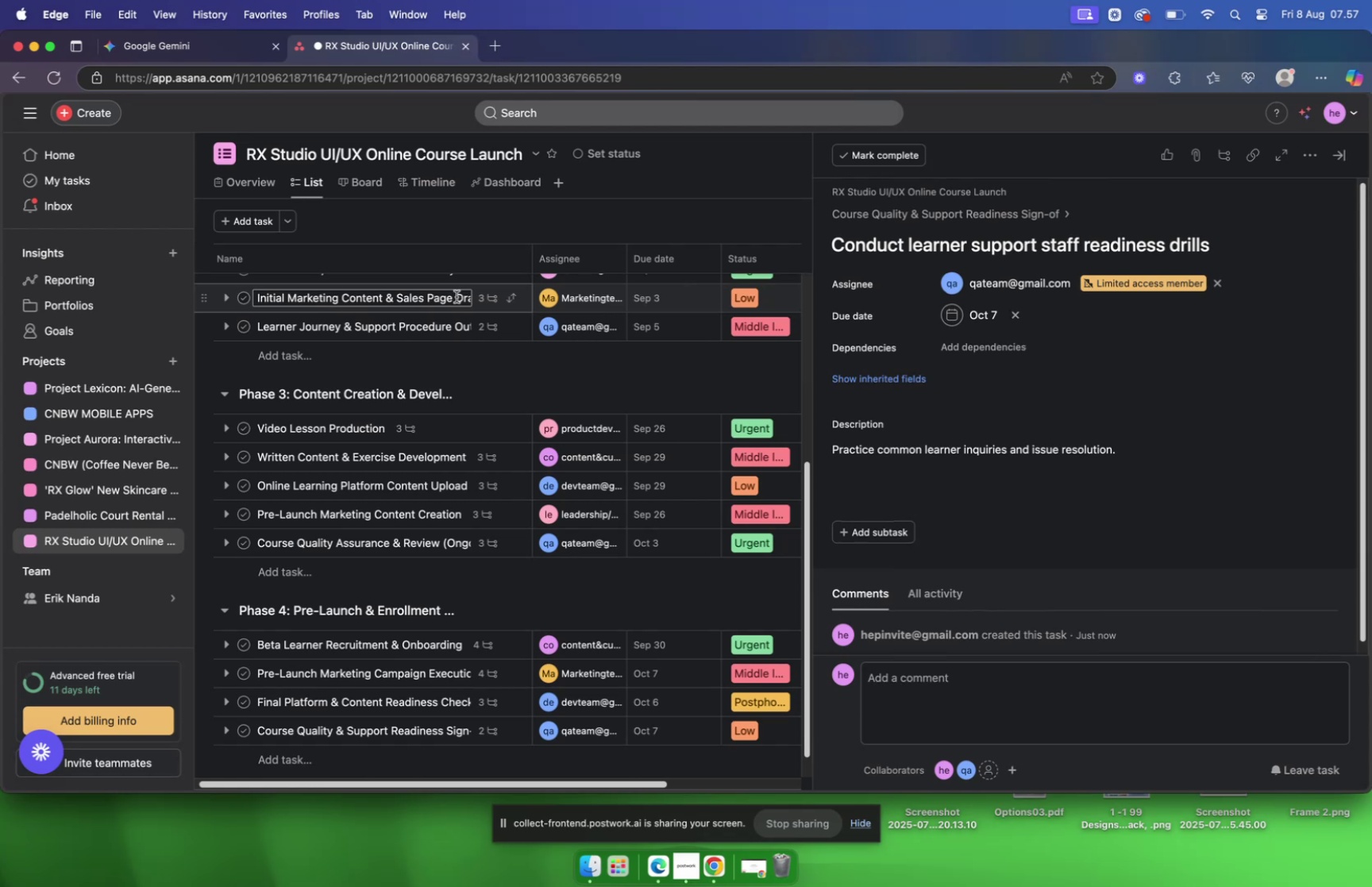 
wait(10.33)
 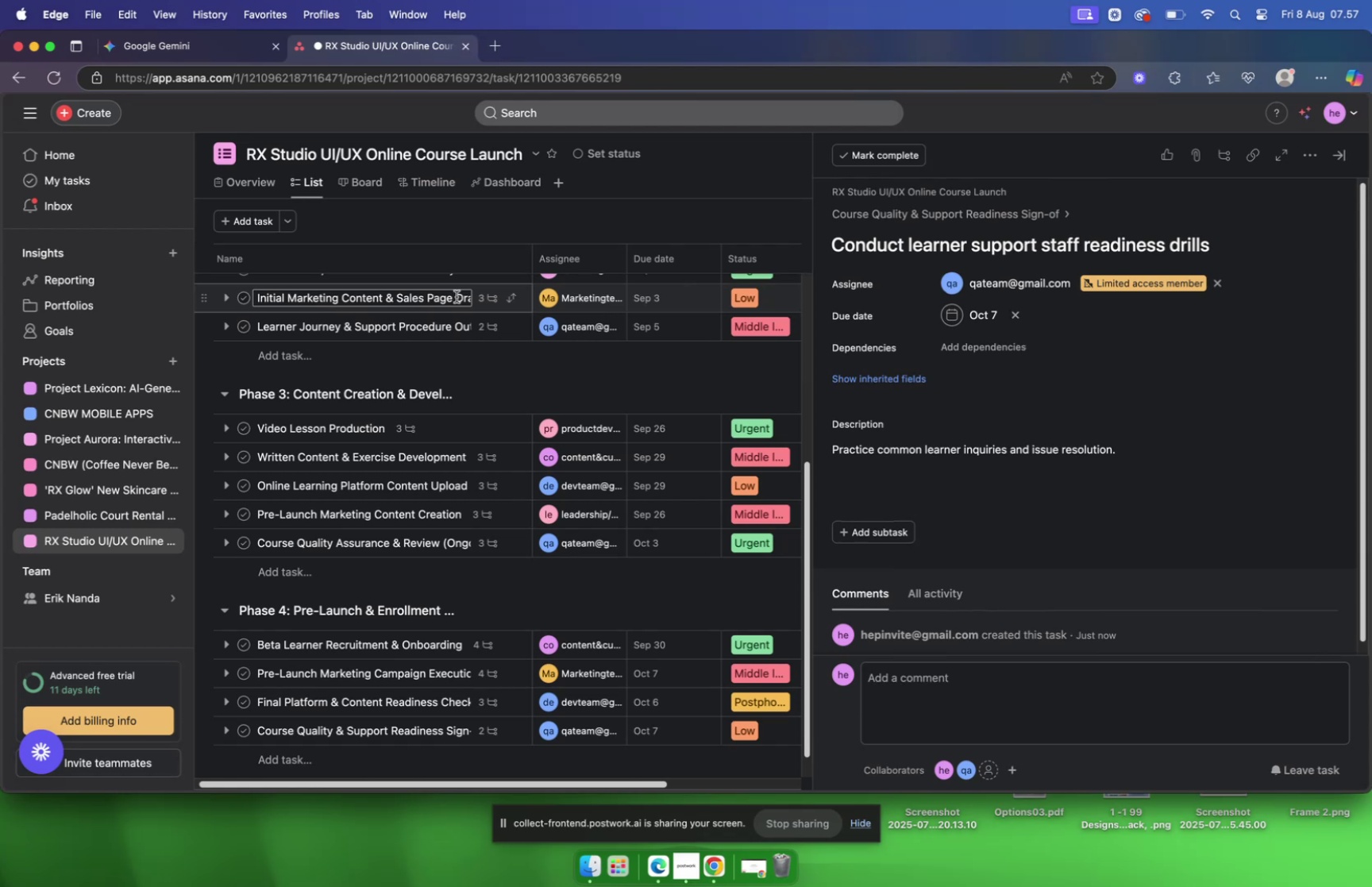 
left_click([964, 449])
 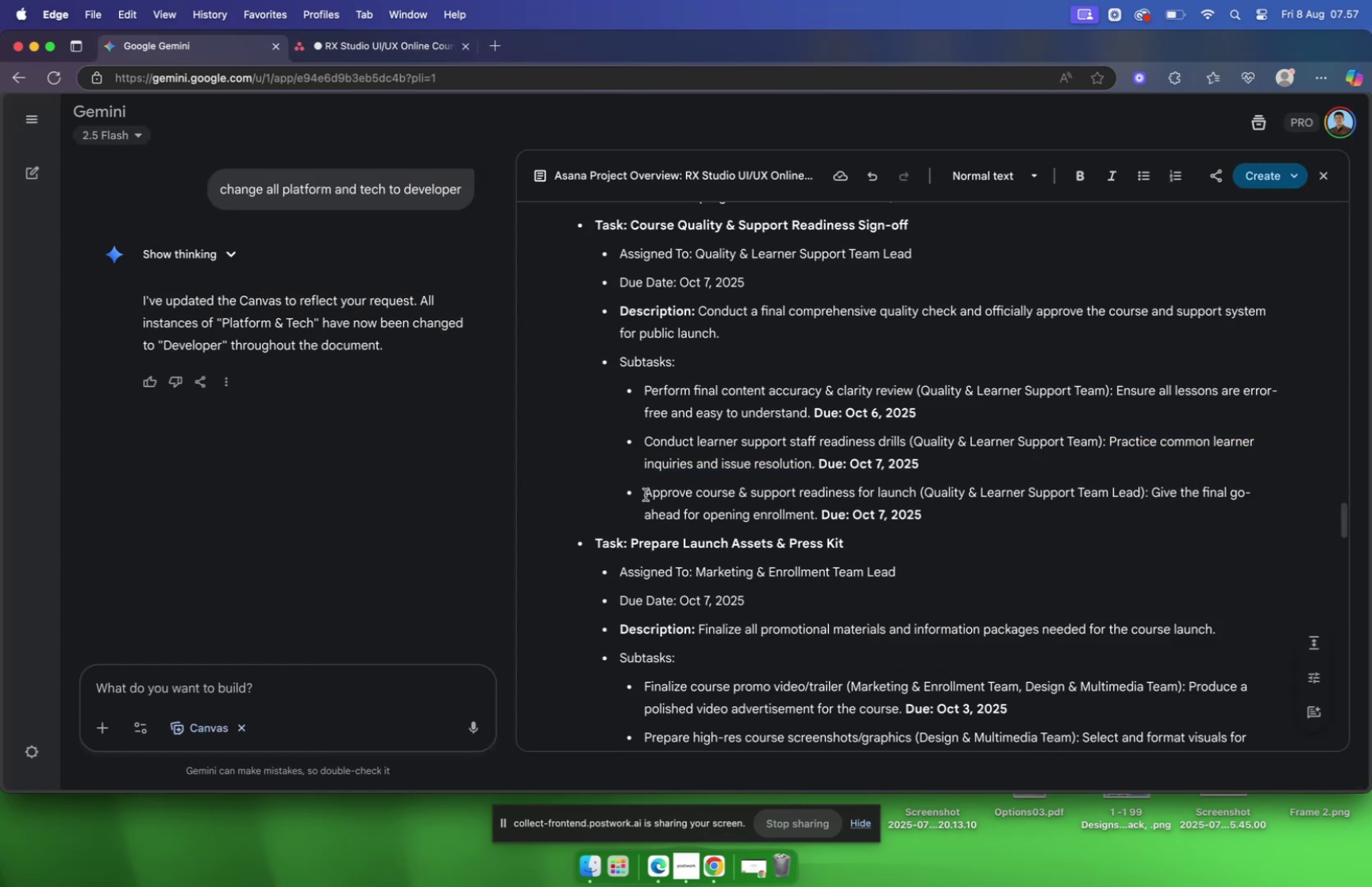 
left_click_drag(start_coordinate=[645, 492], to_coordinate=[919, 493])
 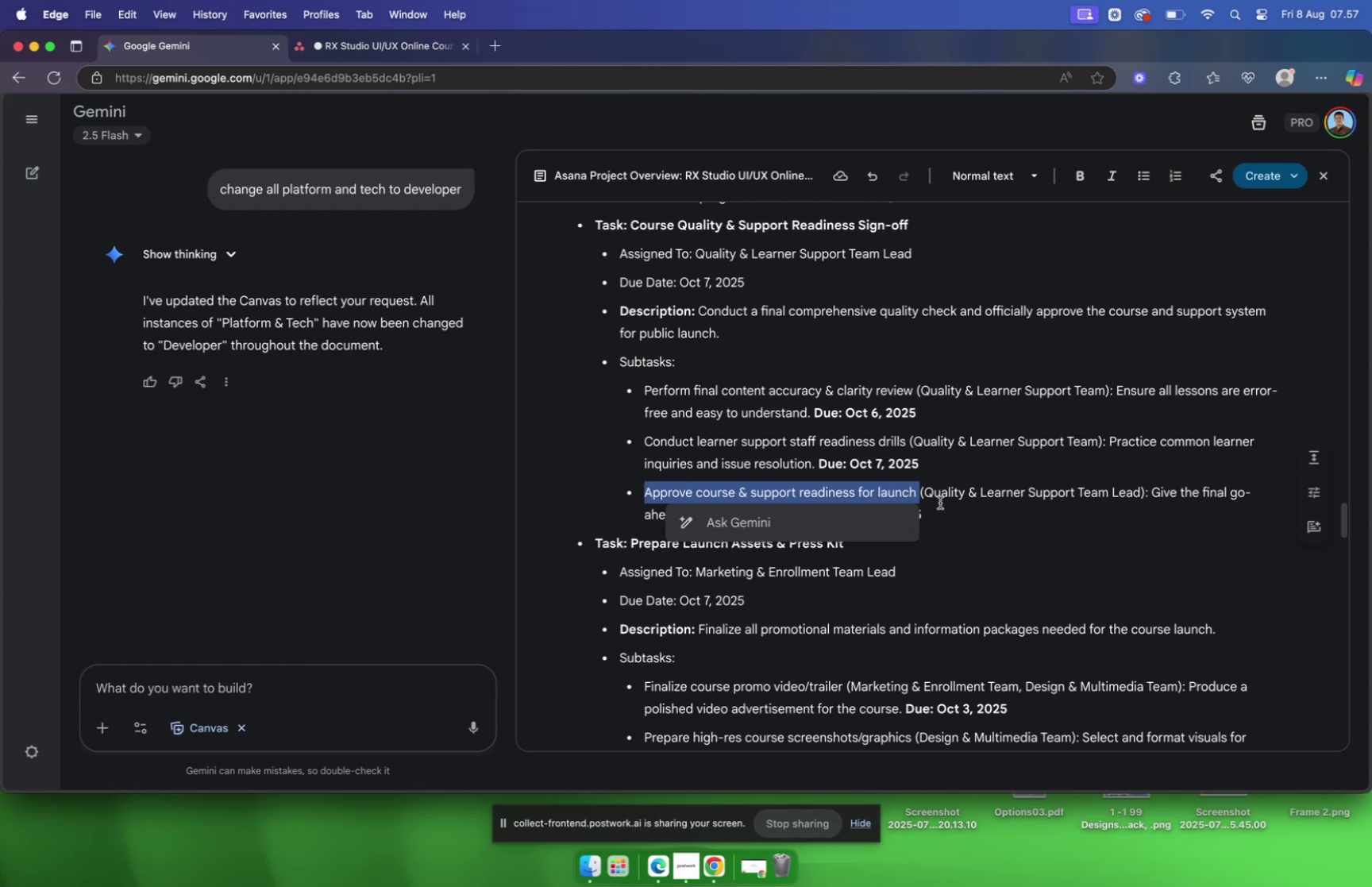 
key(Meta+C)
 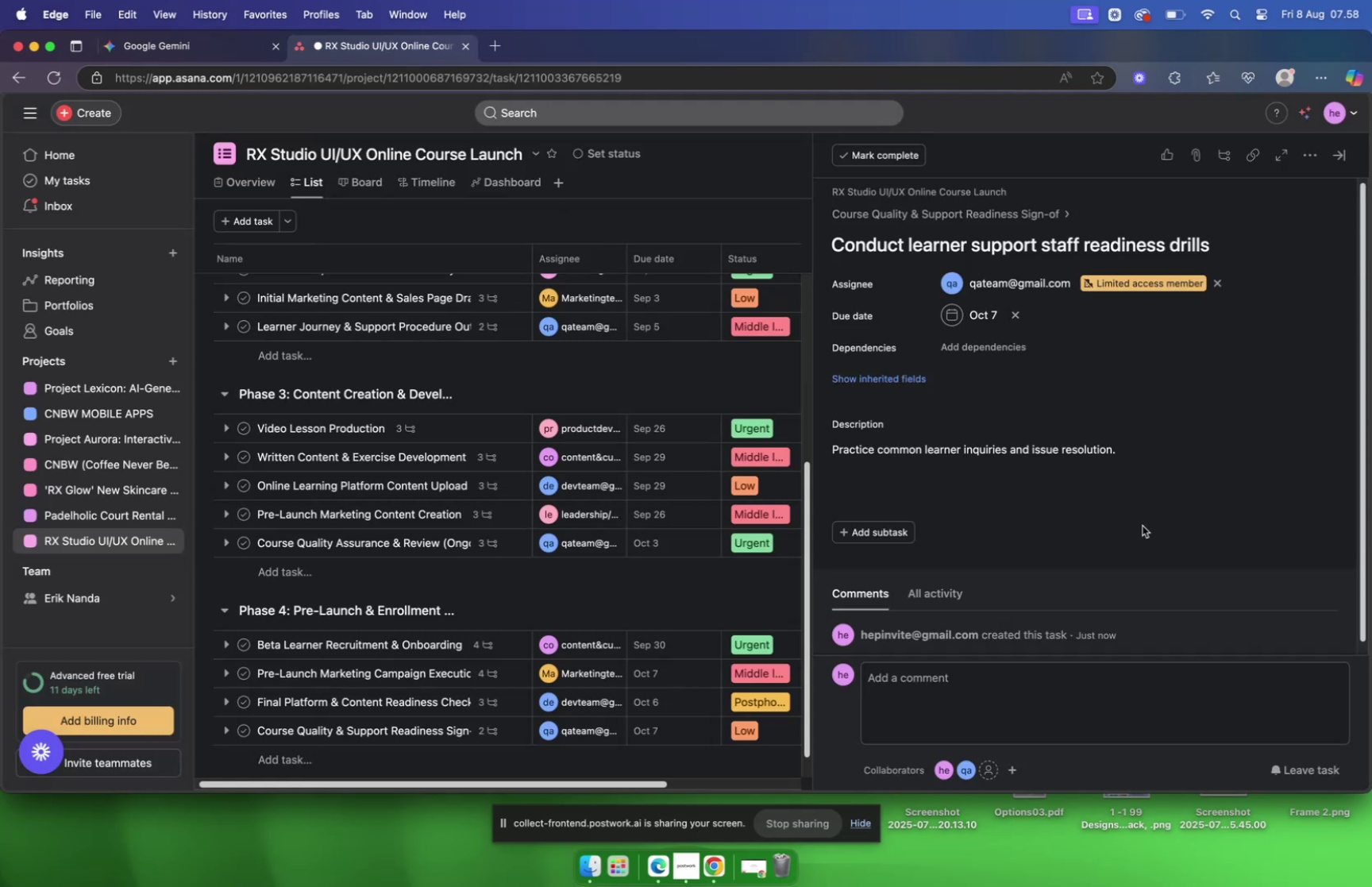 
scroll: coordinate [1076, 538], scroll_direction: down, amount: 5.0
 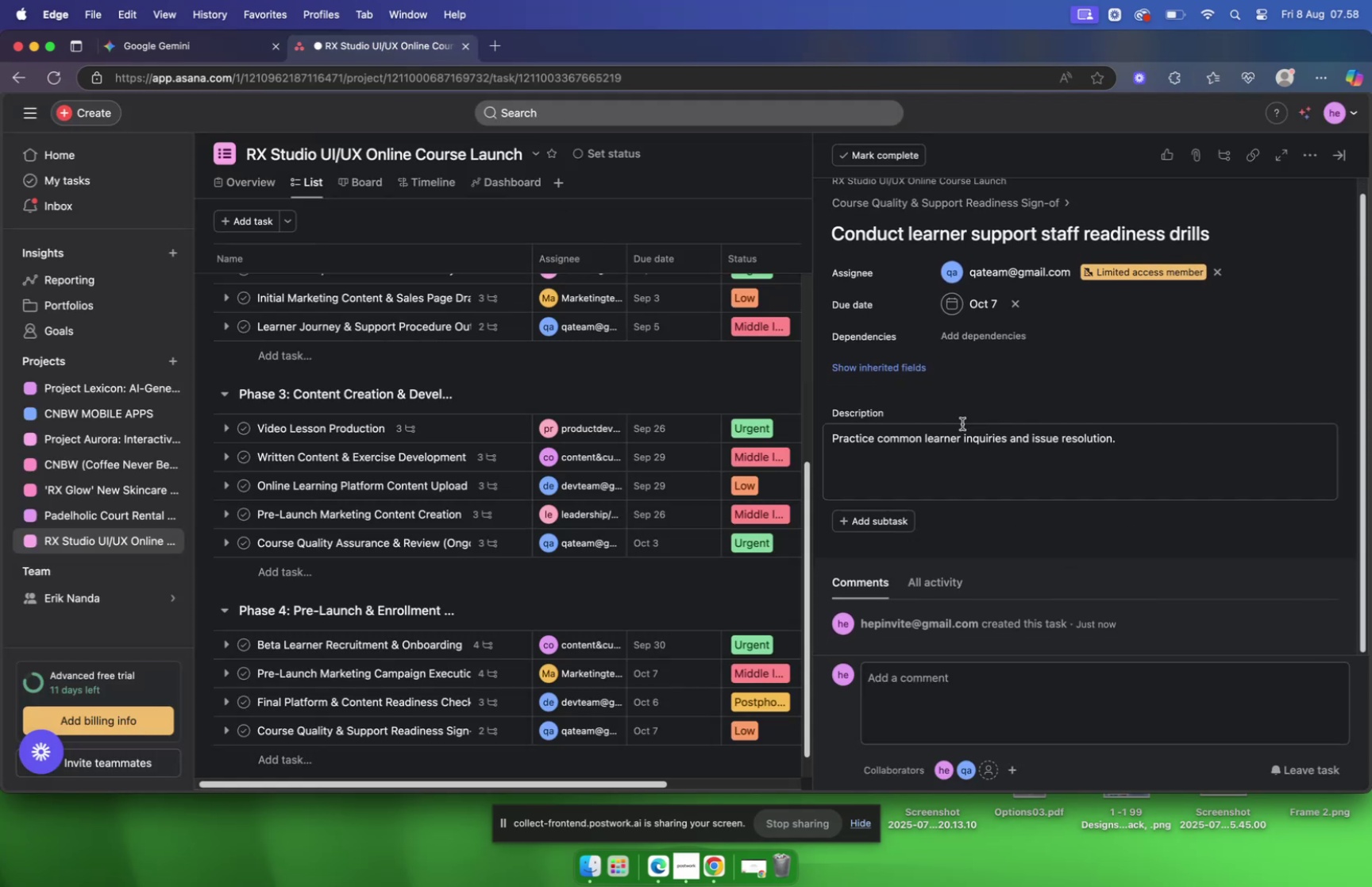 
scroll: coordinate [925, 318], scroll_direction: up, amount: 5.0
 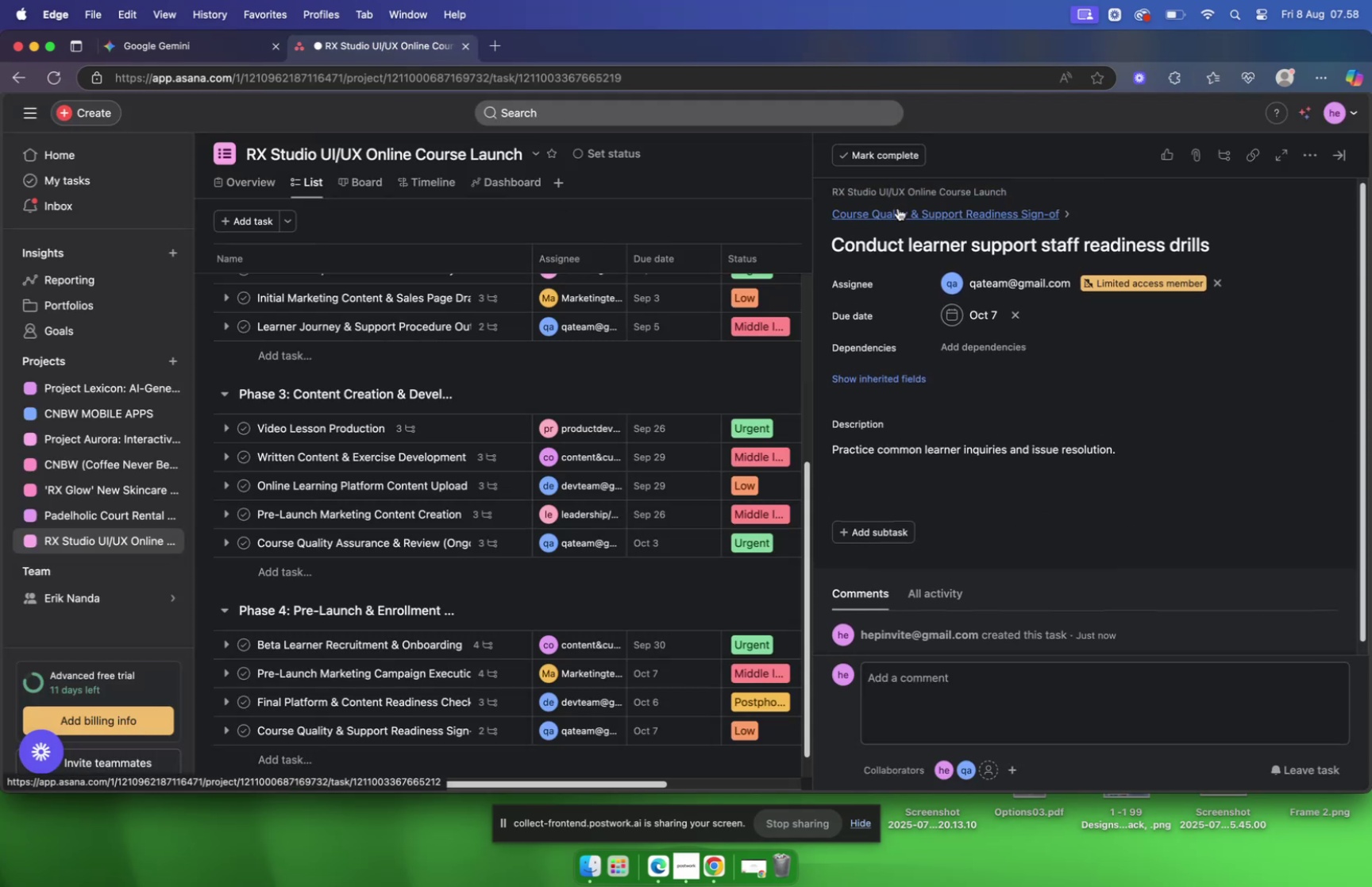 
left_click([899, 213])
 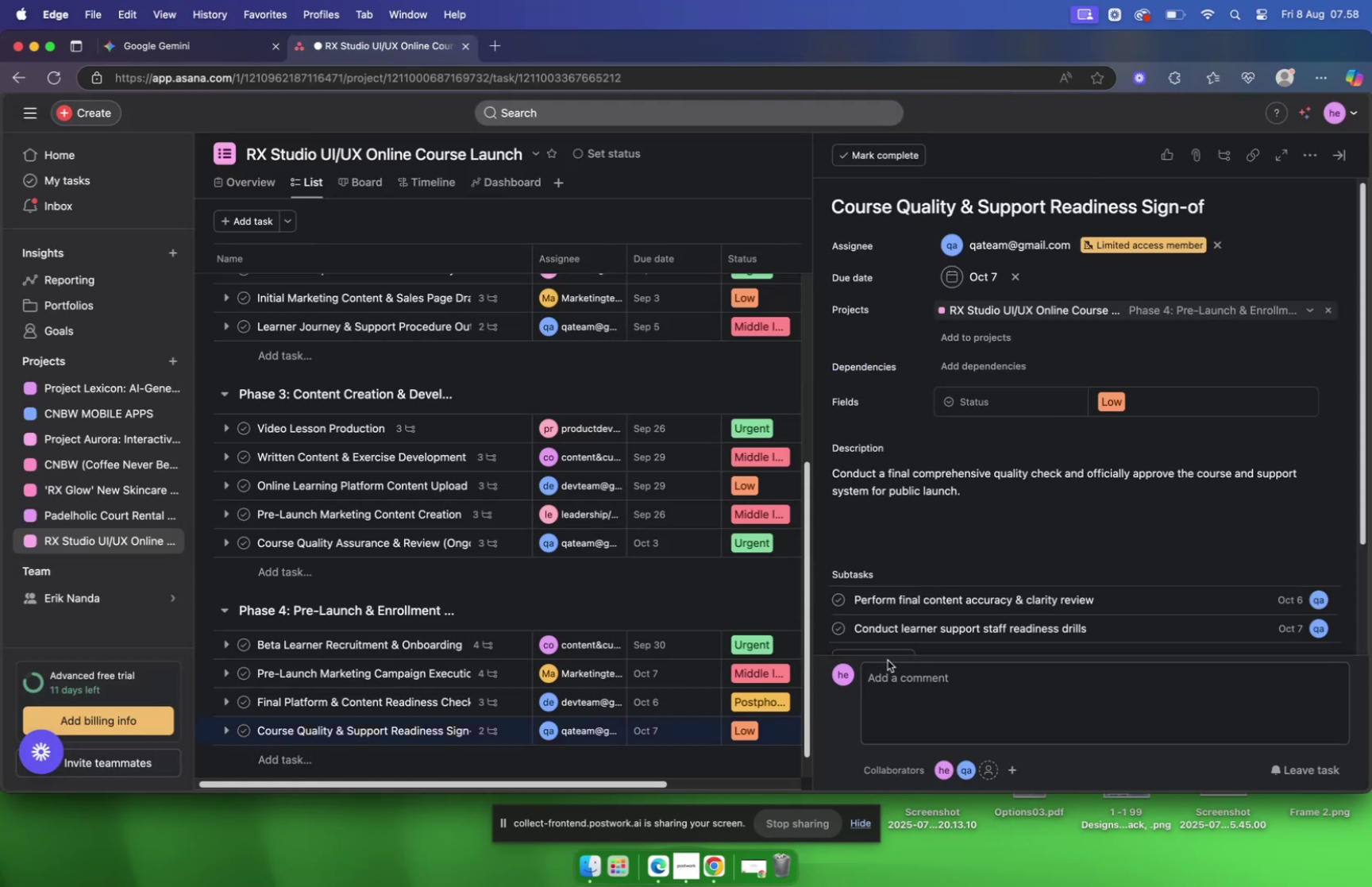 
scroll: coordinate [939, 609], scroll_direction: down, amount: 5.0
 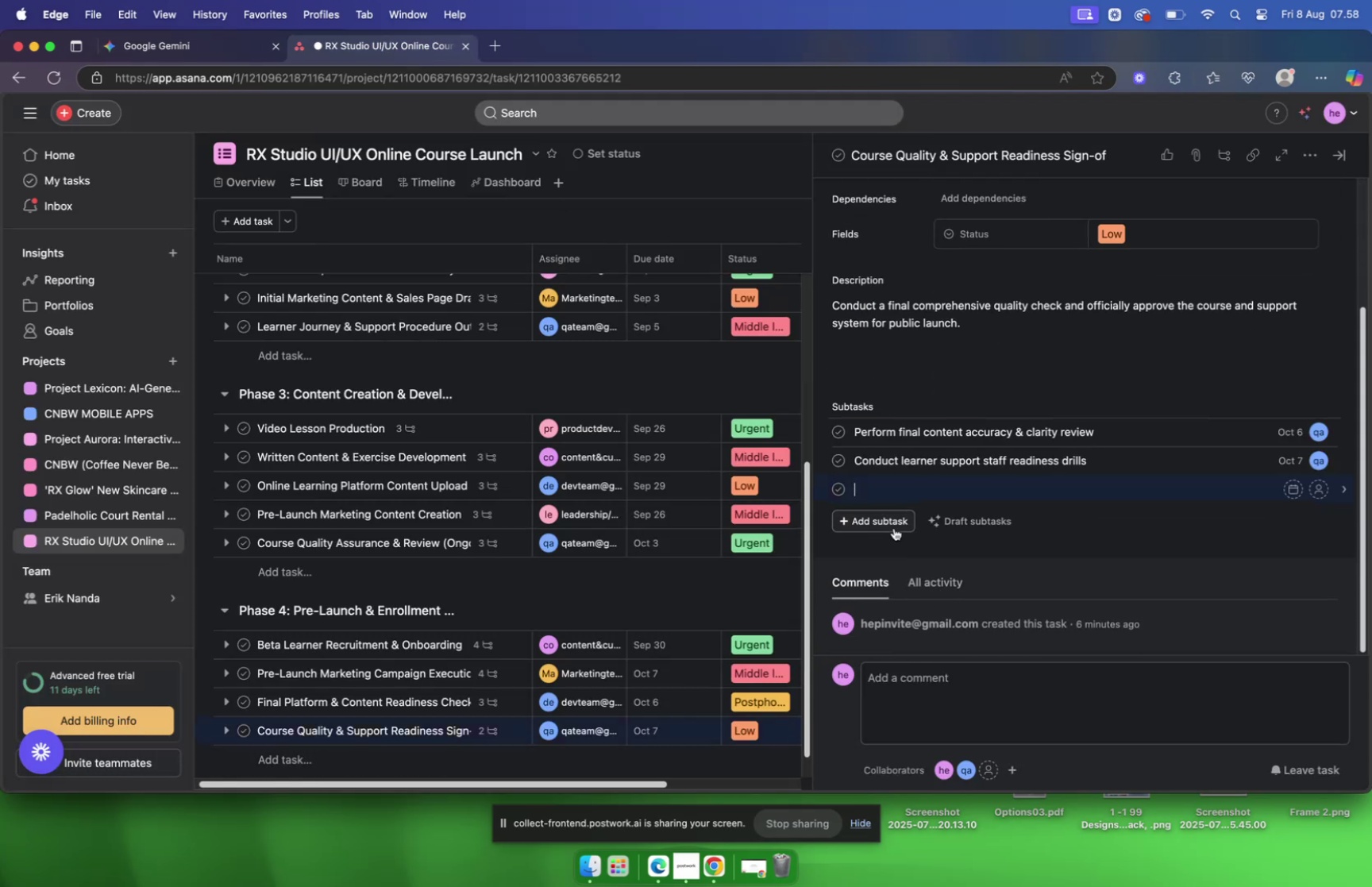 
key(Meta+V)
 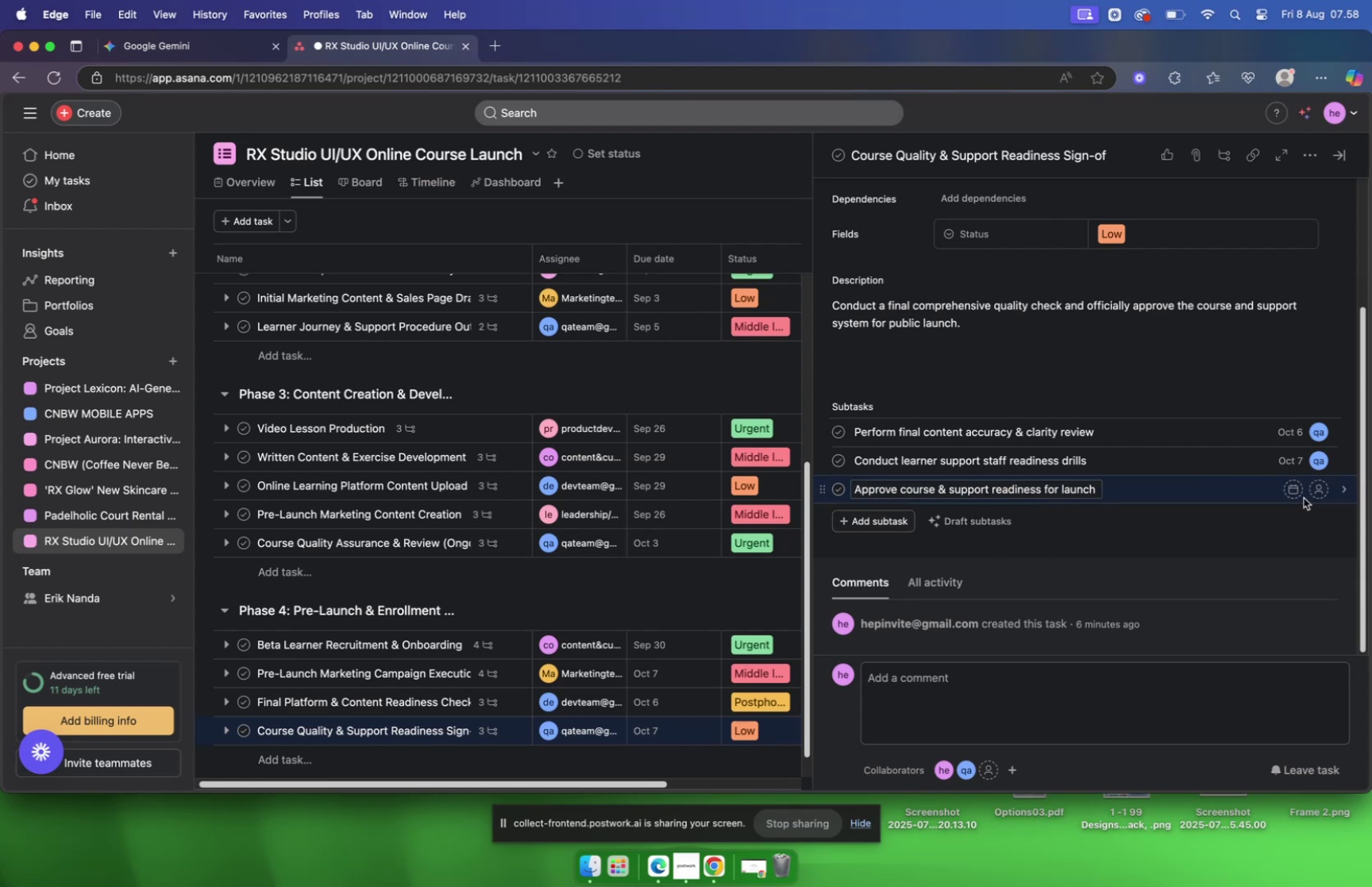 
scroll: coordinate [1070, 407], scroll_direction: up, amount: 24.0
 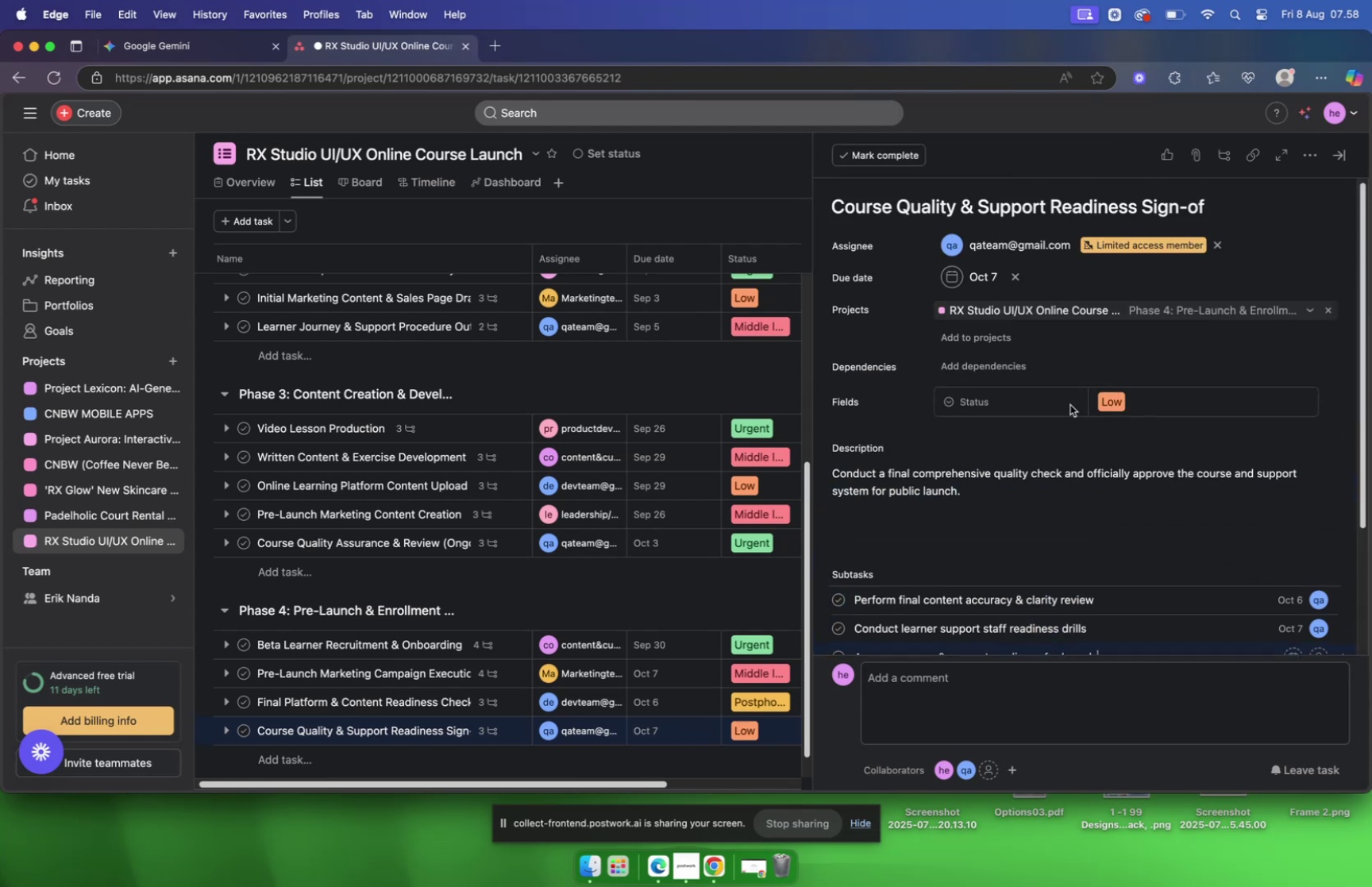 
scroll: coordinate [1072, 405], scroll_direction: down, amount: 10.0
 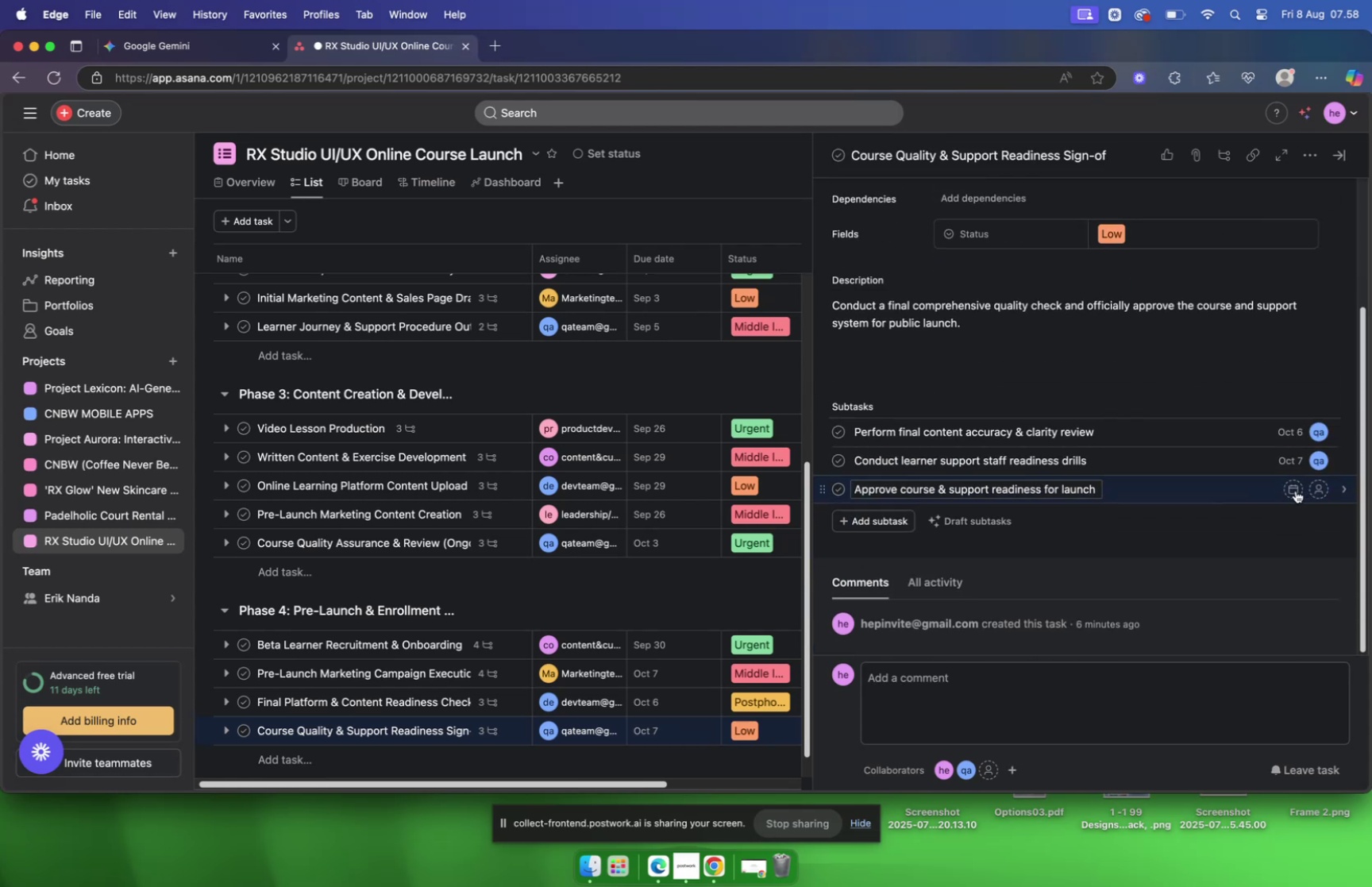 
left_click([1296, 490])
 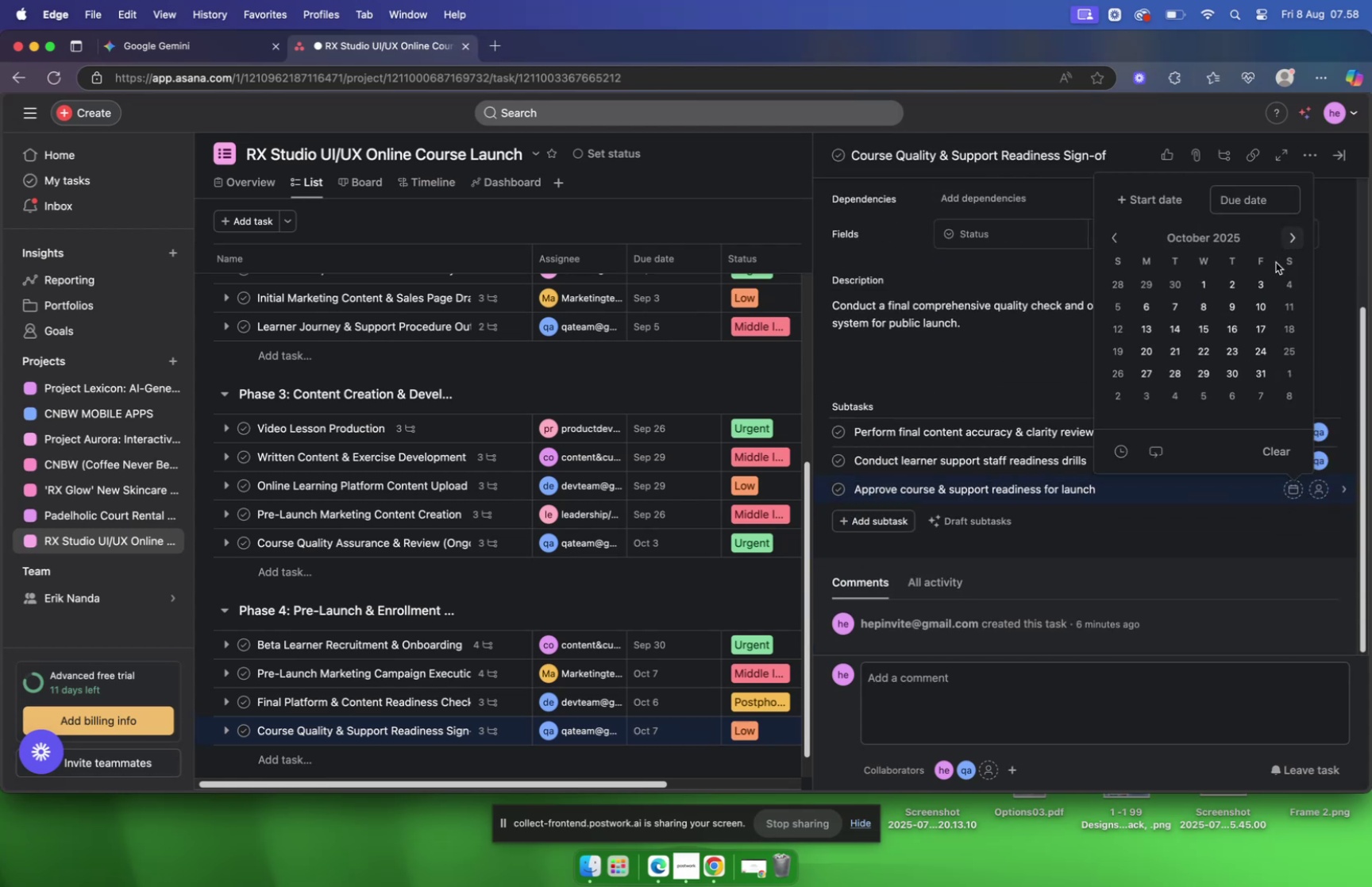 
left_click([1171, 308])
 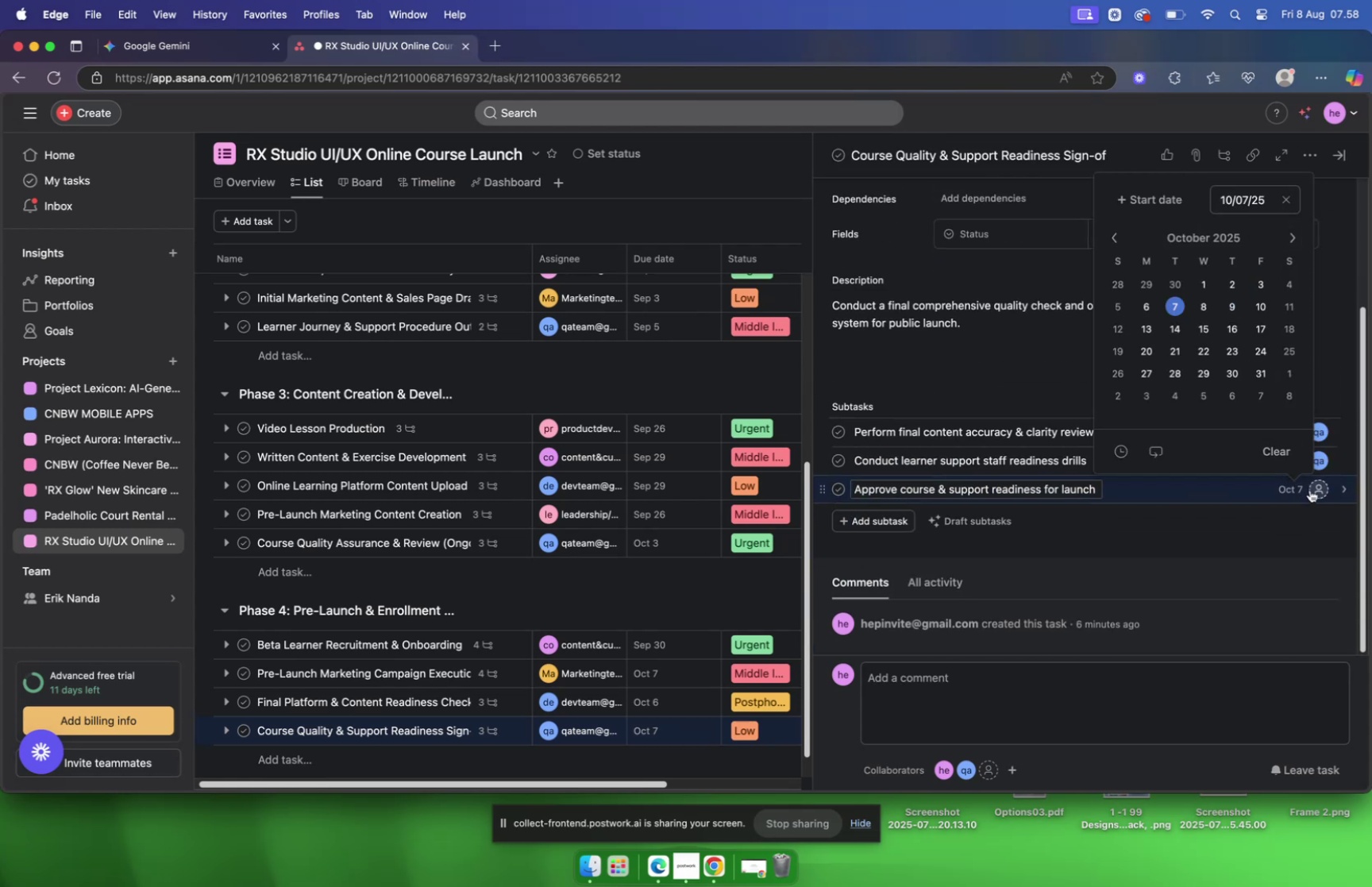 
left_click([1312, 488])
 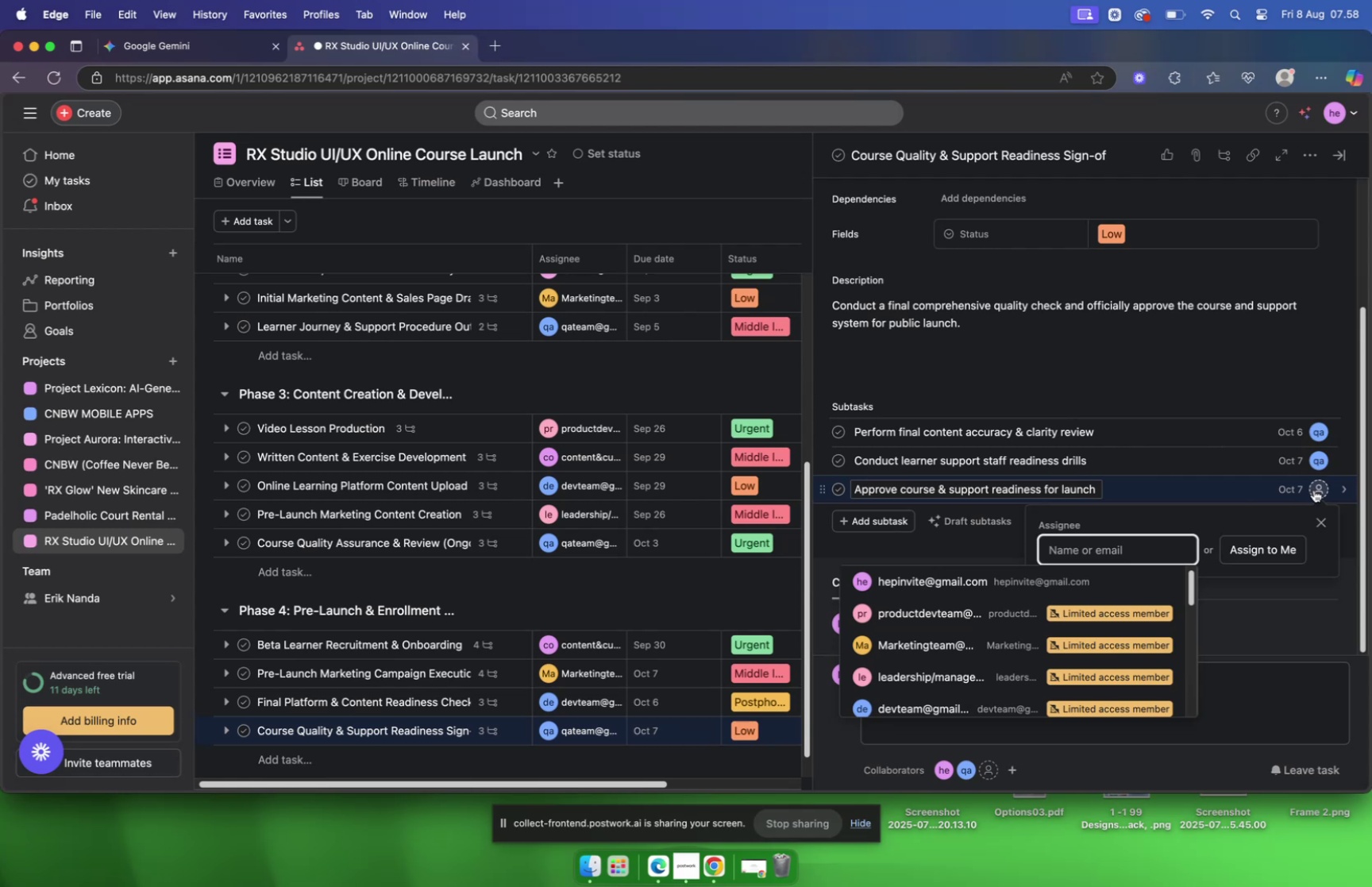 
left_click([1315, 490])
 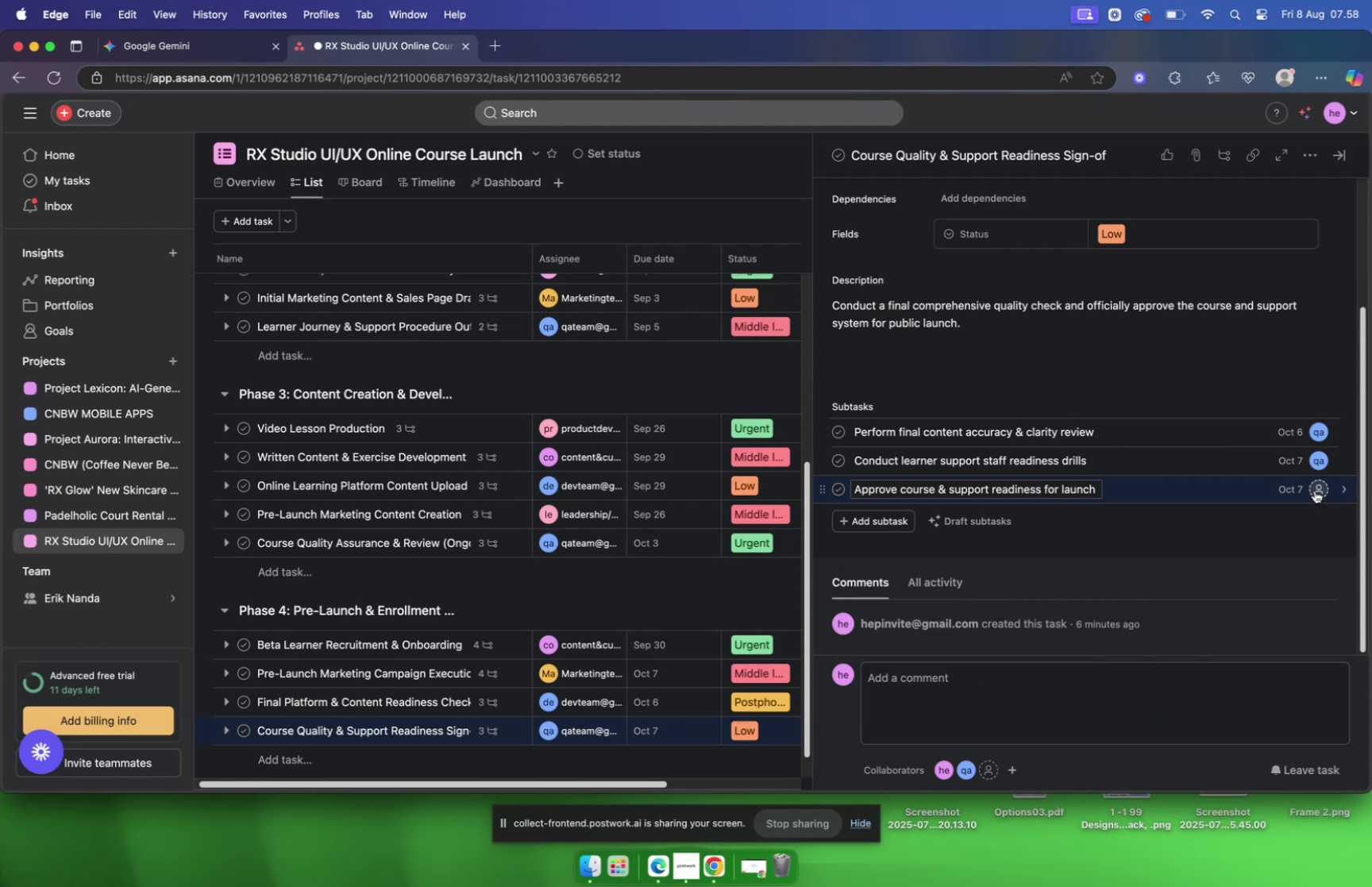 
left_click([1315, 490])
 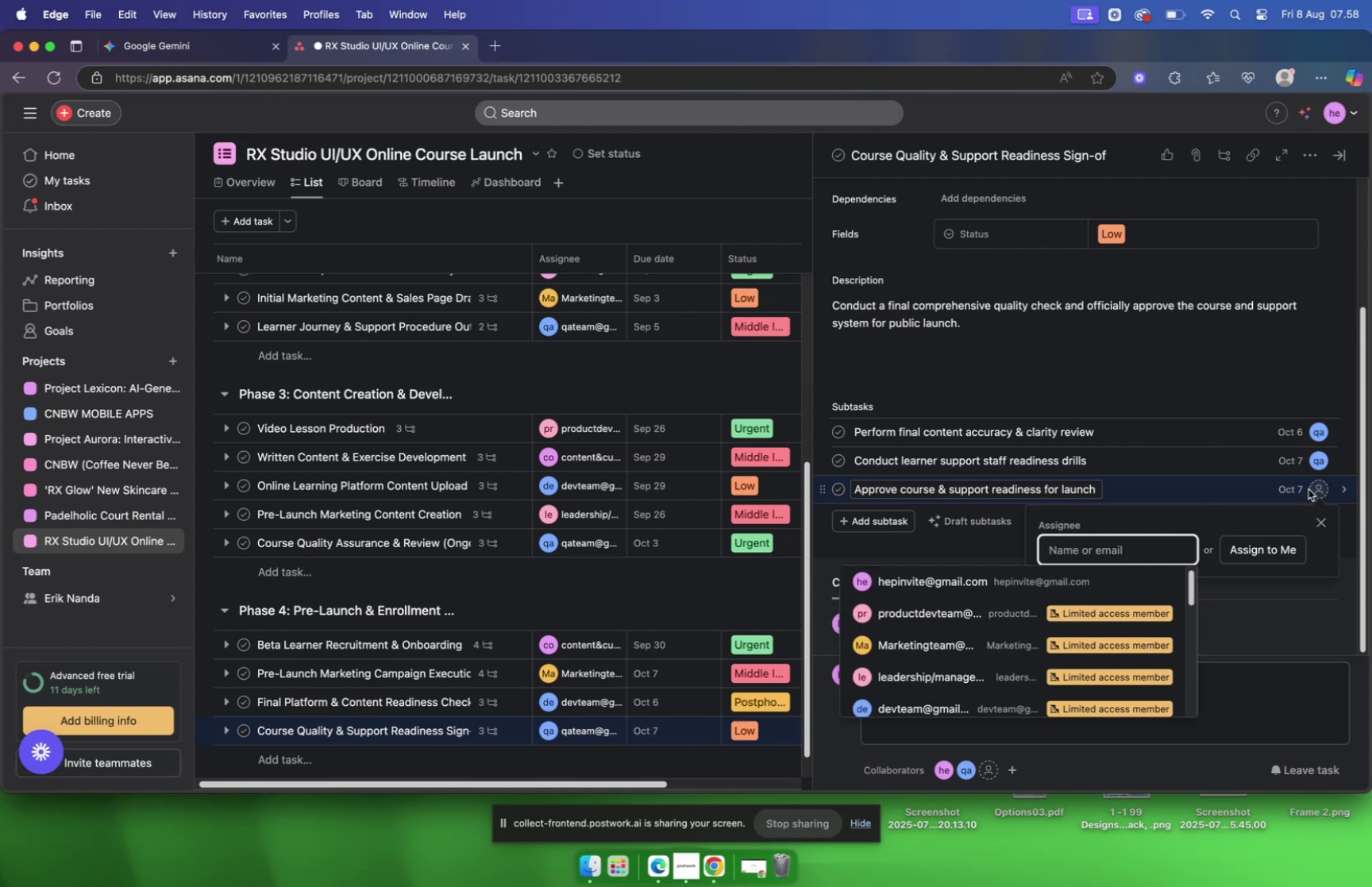 
type(qa)
 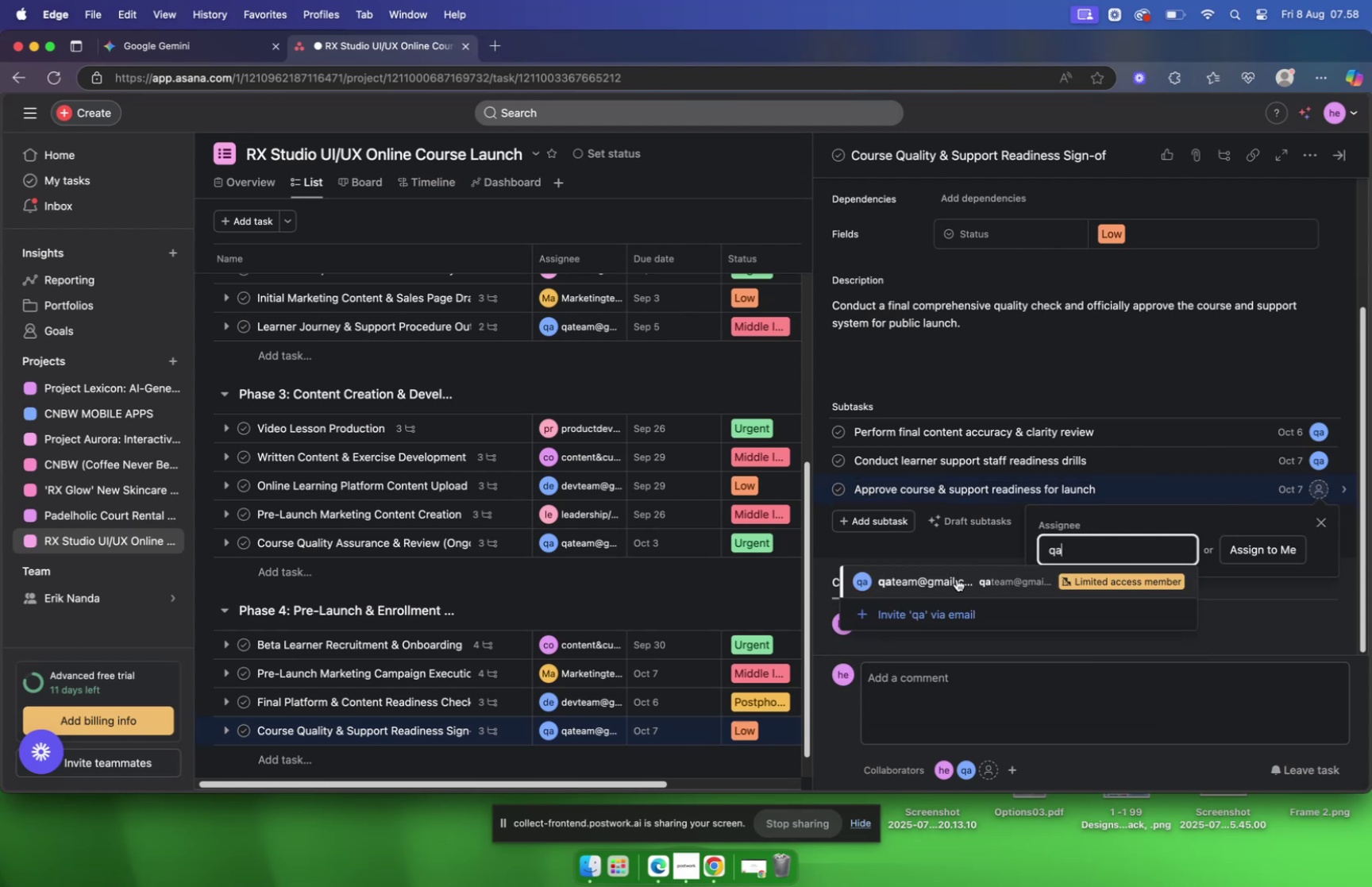 
left_click([941, 576])
 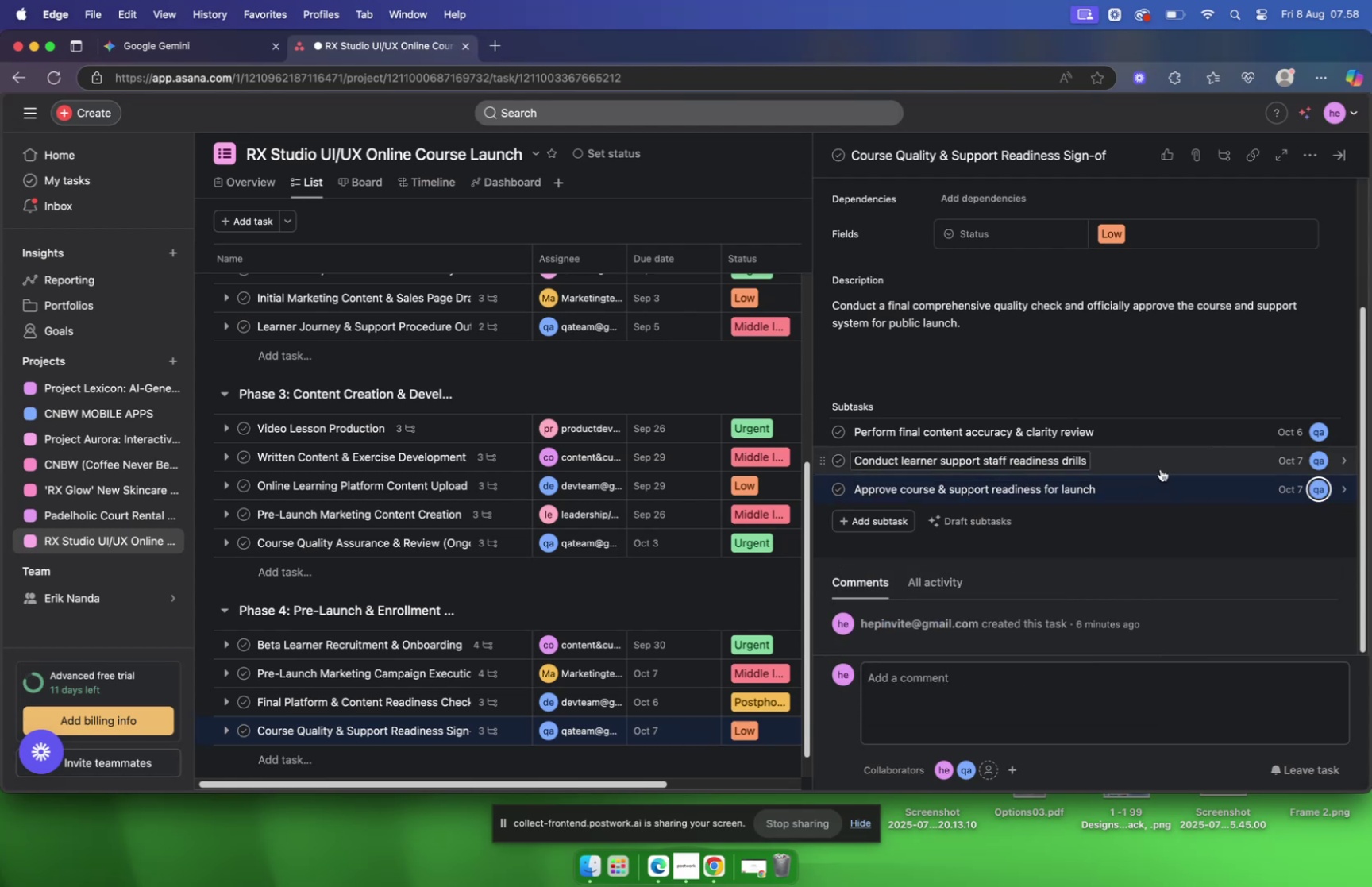 
scroll: coordinate [1161, 480], scroll_direction: down, amount: 7.0
 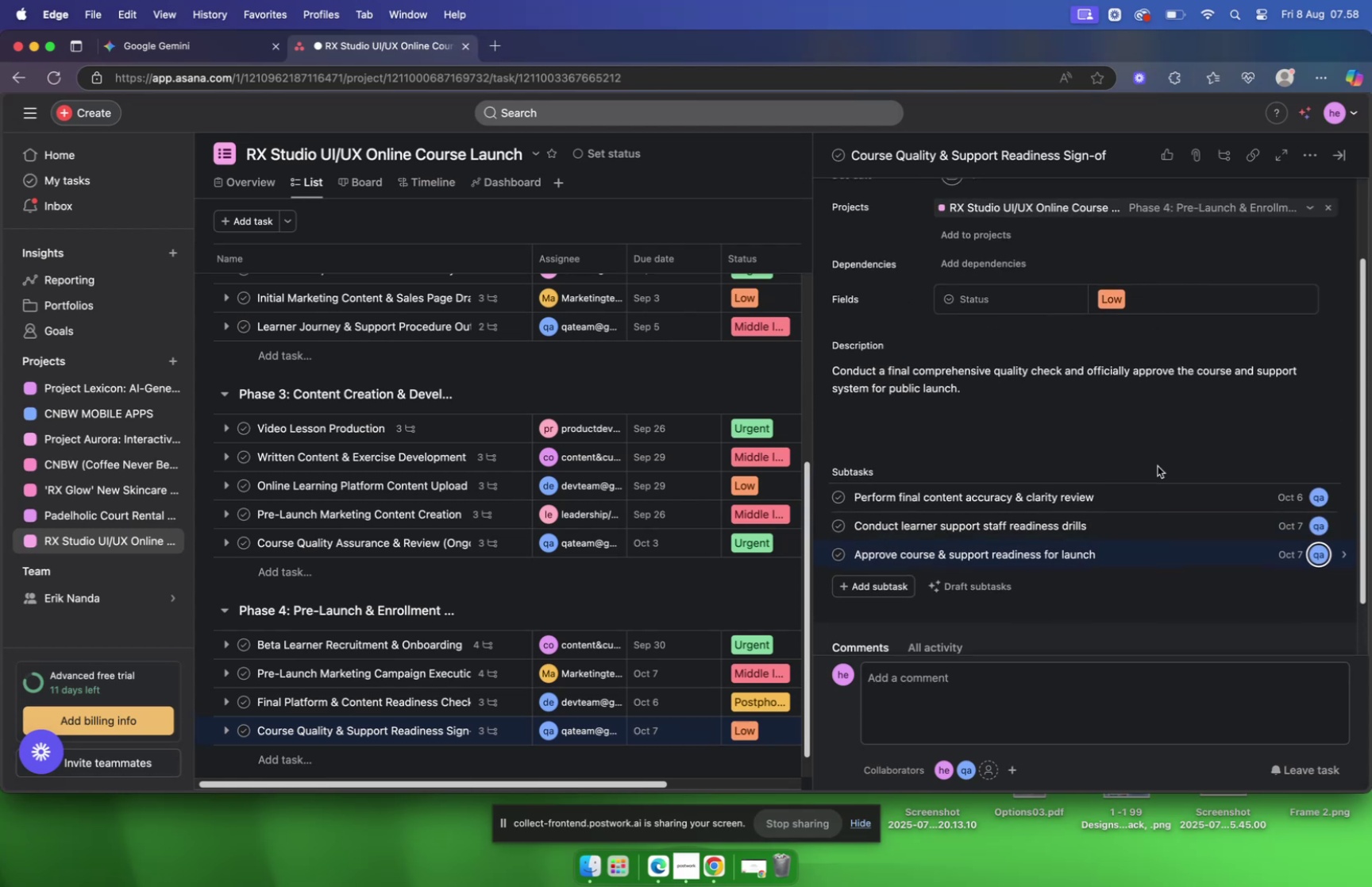 
scroll: coordinate [1151, 463], scroll_direction: up, amount: 11.0
 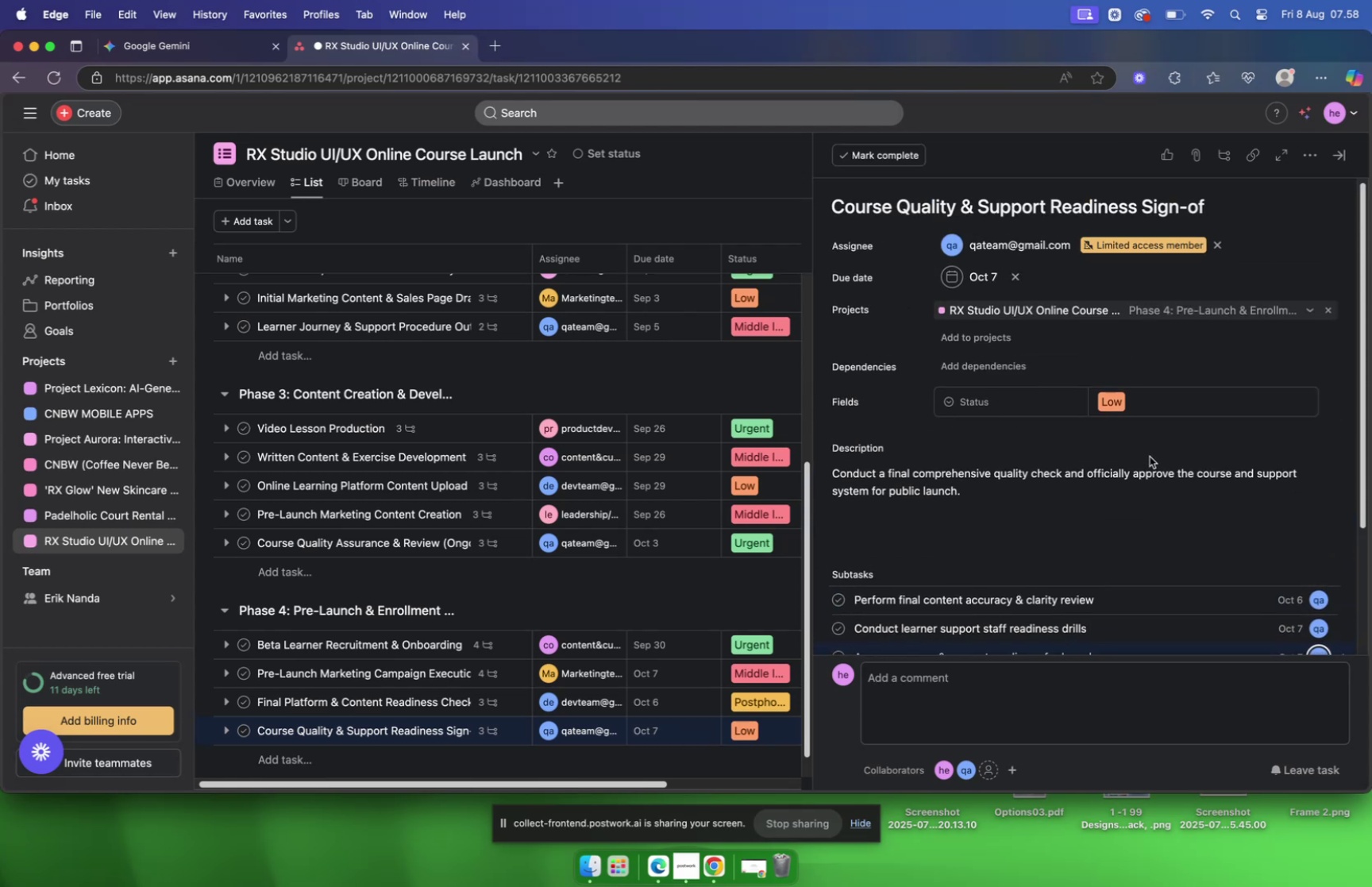 
scroll: coordinate [1150, 456], scroll_direction: down, amount: 5.0
 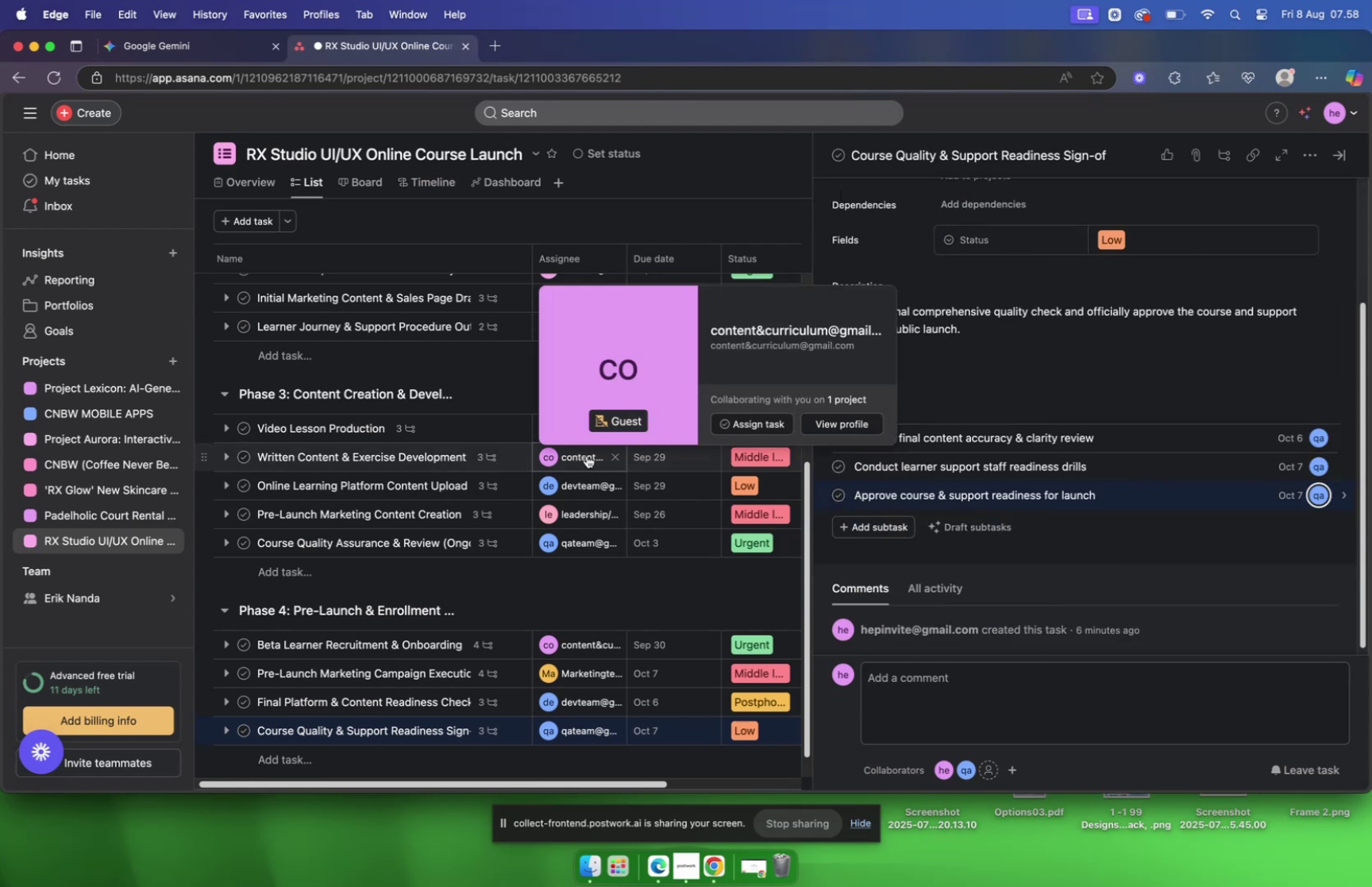 
wait(9.36)
 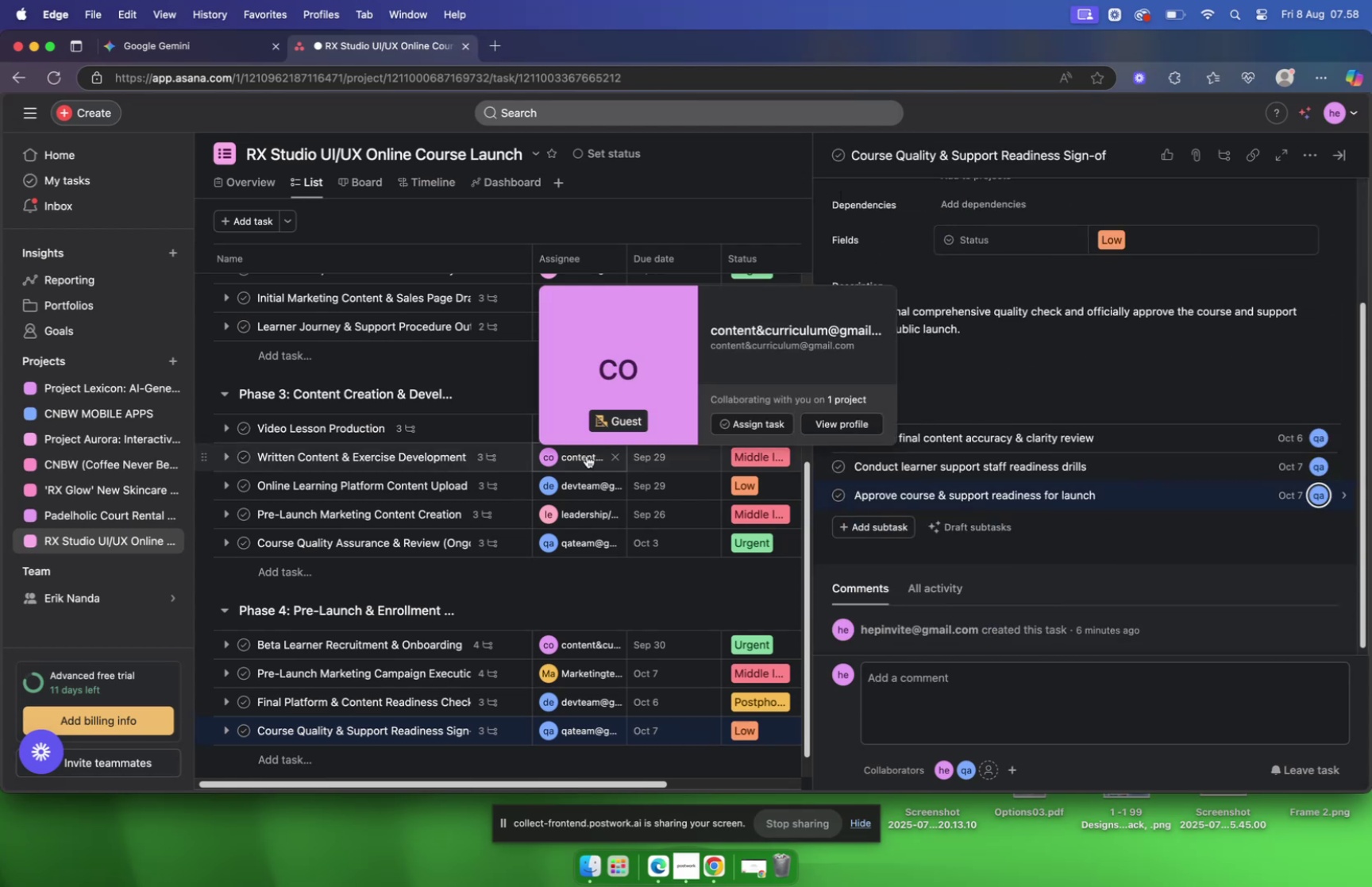 
scroll: coordinate [1208, 546], scroll_direction: down, amount: 5.0
 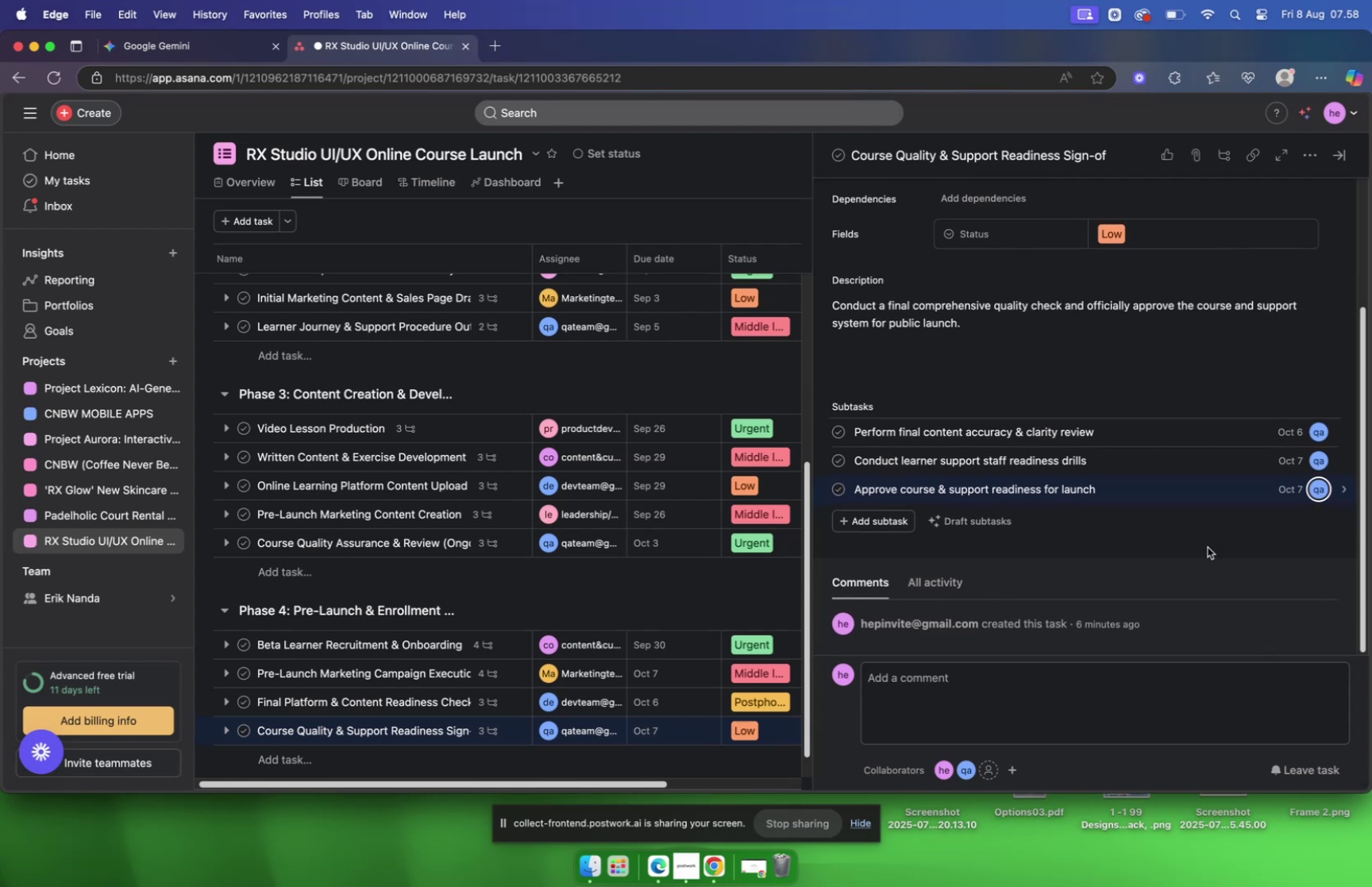 
wait(9.01)
 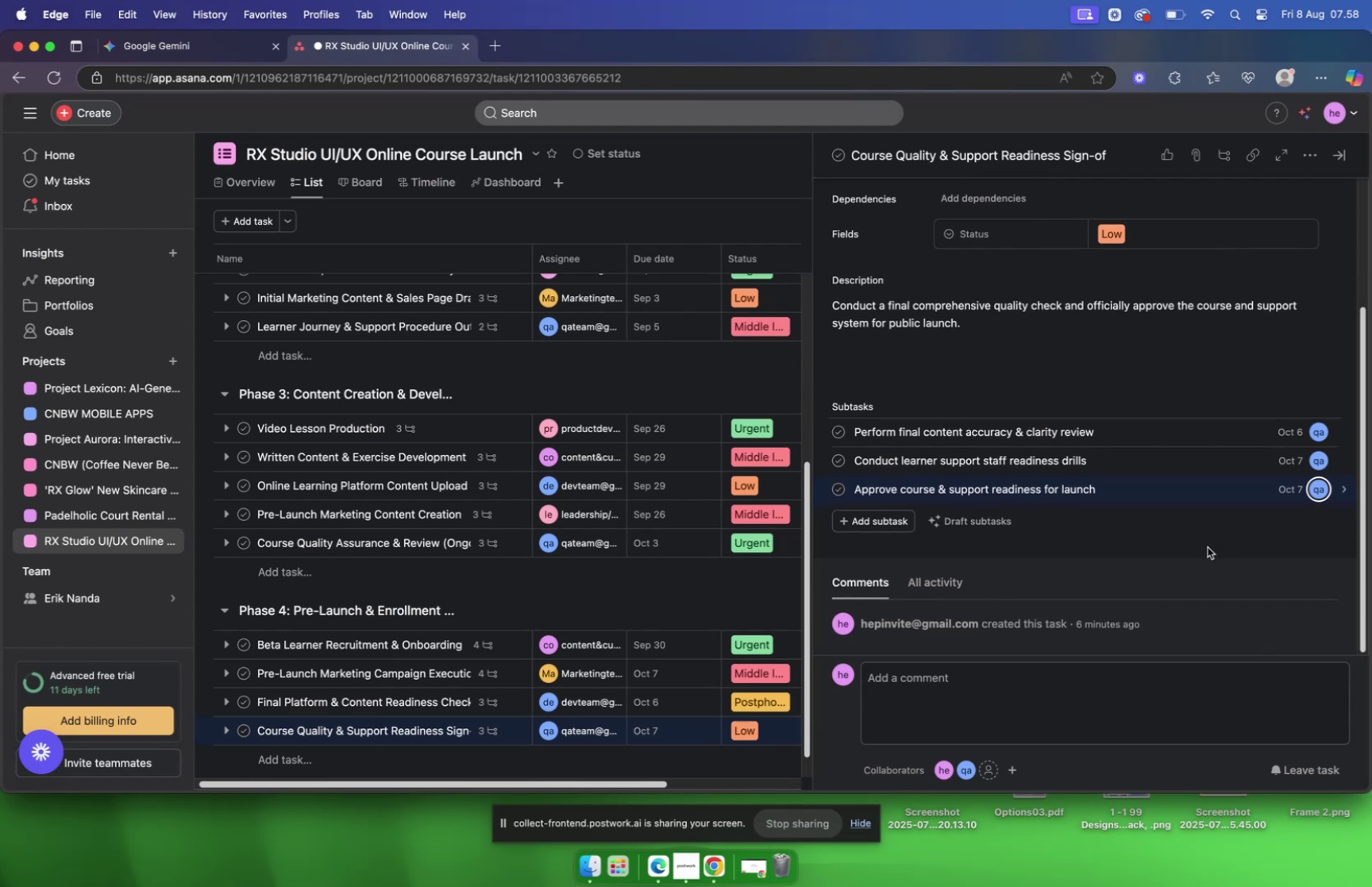 
scroll: coordinate [985, 557], scroll_direction: down, amount: 7.0
 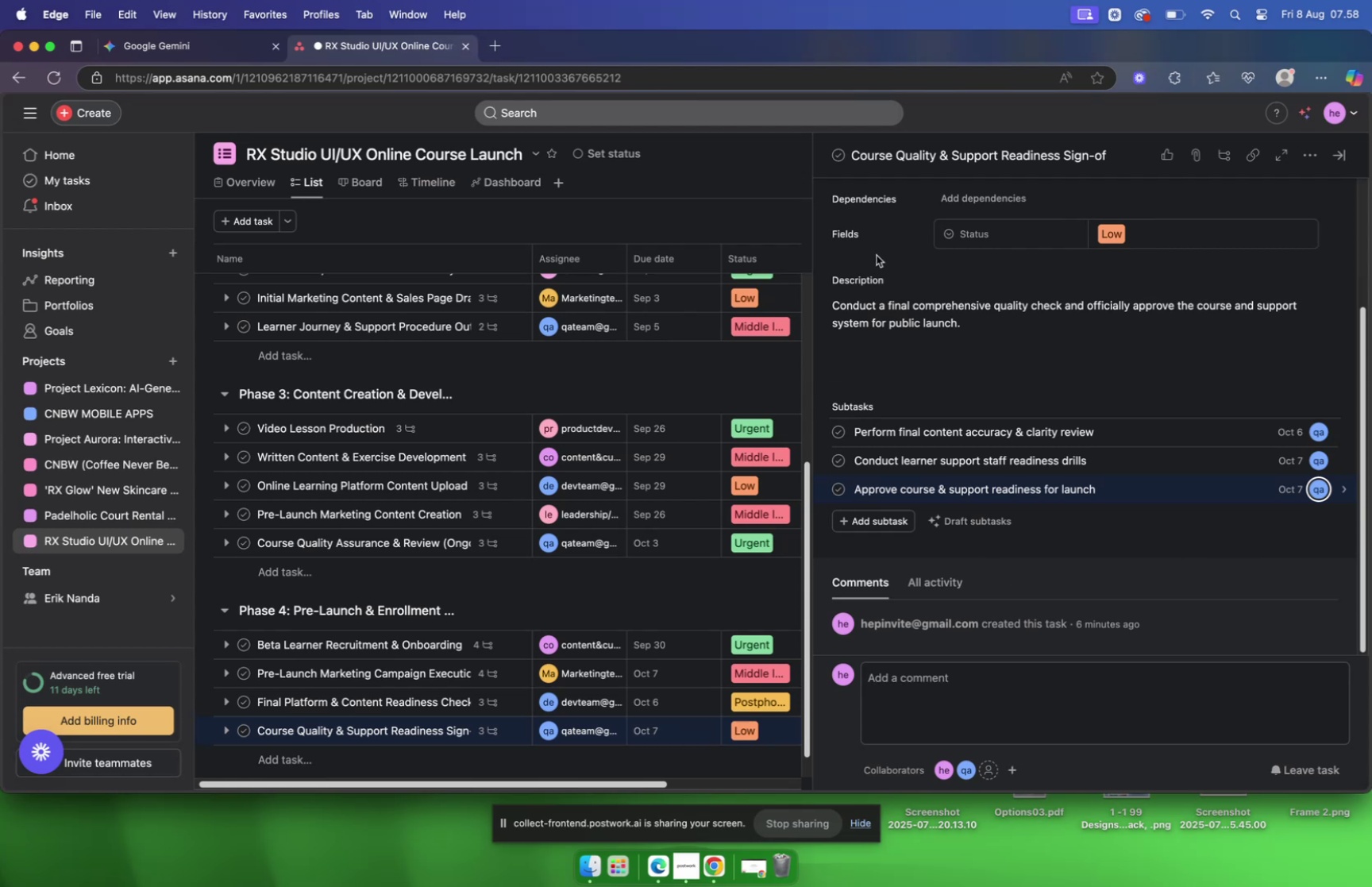 
scroll: coordinate [874, 276], scroll_direction: up, amount: 24.0
 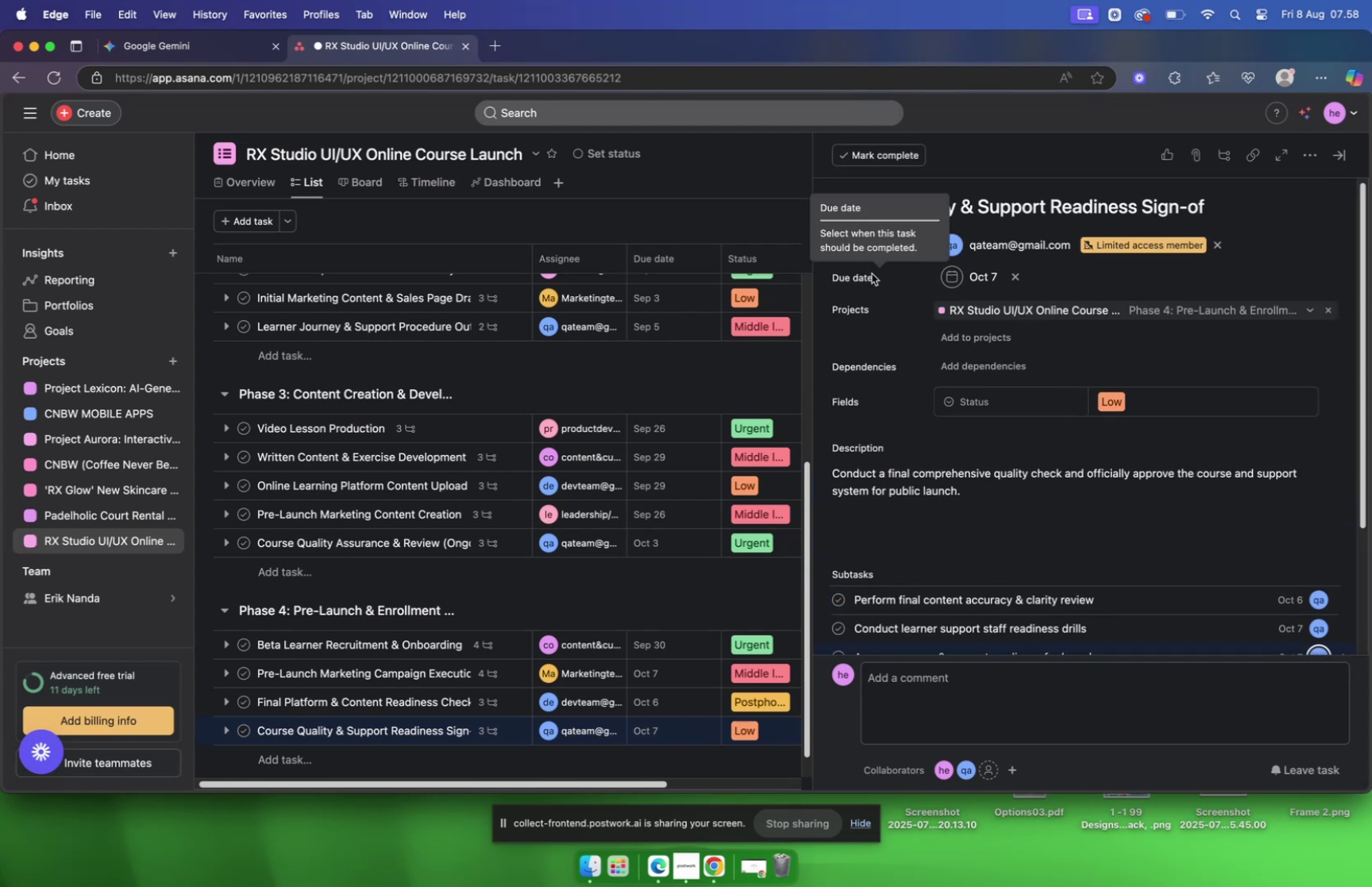 
wait(8.94)
 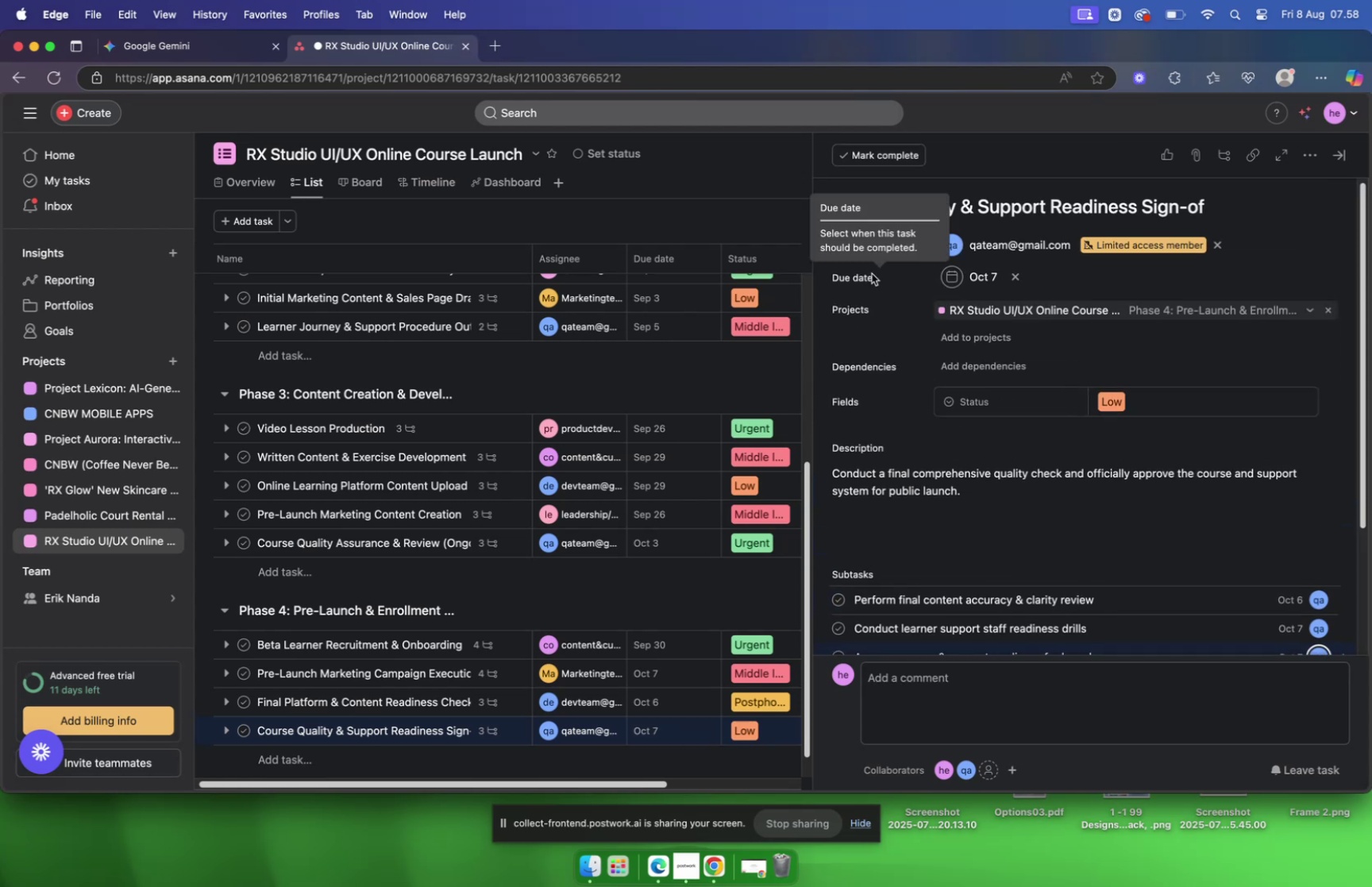 
scroll: coordinate [899, 445], scroll_direction: down, amount: 10.0
 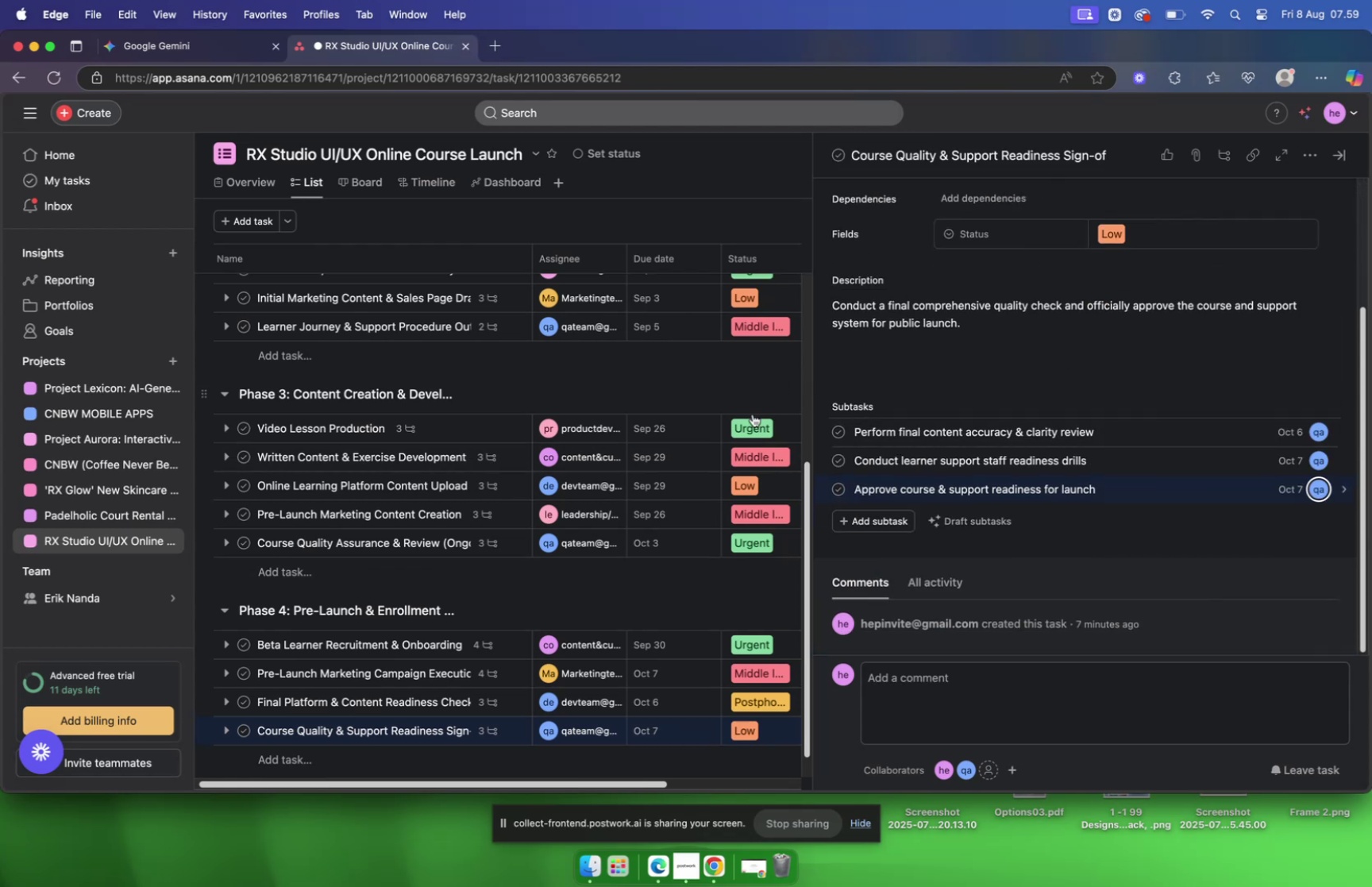 
scroll: coordinate [911, 311], scroll_direction: up, amount: 24.0
 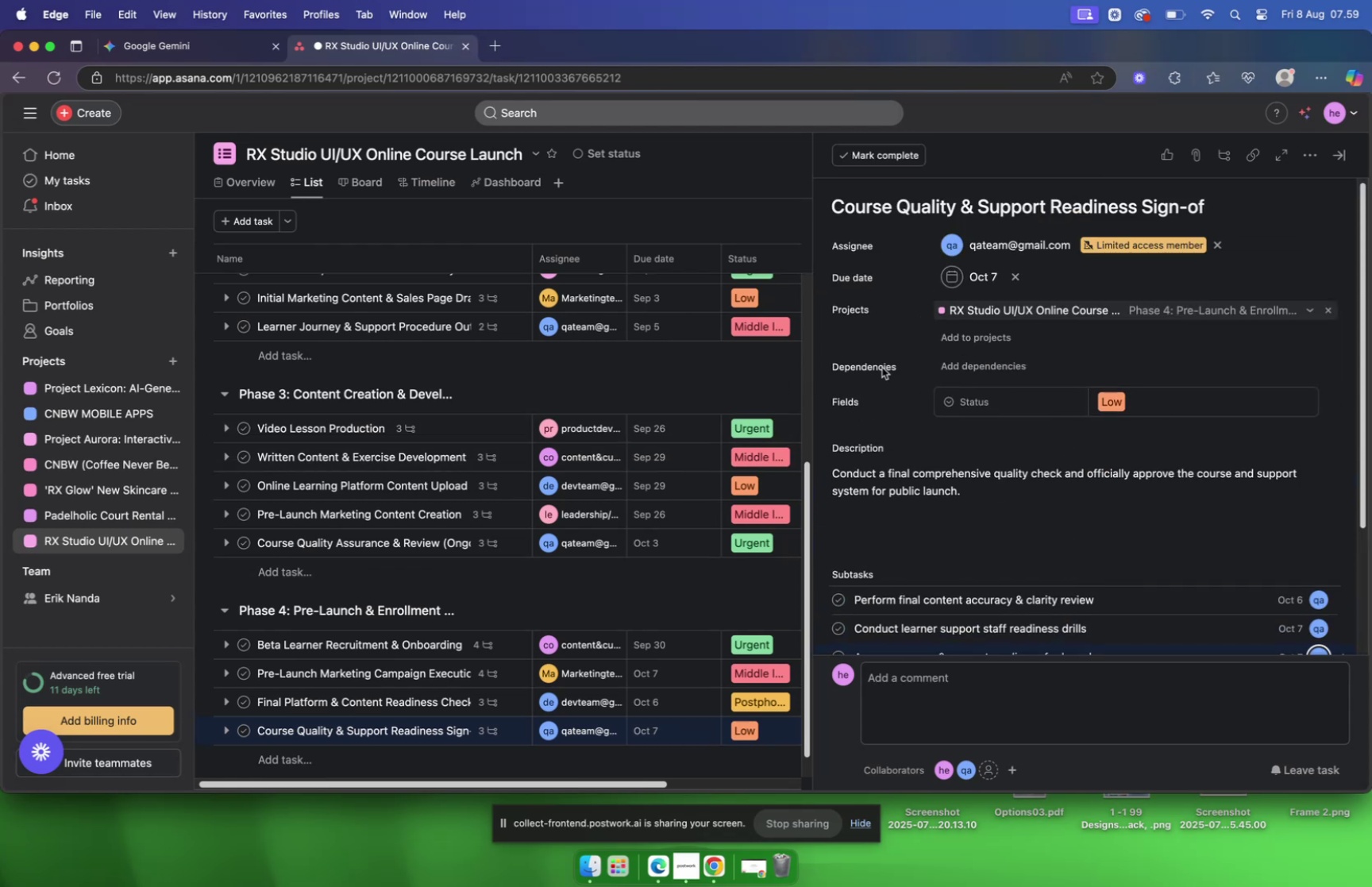 
scroll: coordinate [1077, 398], scroll_direction: down, amount: 10.0
 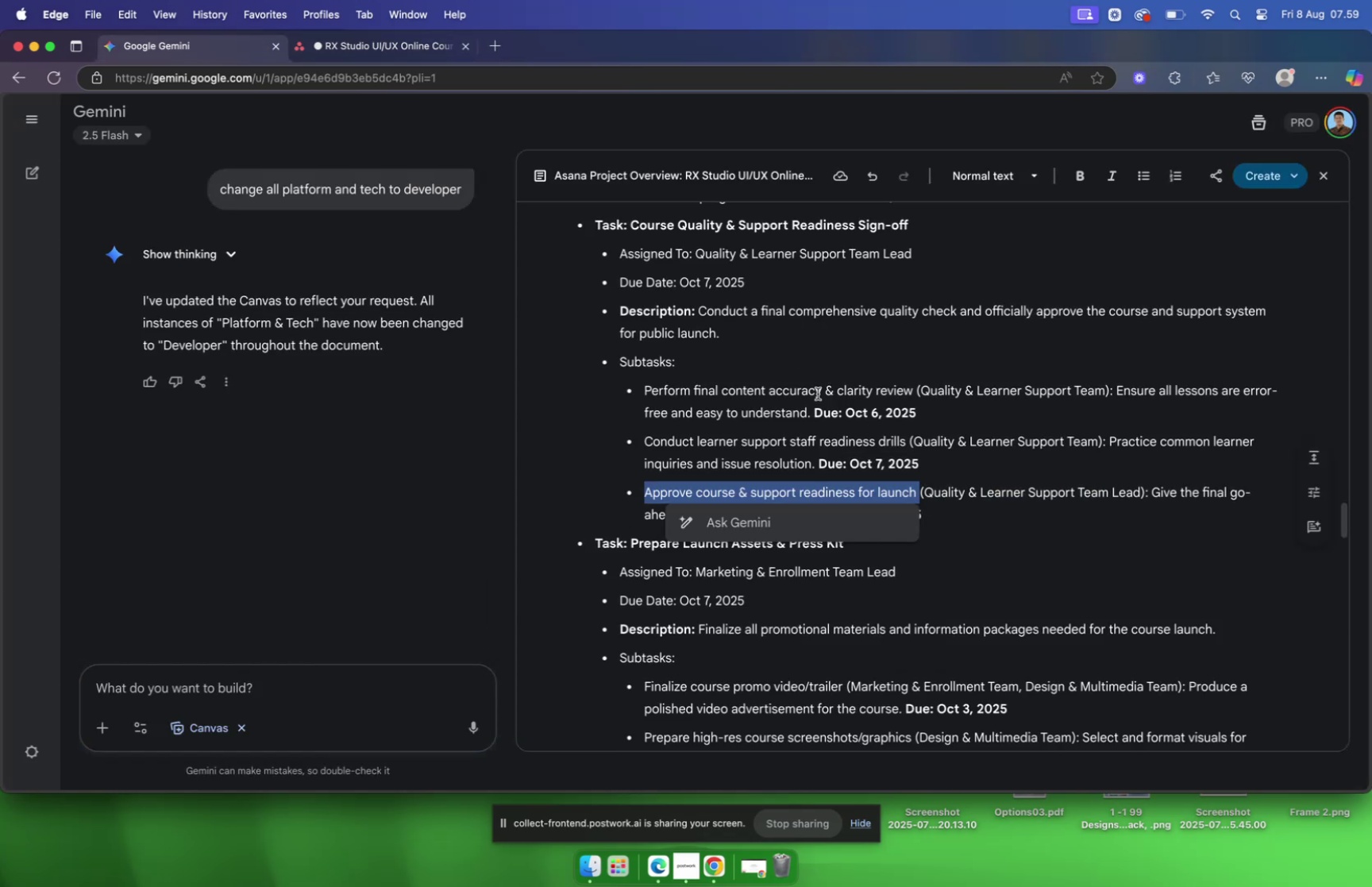 
left_click([977, 494])
 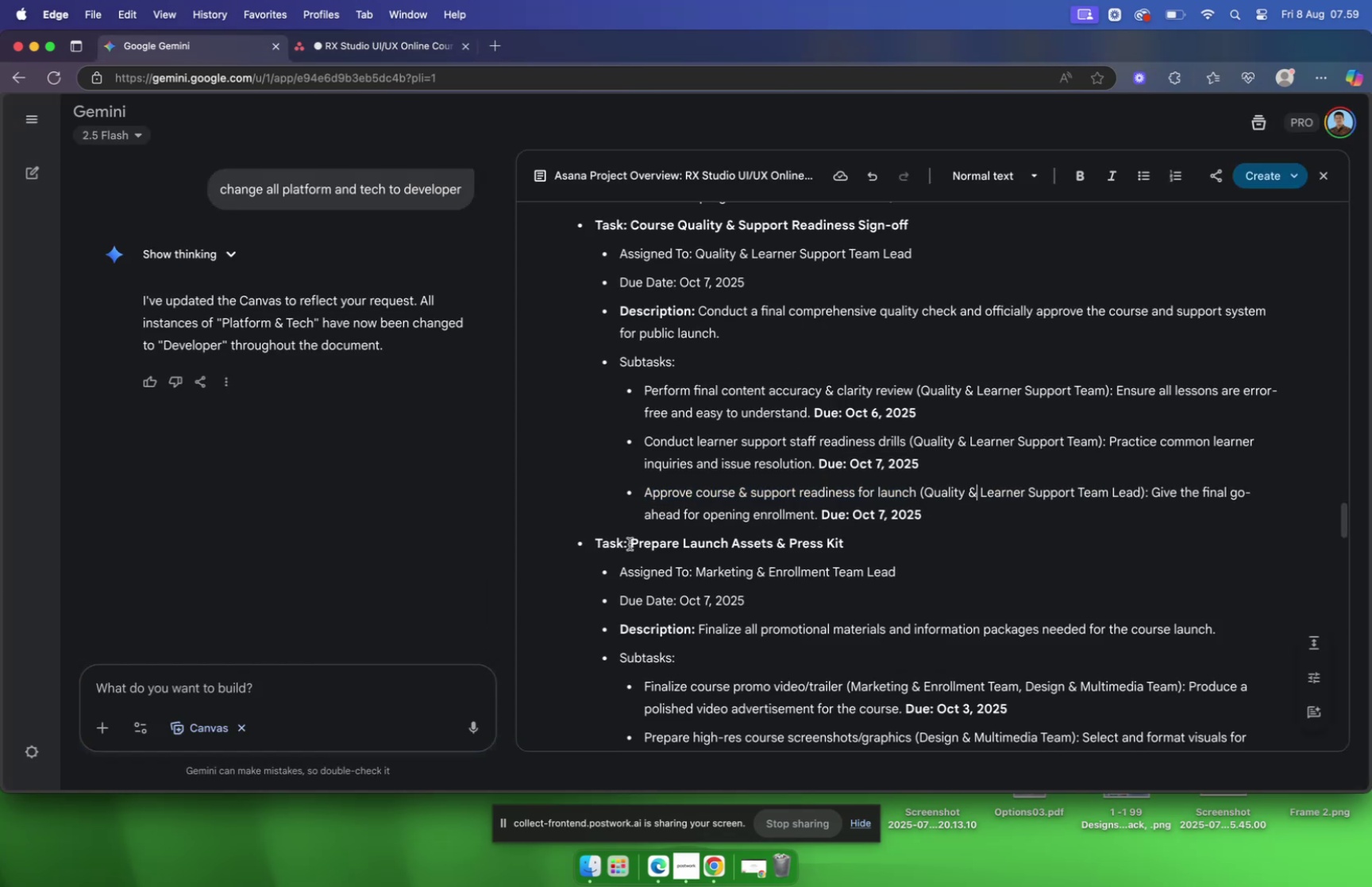 
left_click_drag(start_coordinate=[631, 542], to_coordinate=[863, 548])
 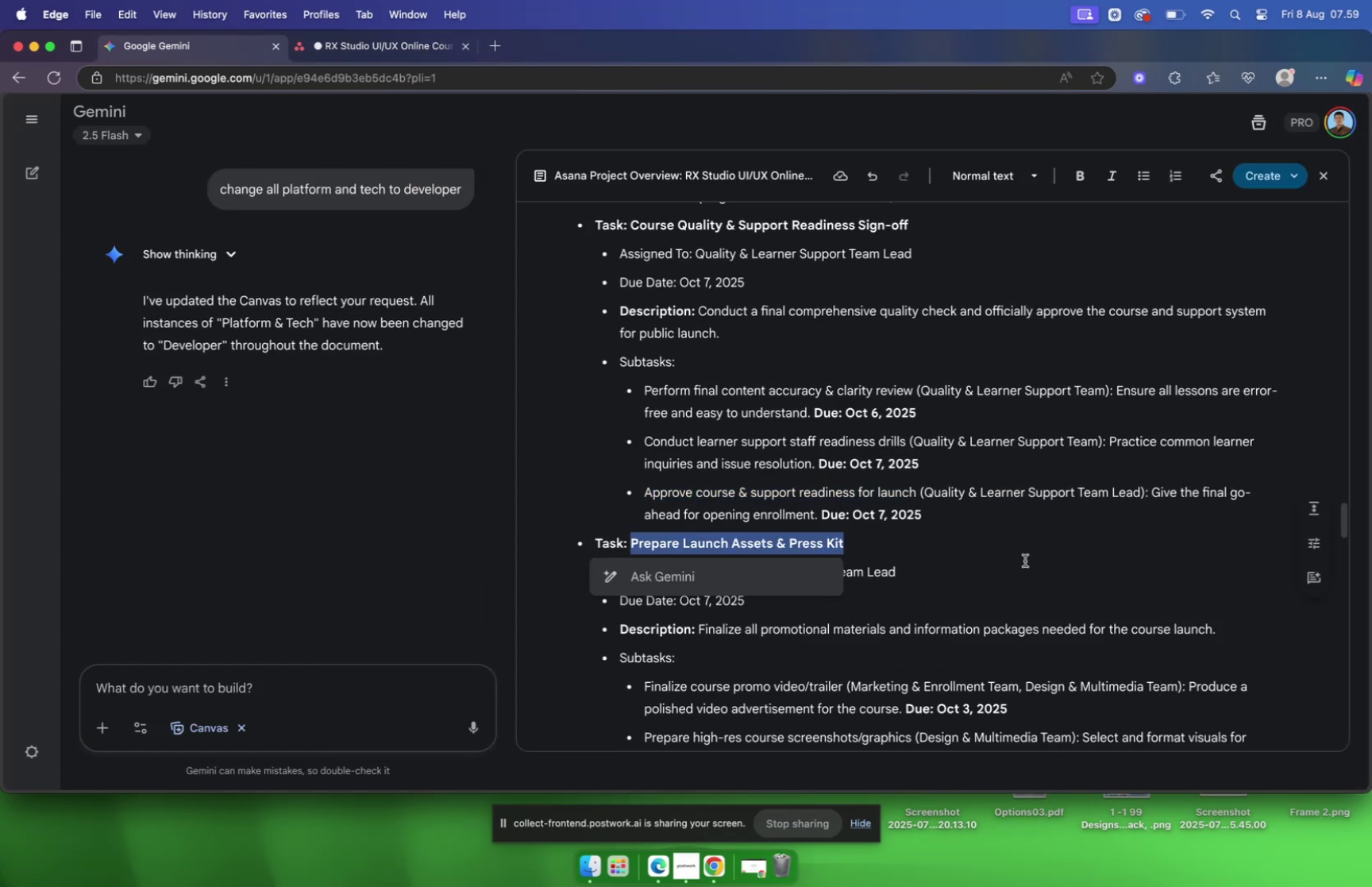 
key(Meta+C)
 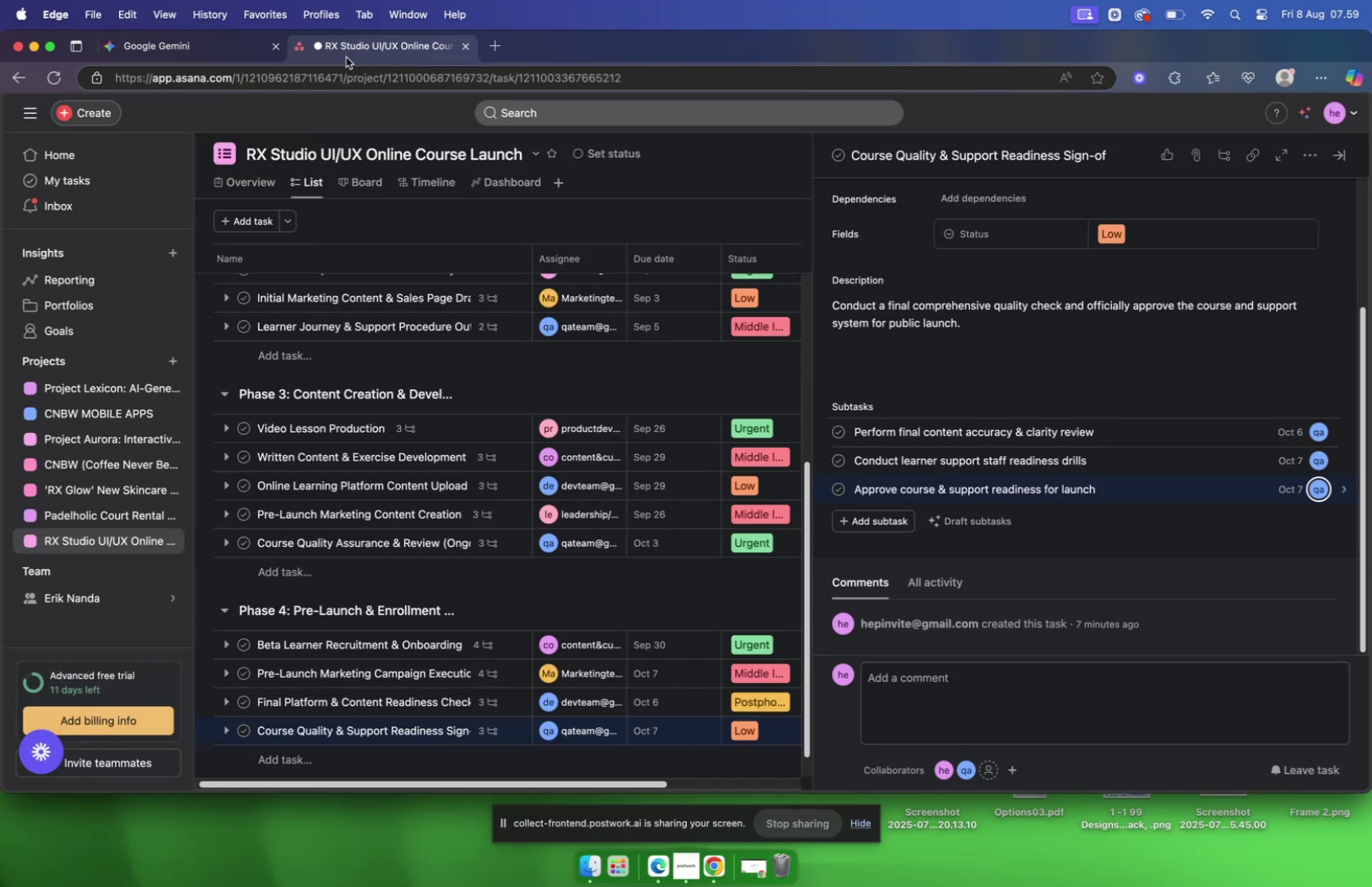 
left_click([244, 52])
 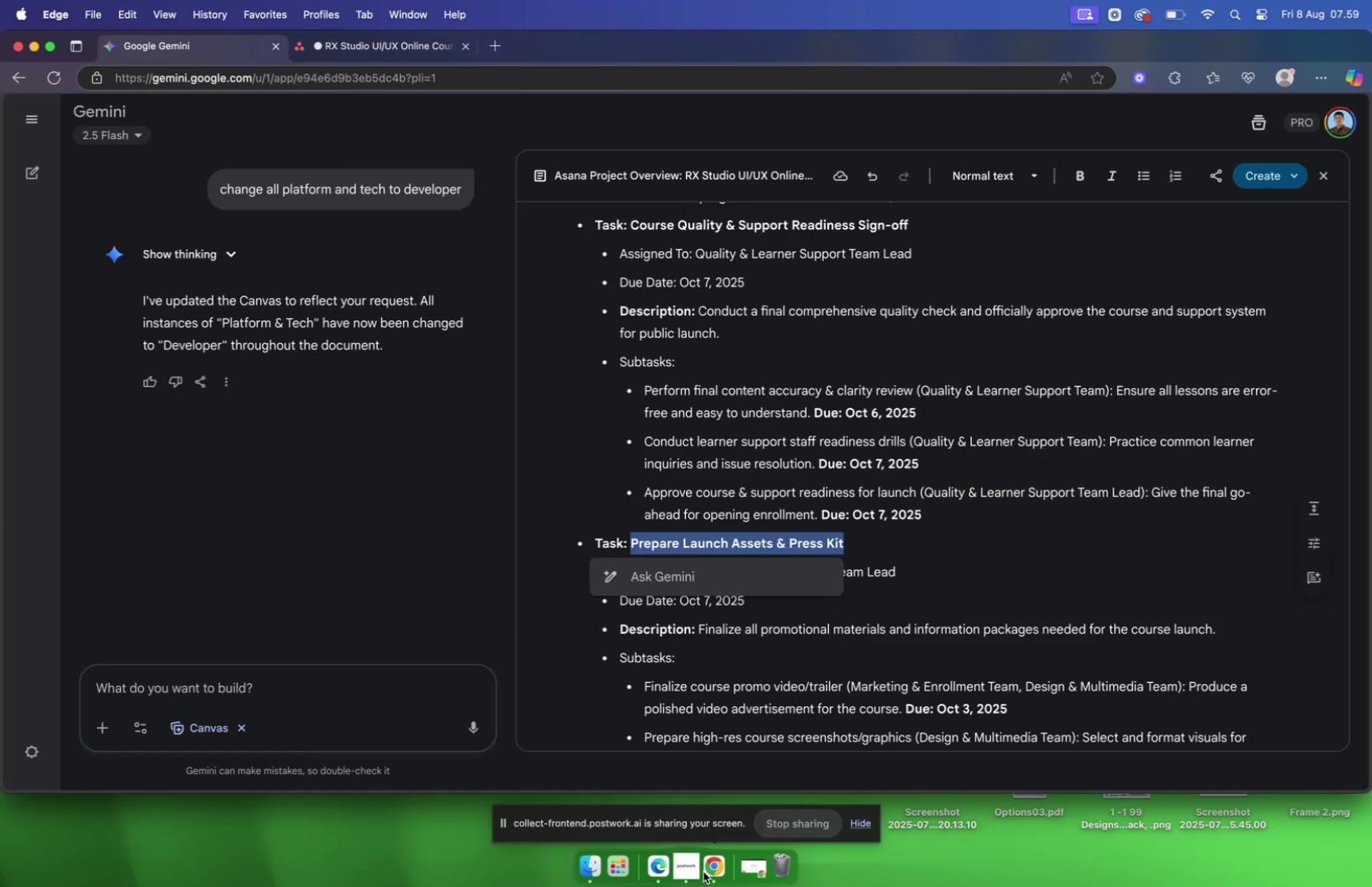 
mouse_move([715, 845])
 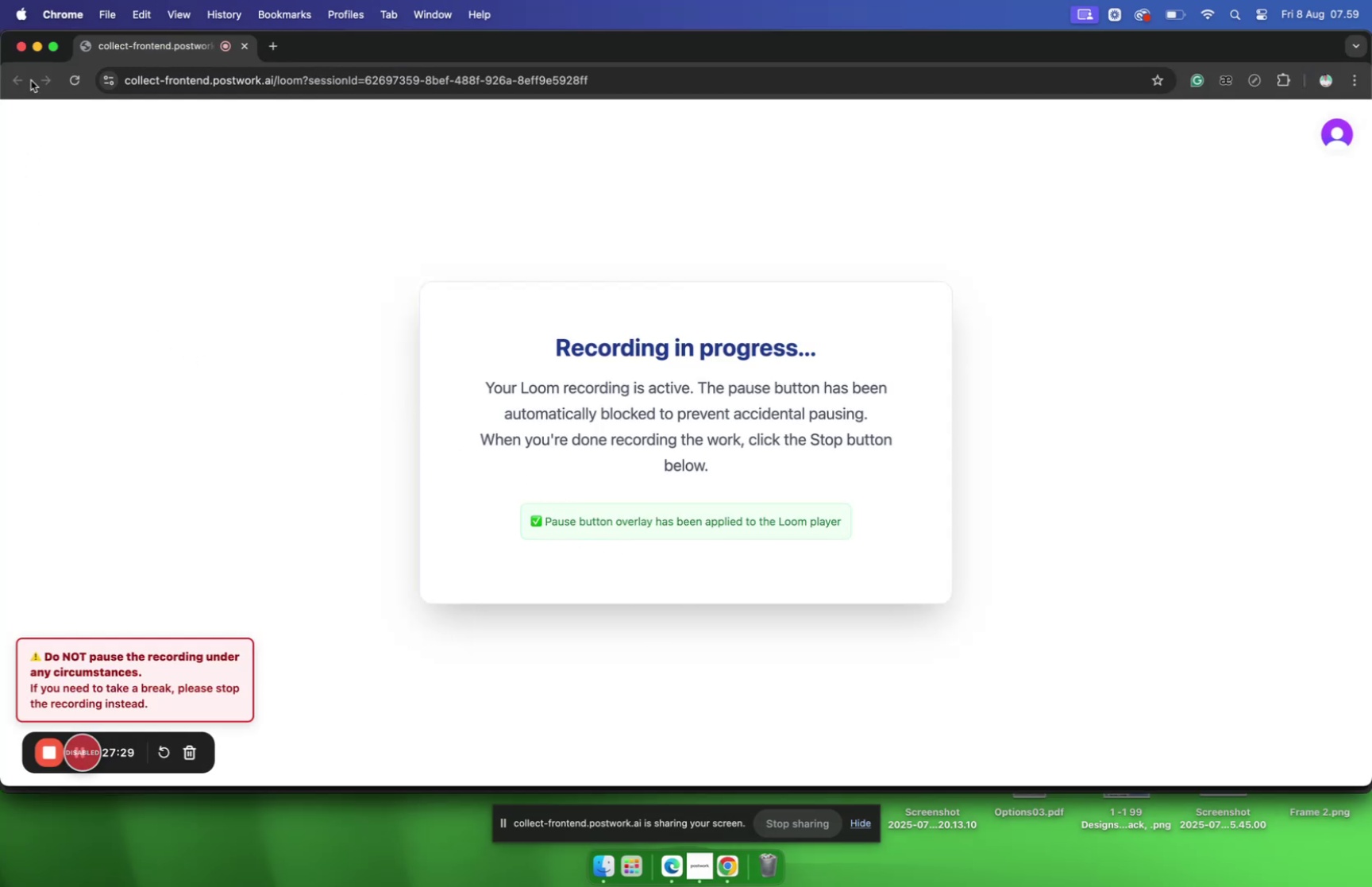 
left_click([37, 48])
 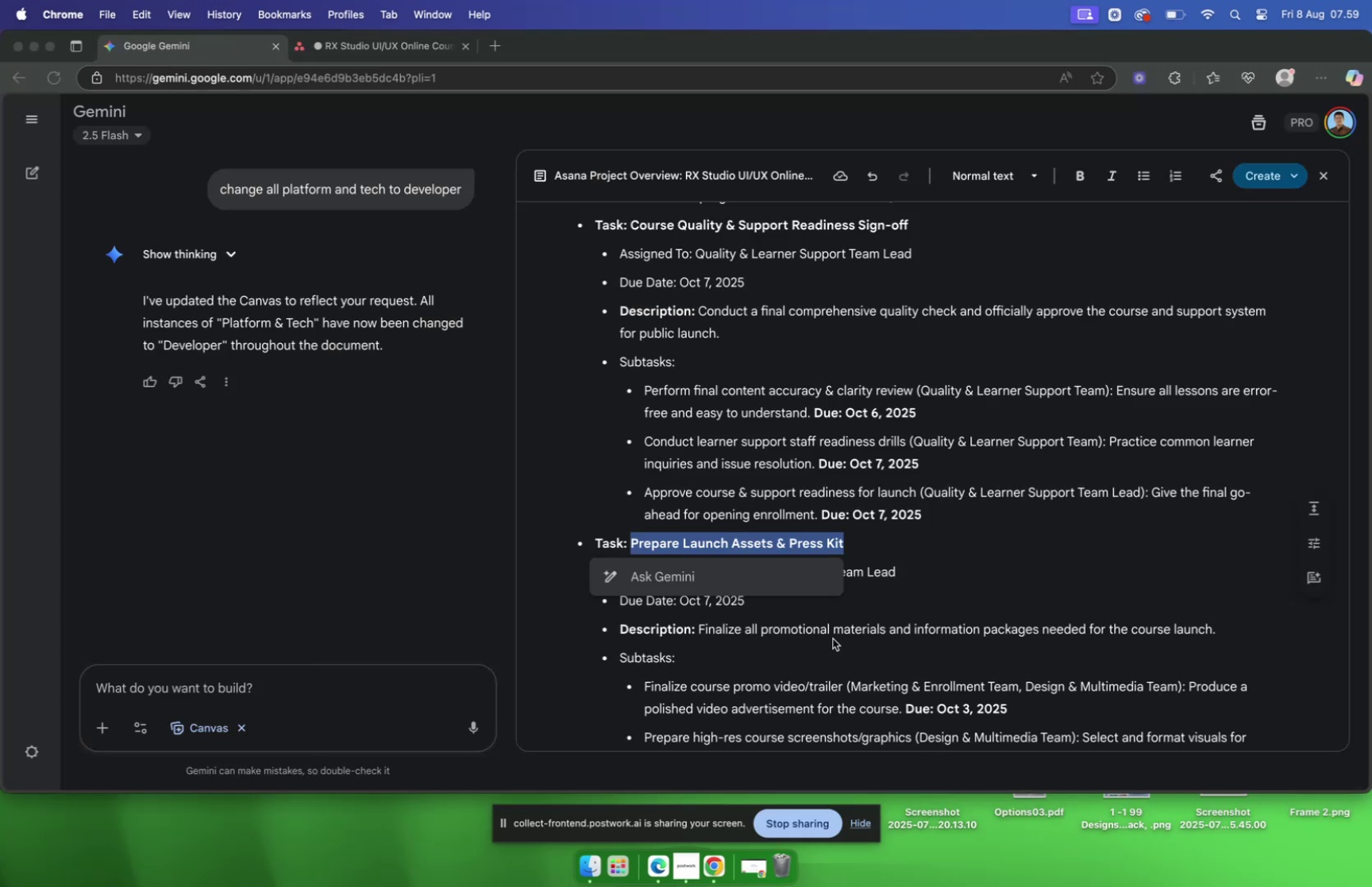 
key(Meta+C)
 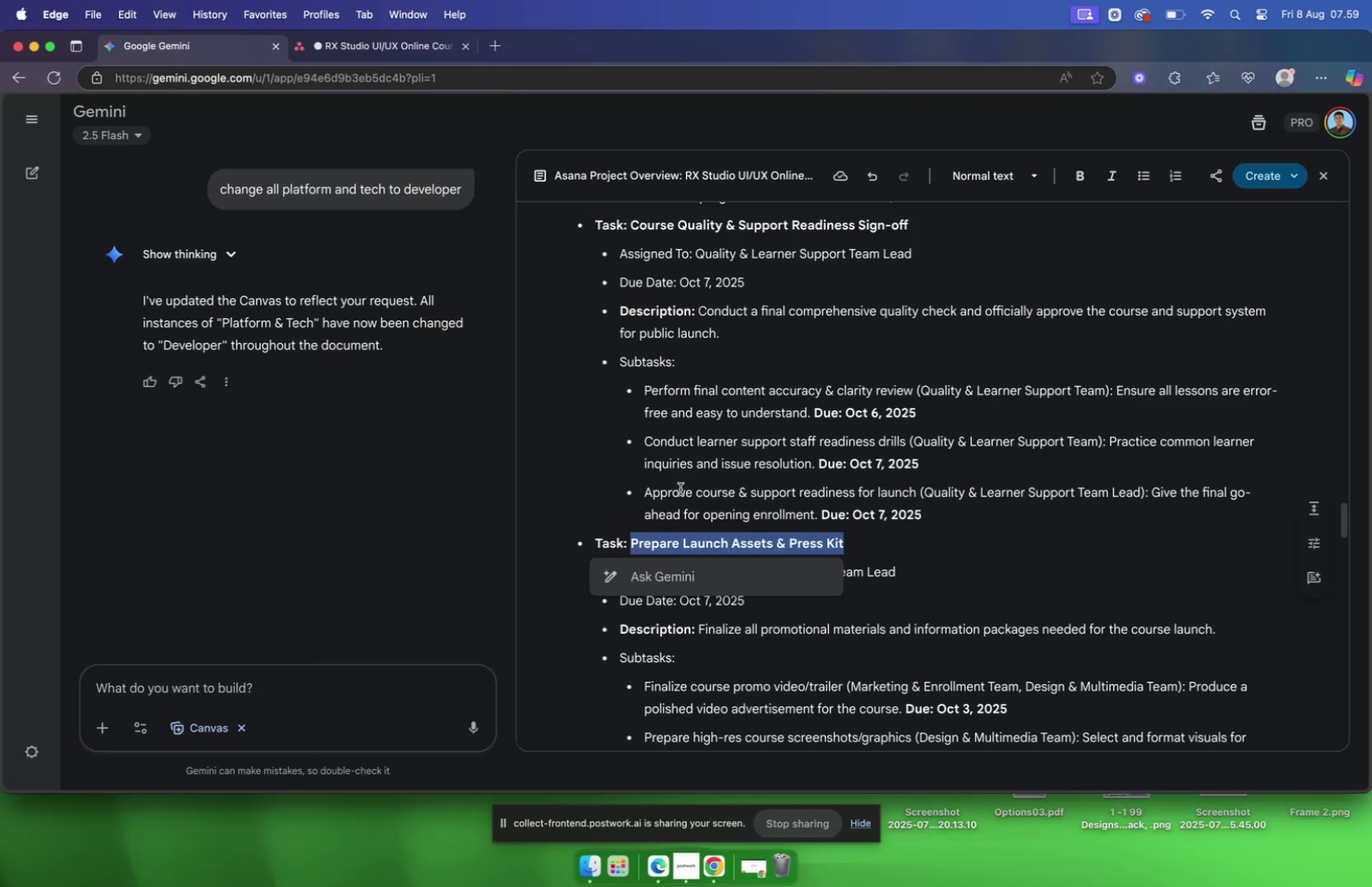 
left_click([388, 44])
 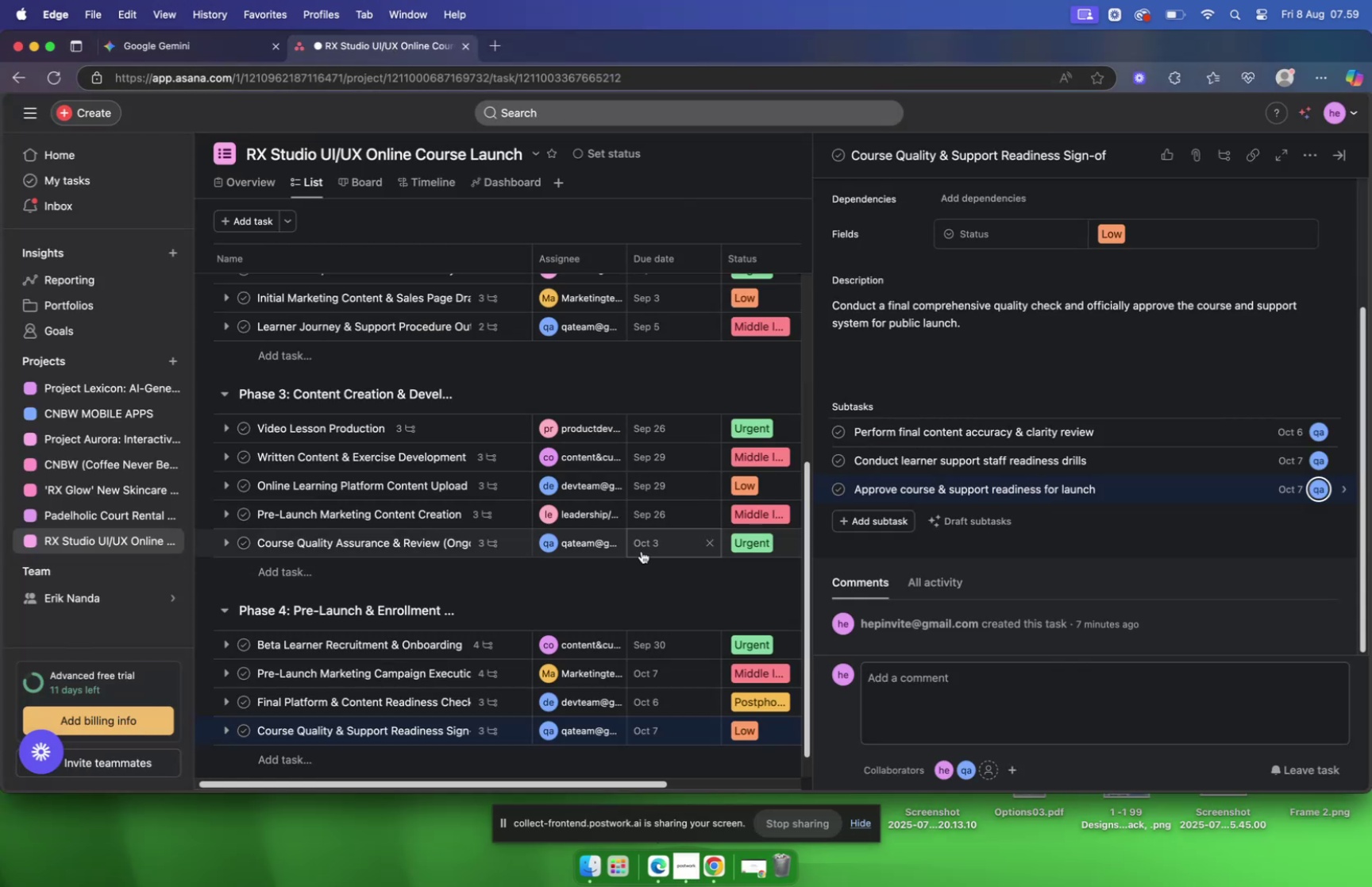 
scroll: coordinate [560, 592], scroll_direction: down, amount: 2.0
 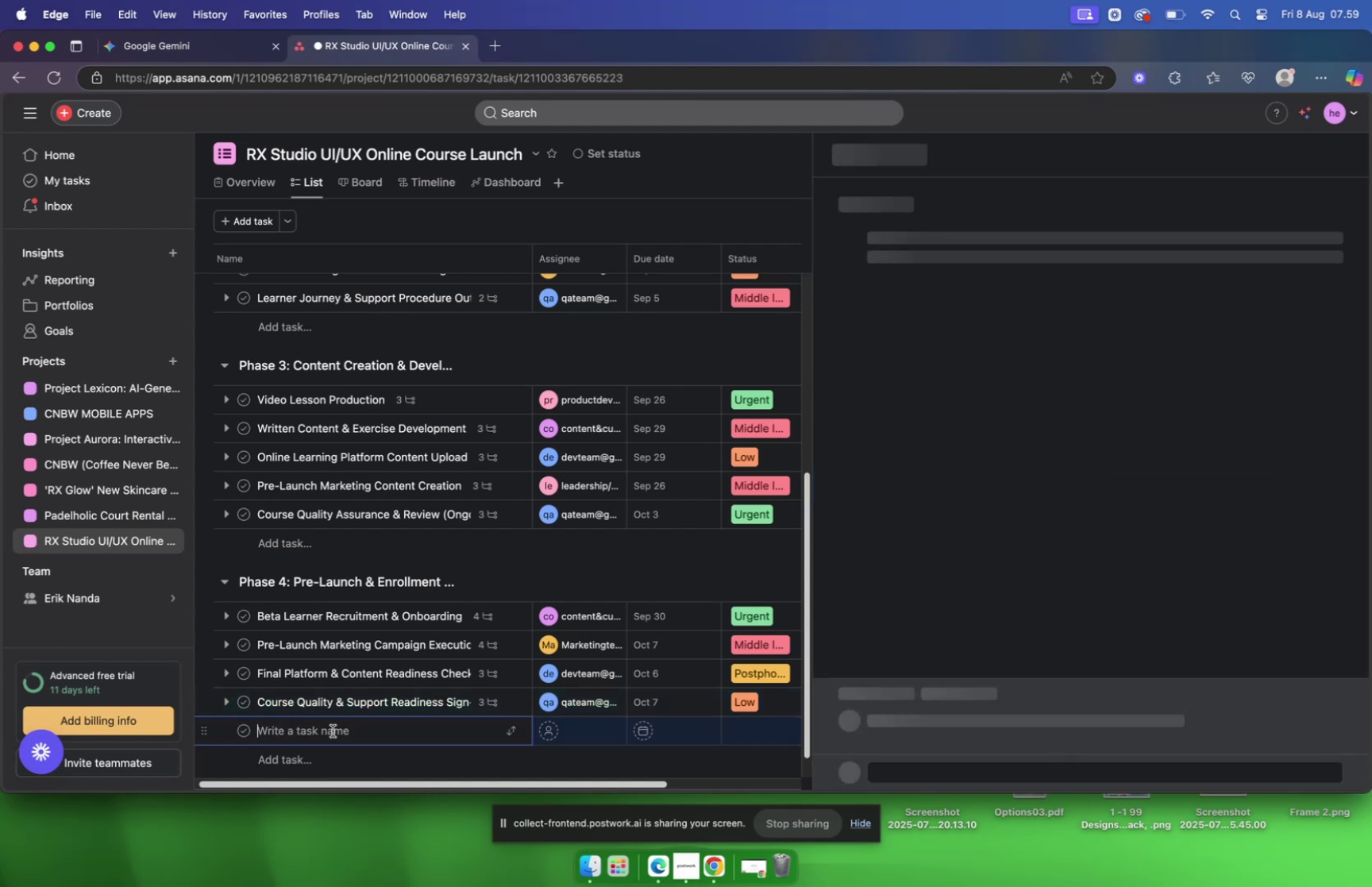 
key(Meta+V)
 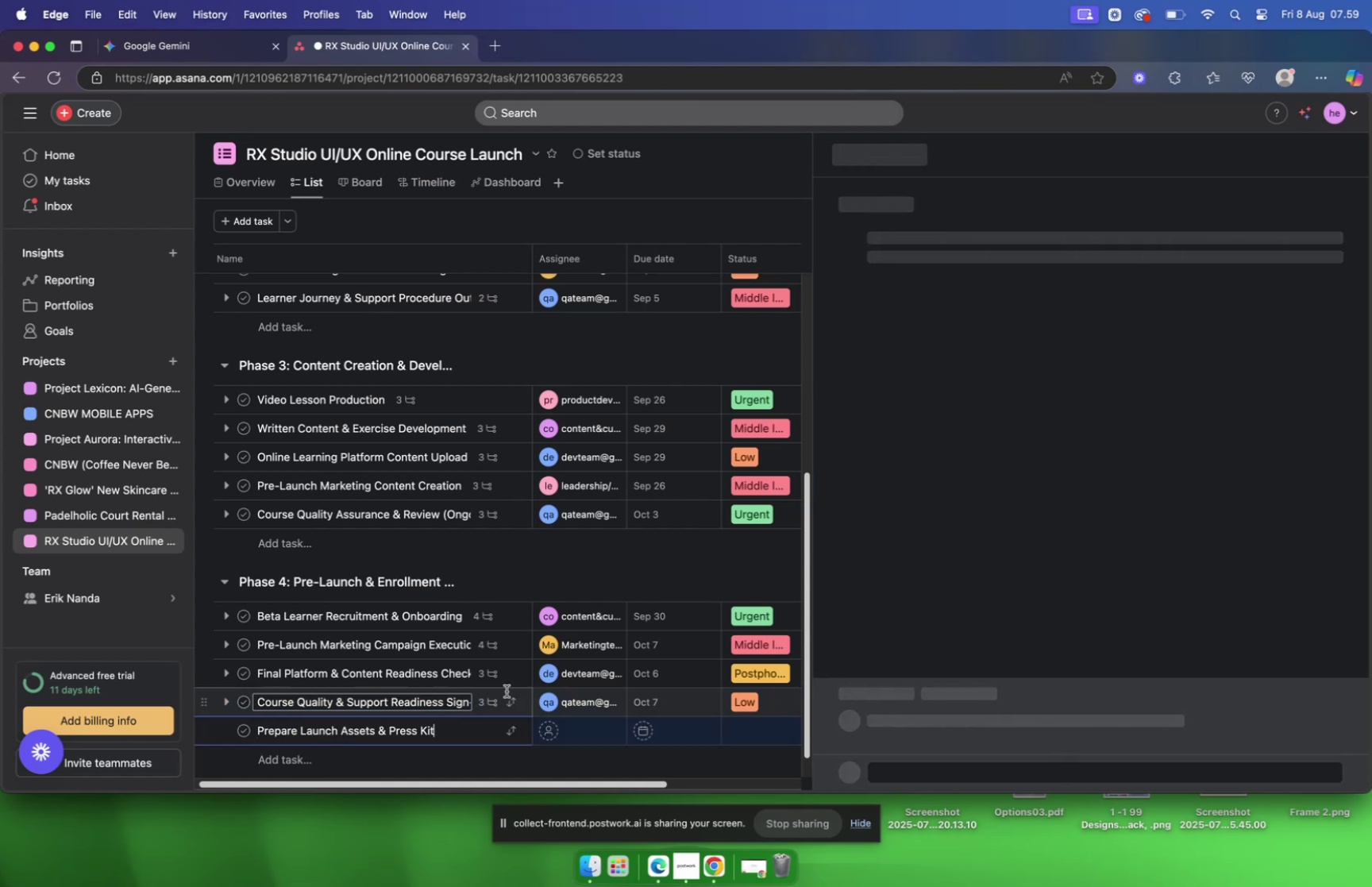 
mouse_move([599, 661])
 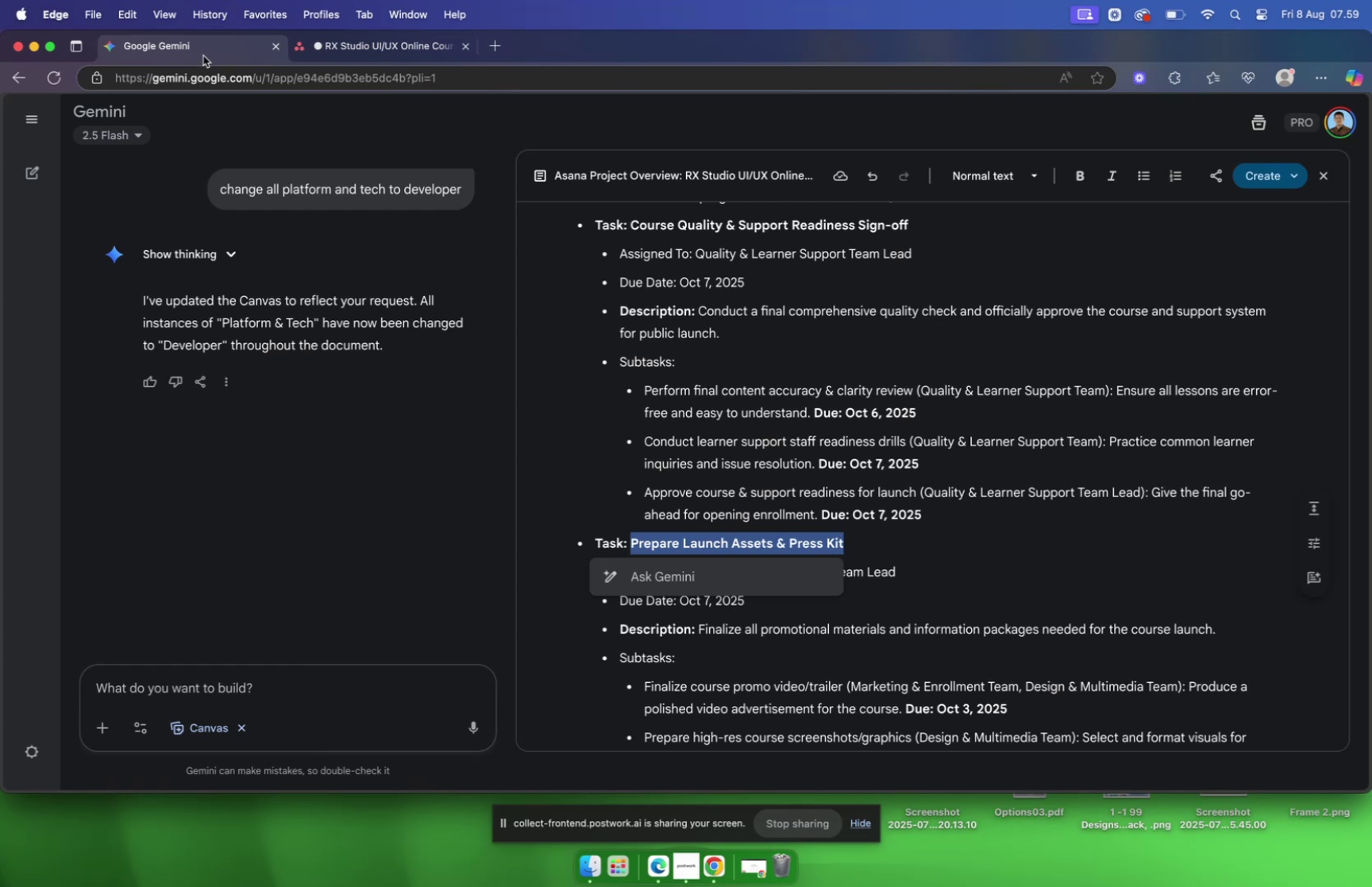 
wait(13.73)
 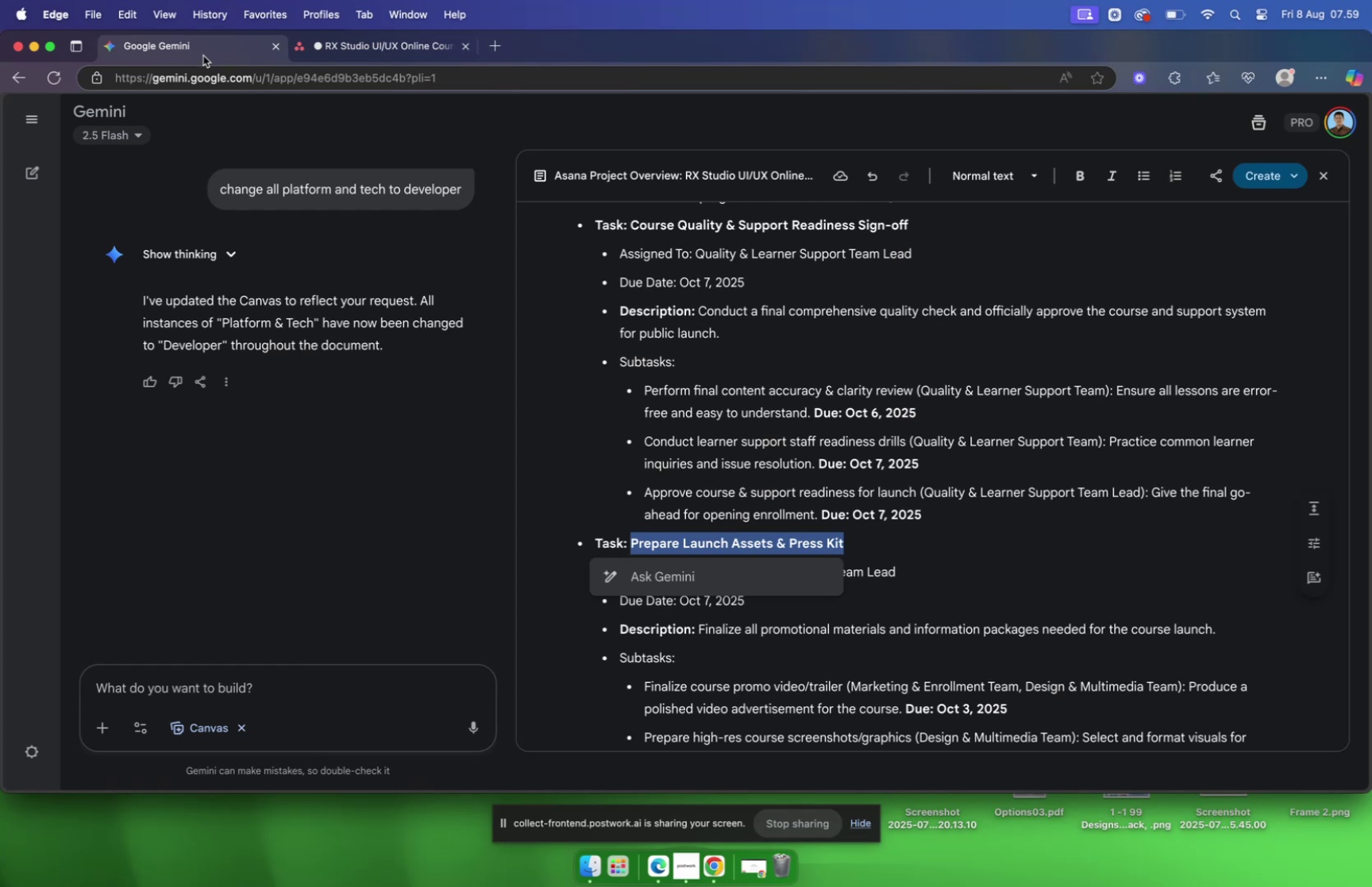 
left_click([395, 48])
 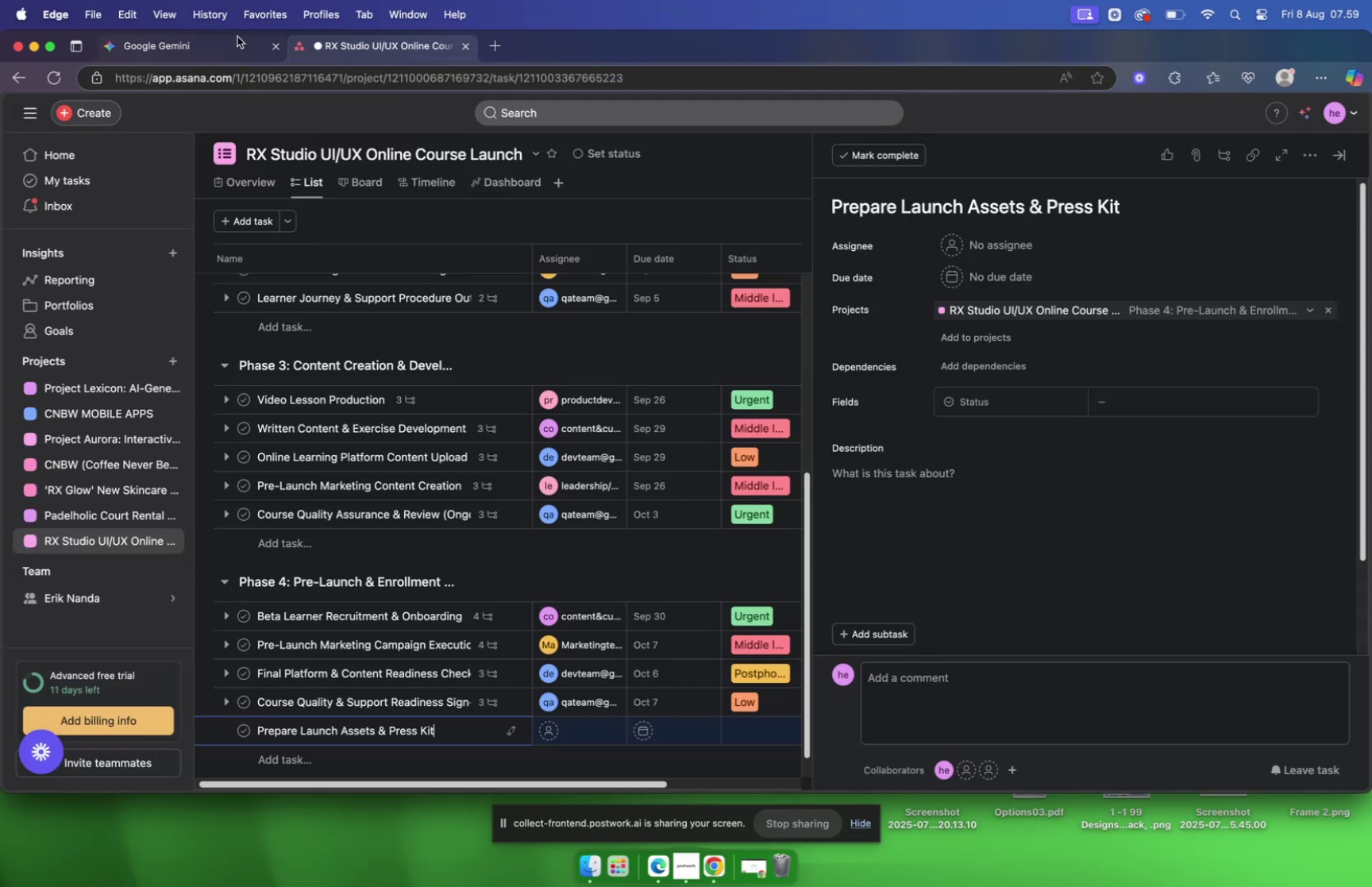 
left_click([220, 43])
 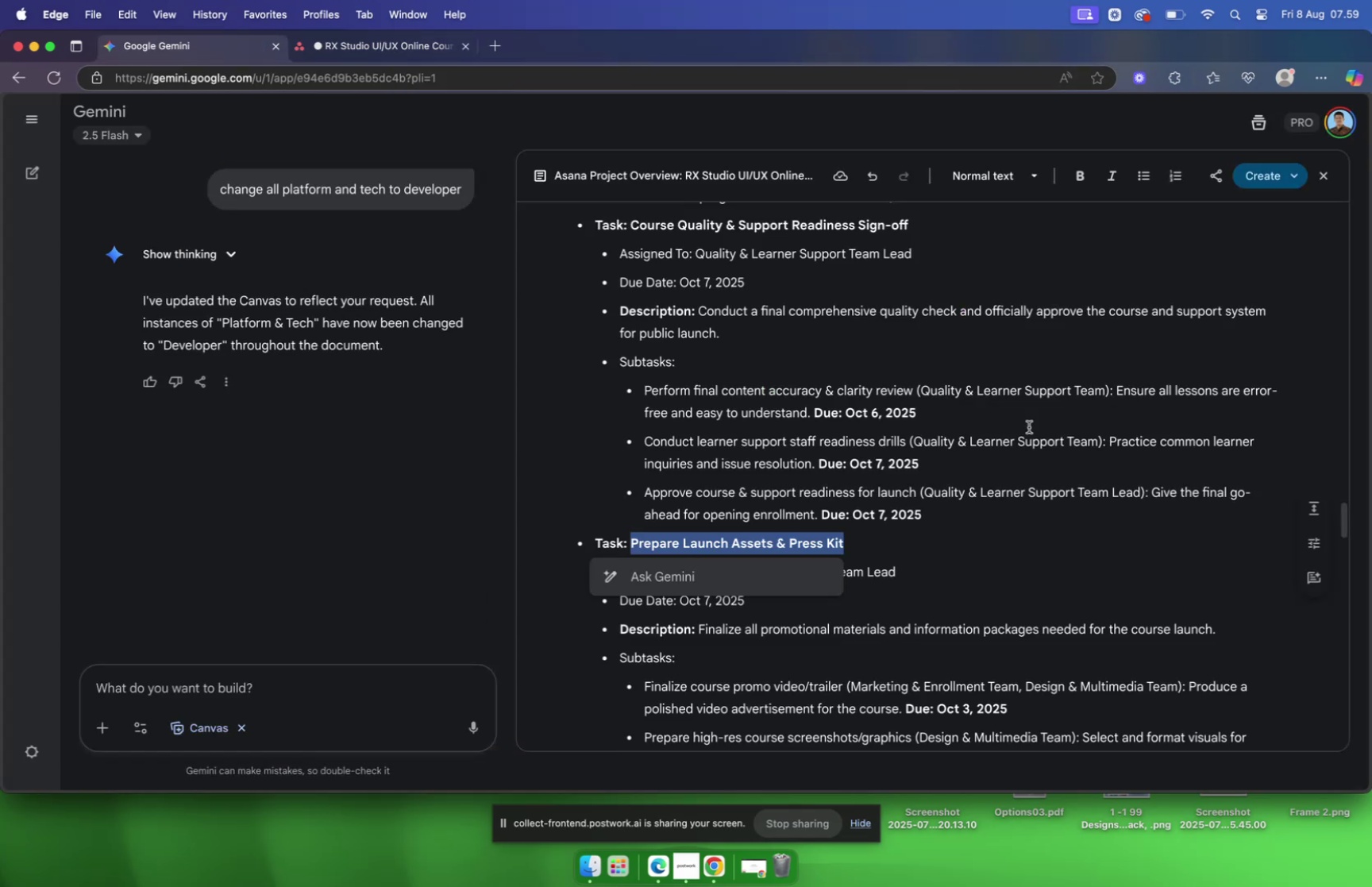 
scroll: coordinate [942, 483], scroll_direction: down, amount: 10.0
 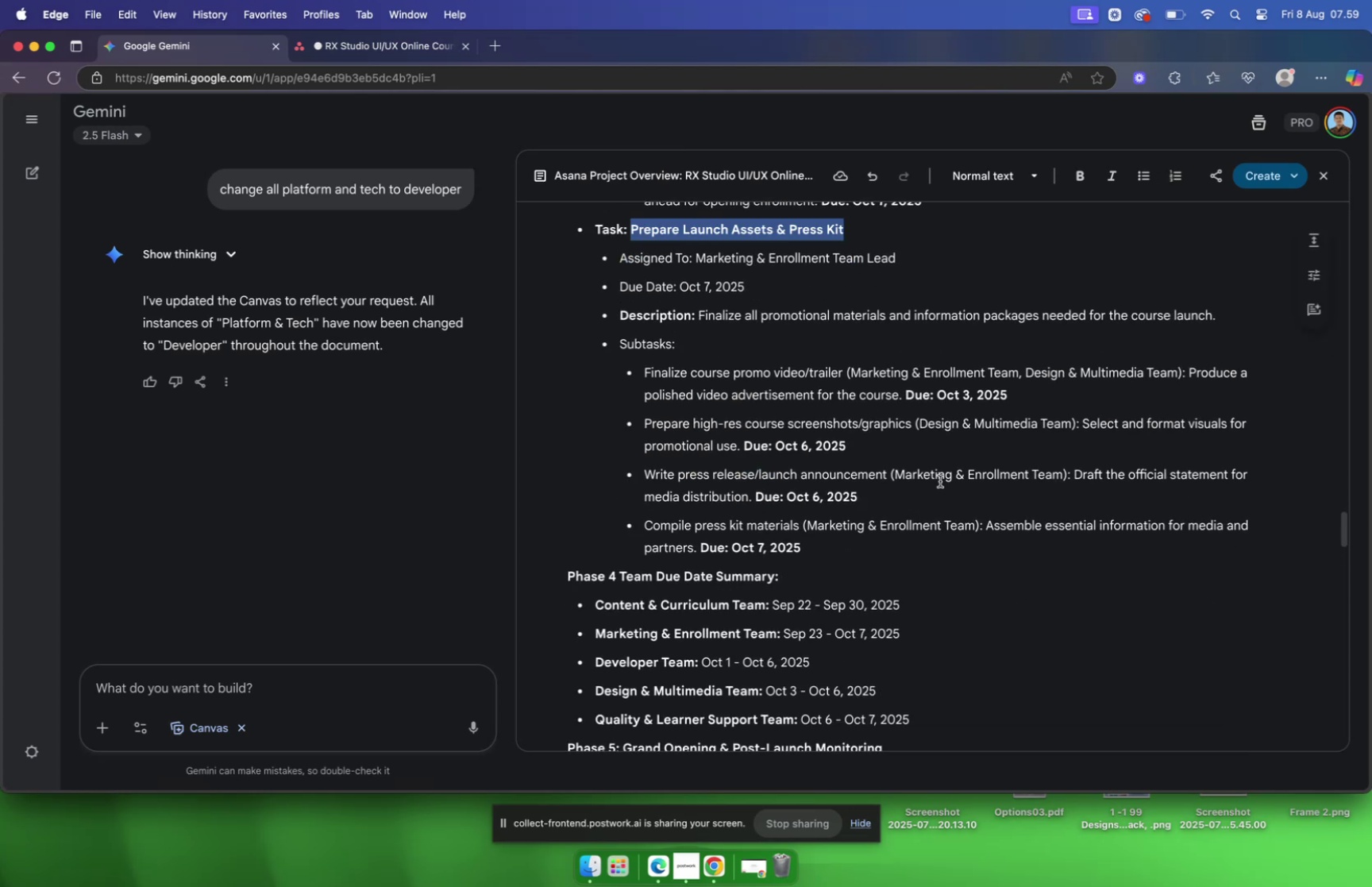 
scroll: coordinate [940, 480], scroll_direction: up, amount: 2.0
 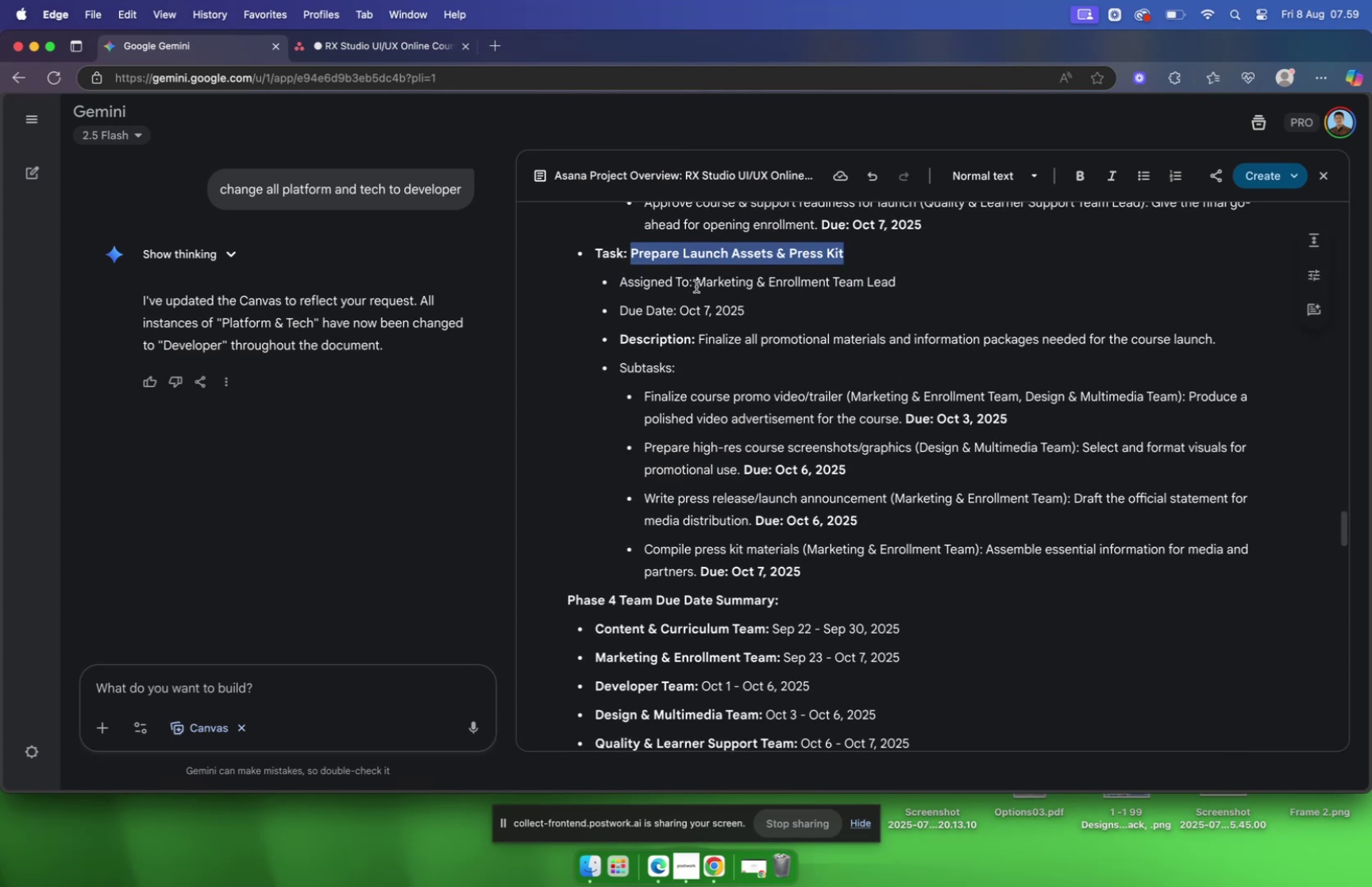 
left_click_drag(start_coordinate=[696, 284], to_coordinate=[911, 286])
 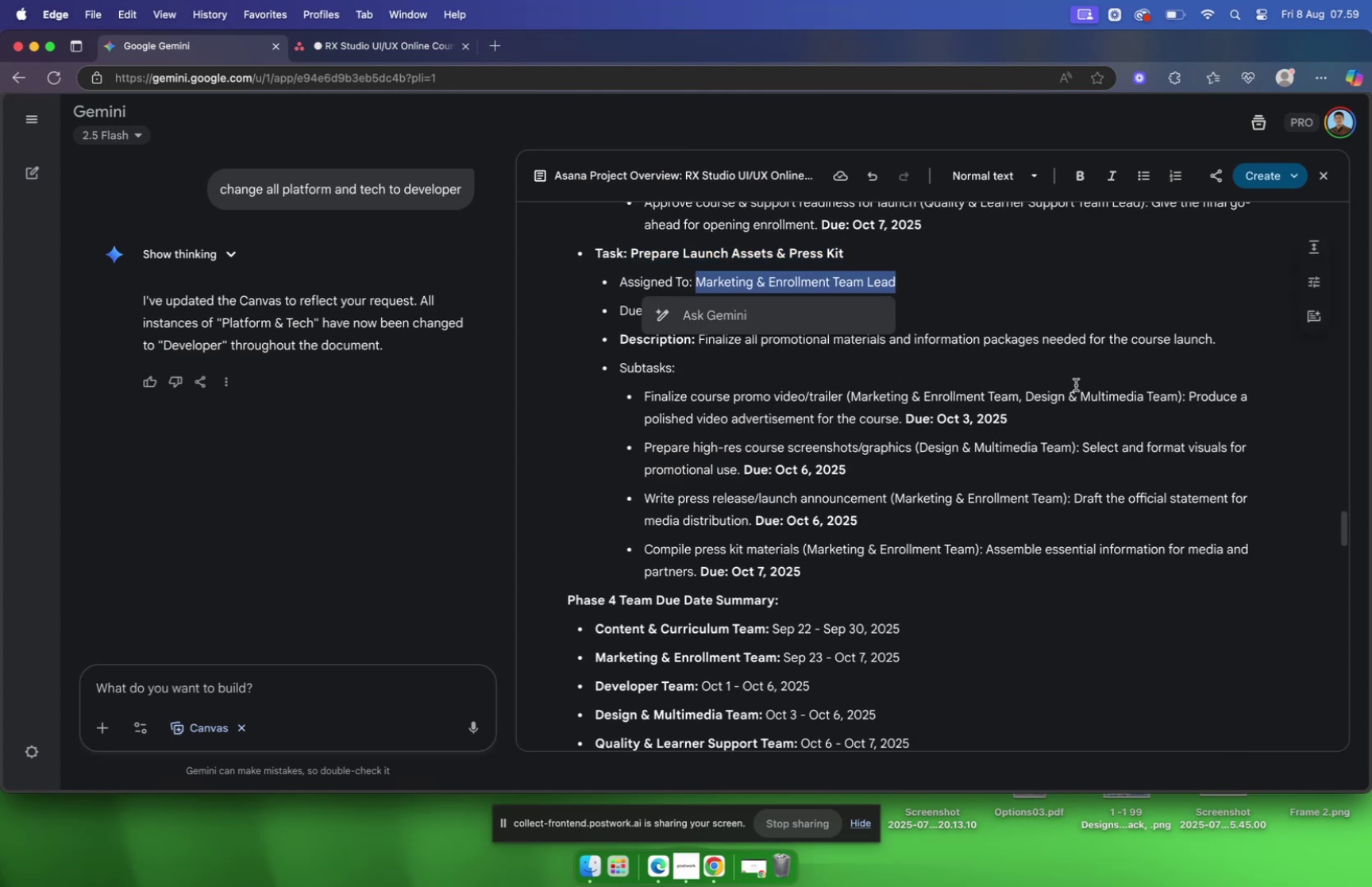 
key(Meta+C)
 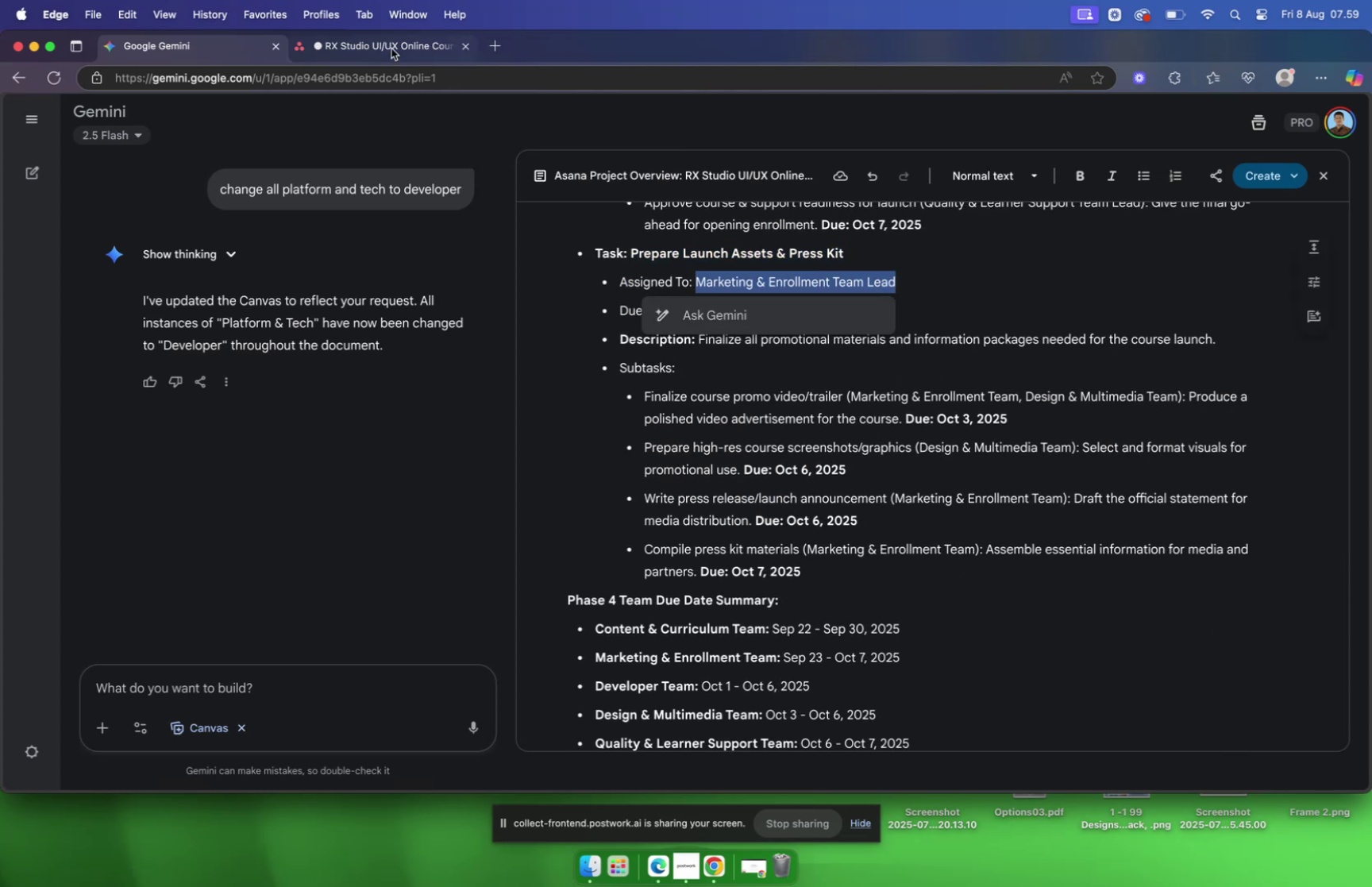 
left_click([391, 45])
 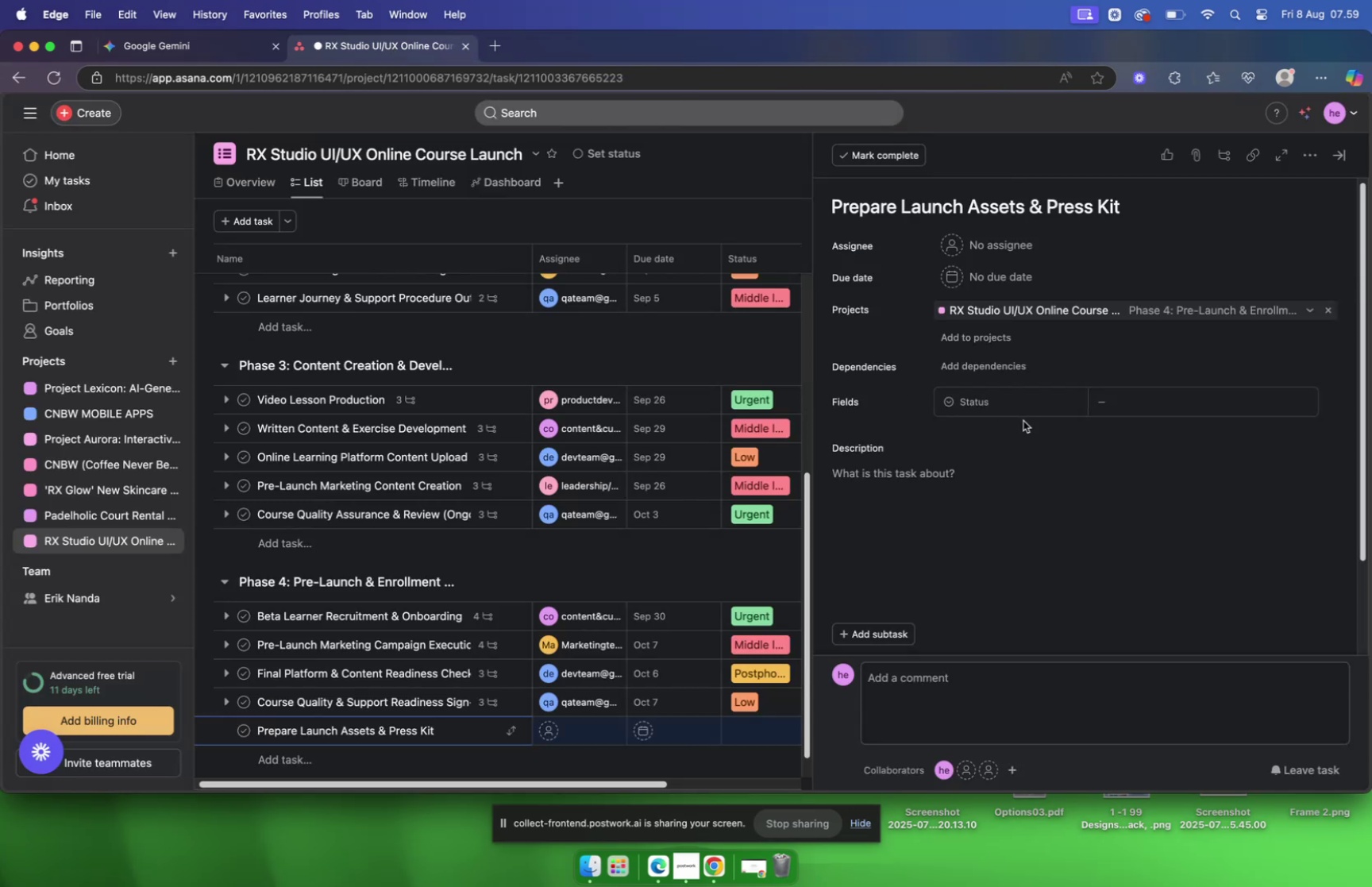 
mouse_move([1005, 401])
 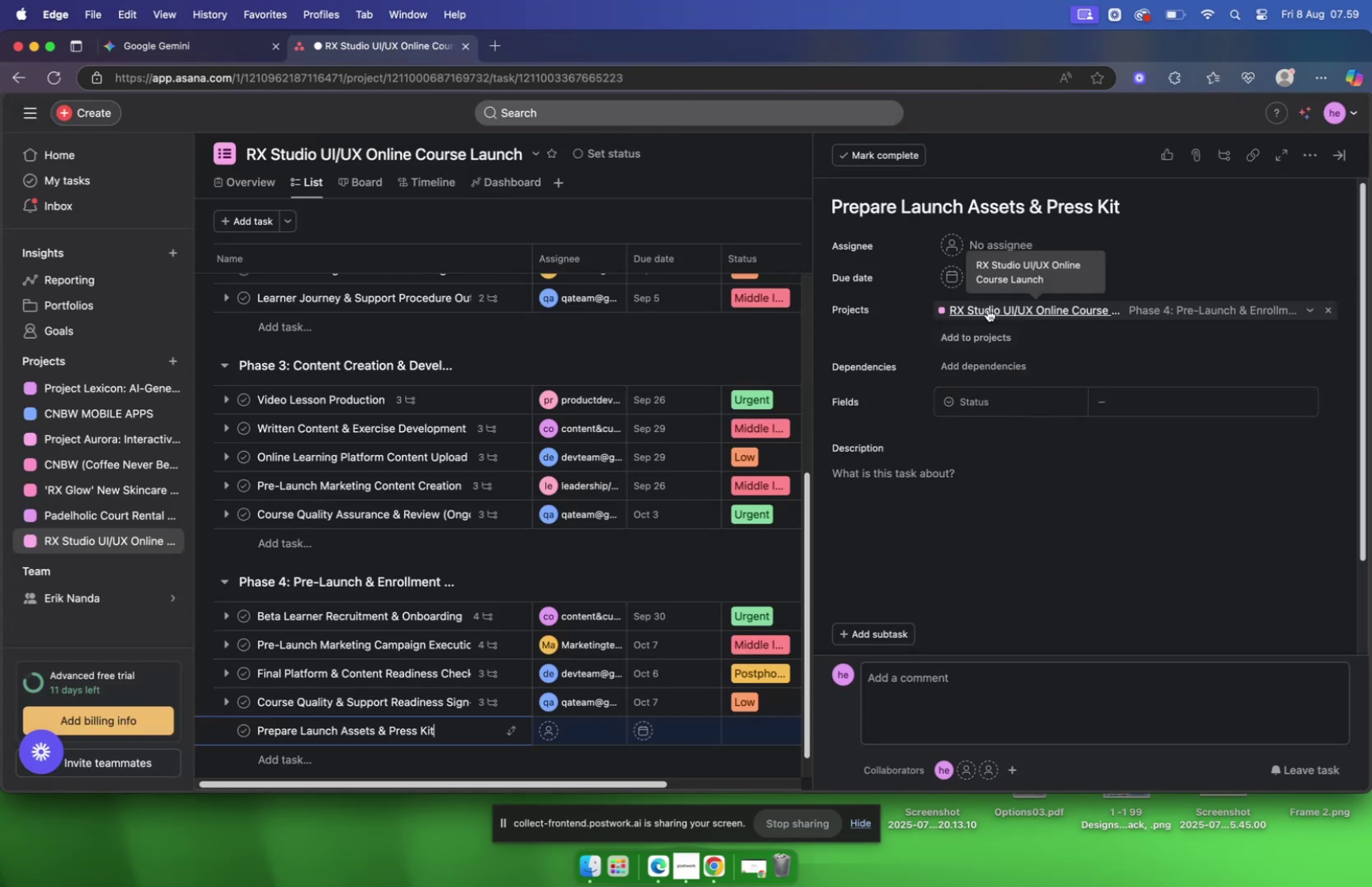 
mouse_move([992, 236])
 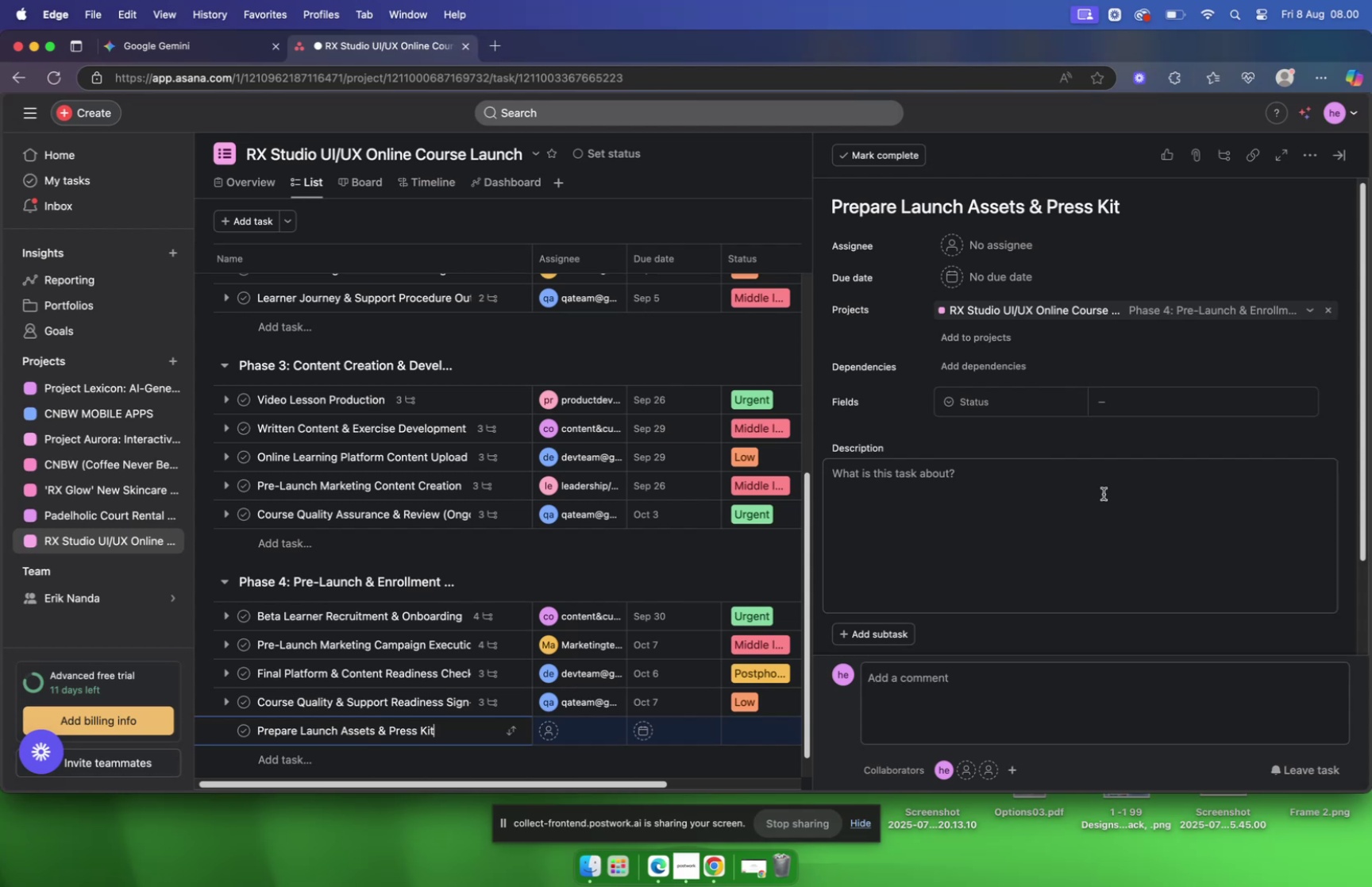 
wait(43.93)
 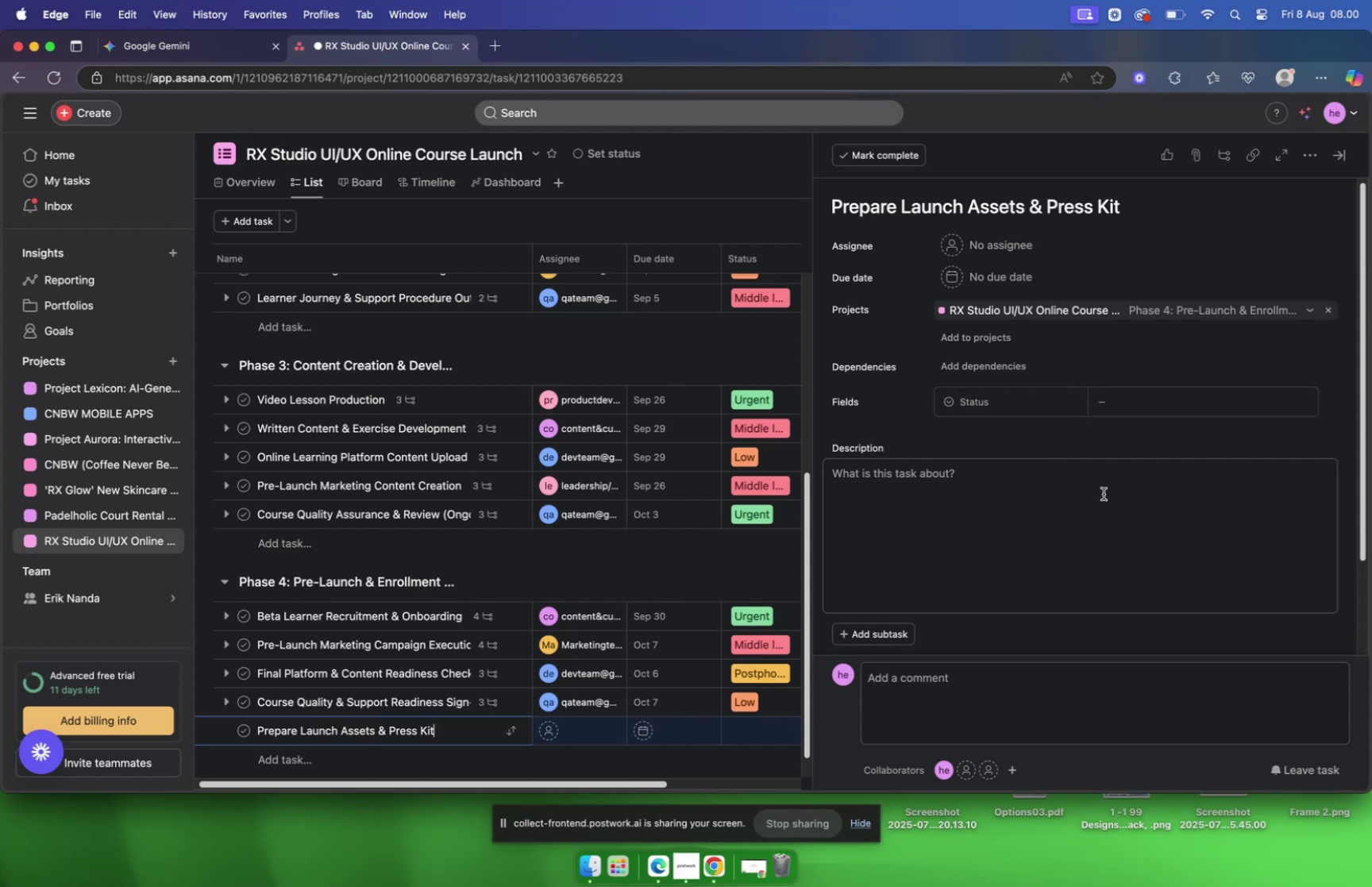 
left_click([191, 43])
 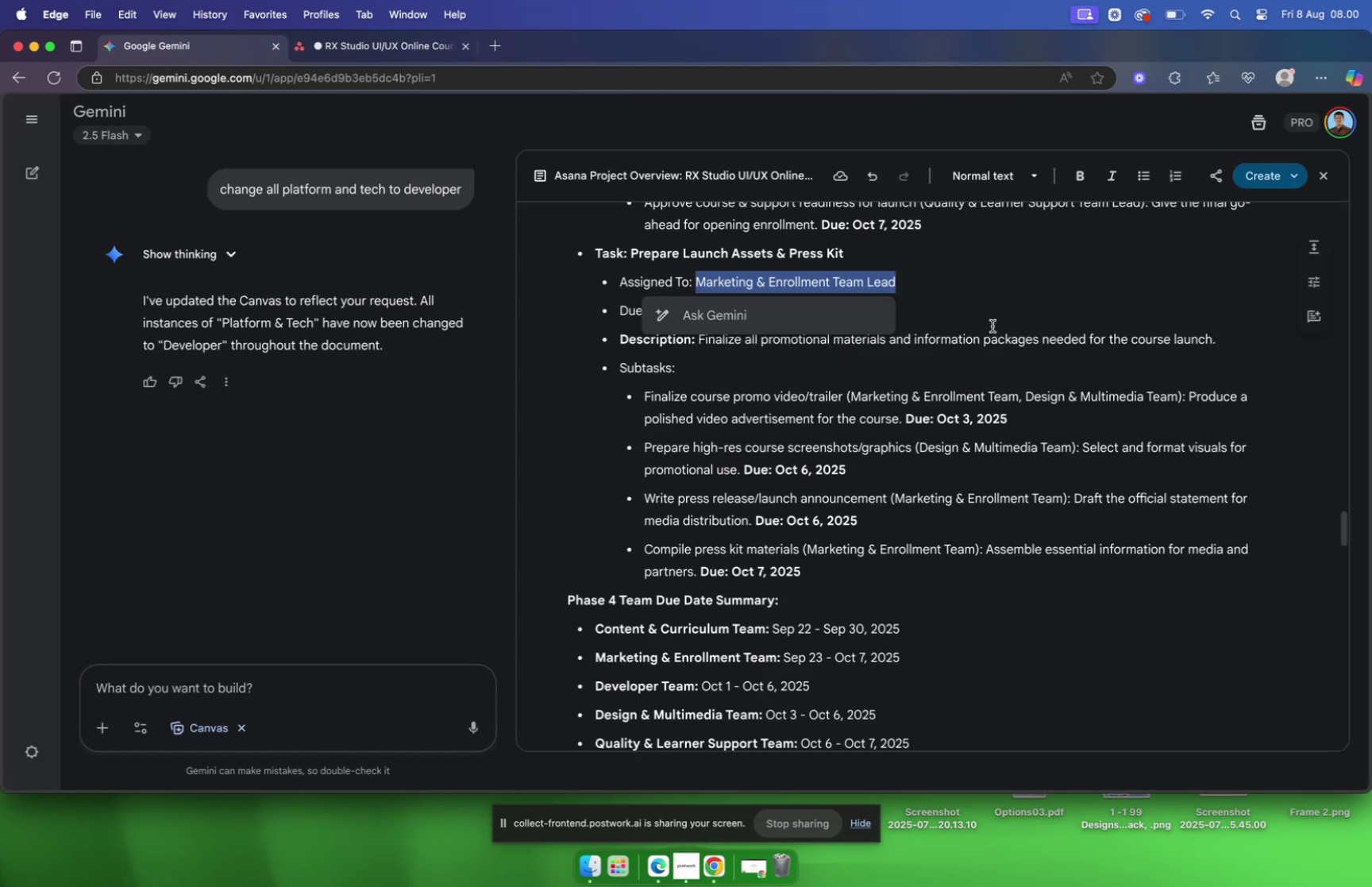 
left_click([991, 317])
 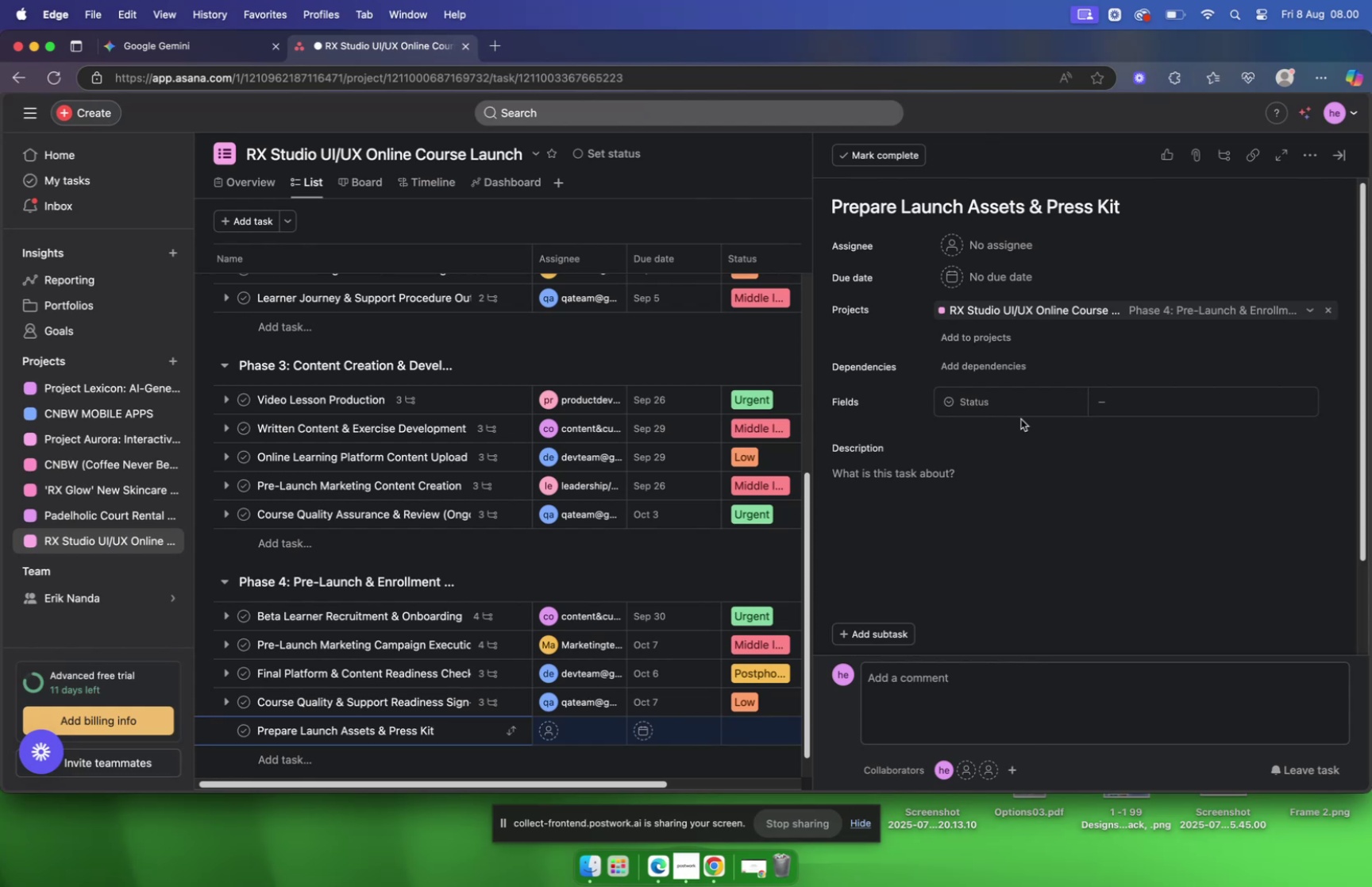 
mouse_move([934, 242])
 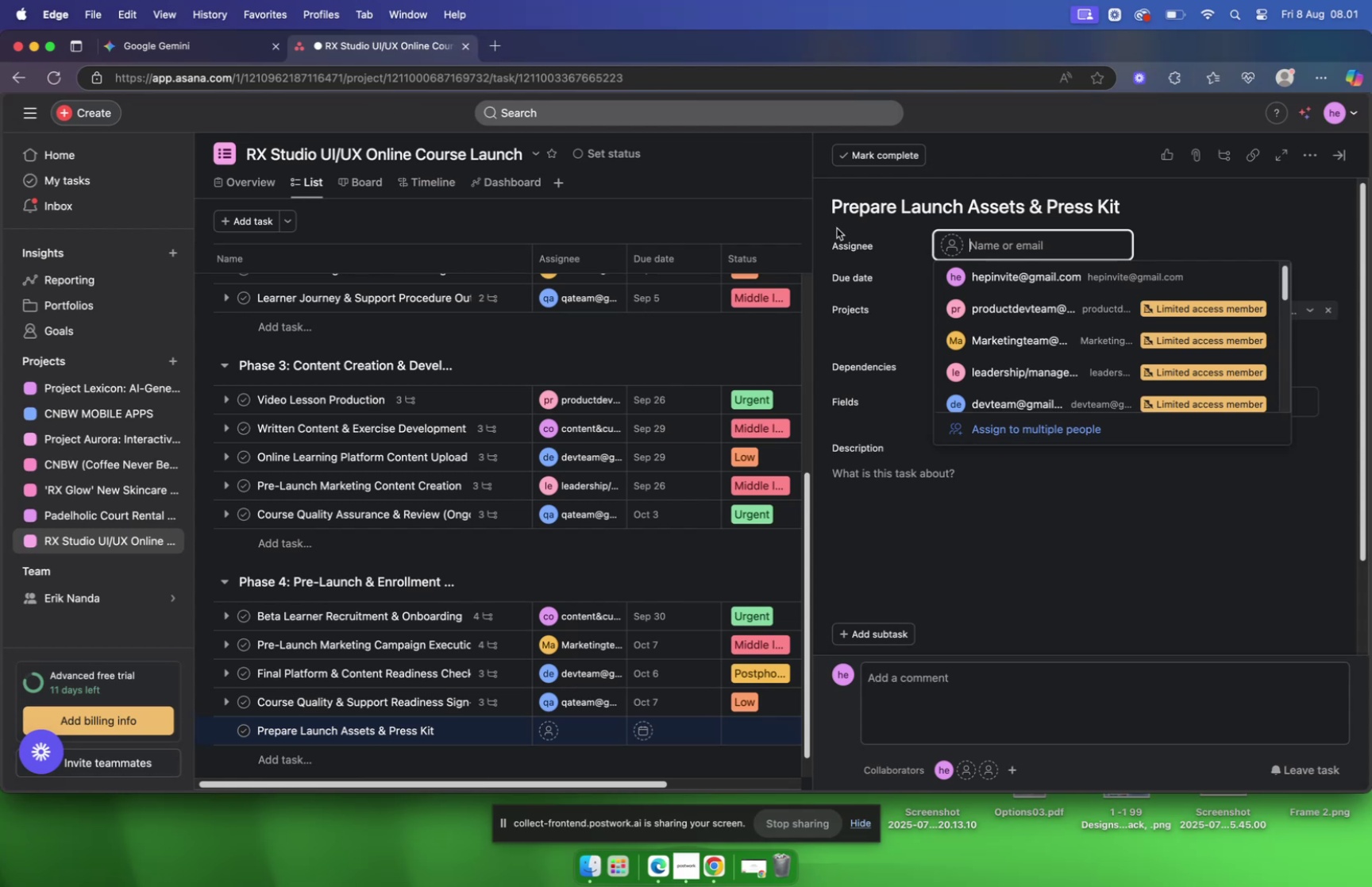 
wait(18.42)
 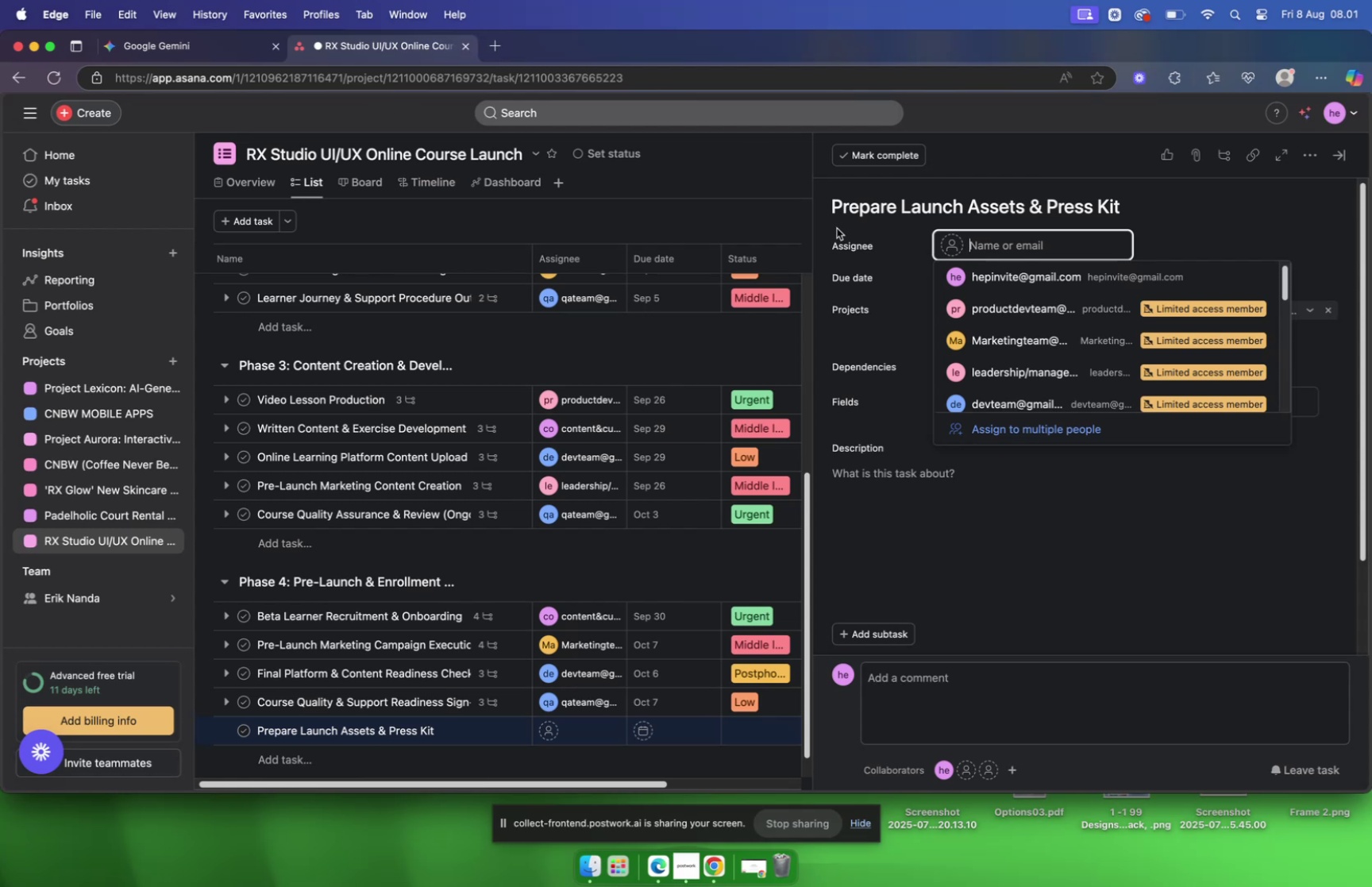 
left_click([397, 49])
 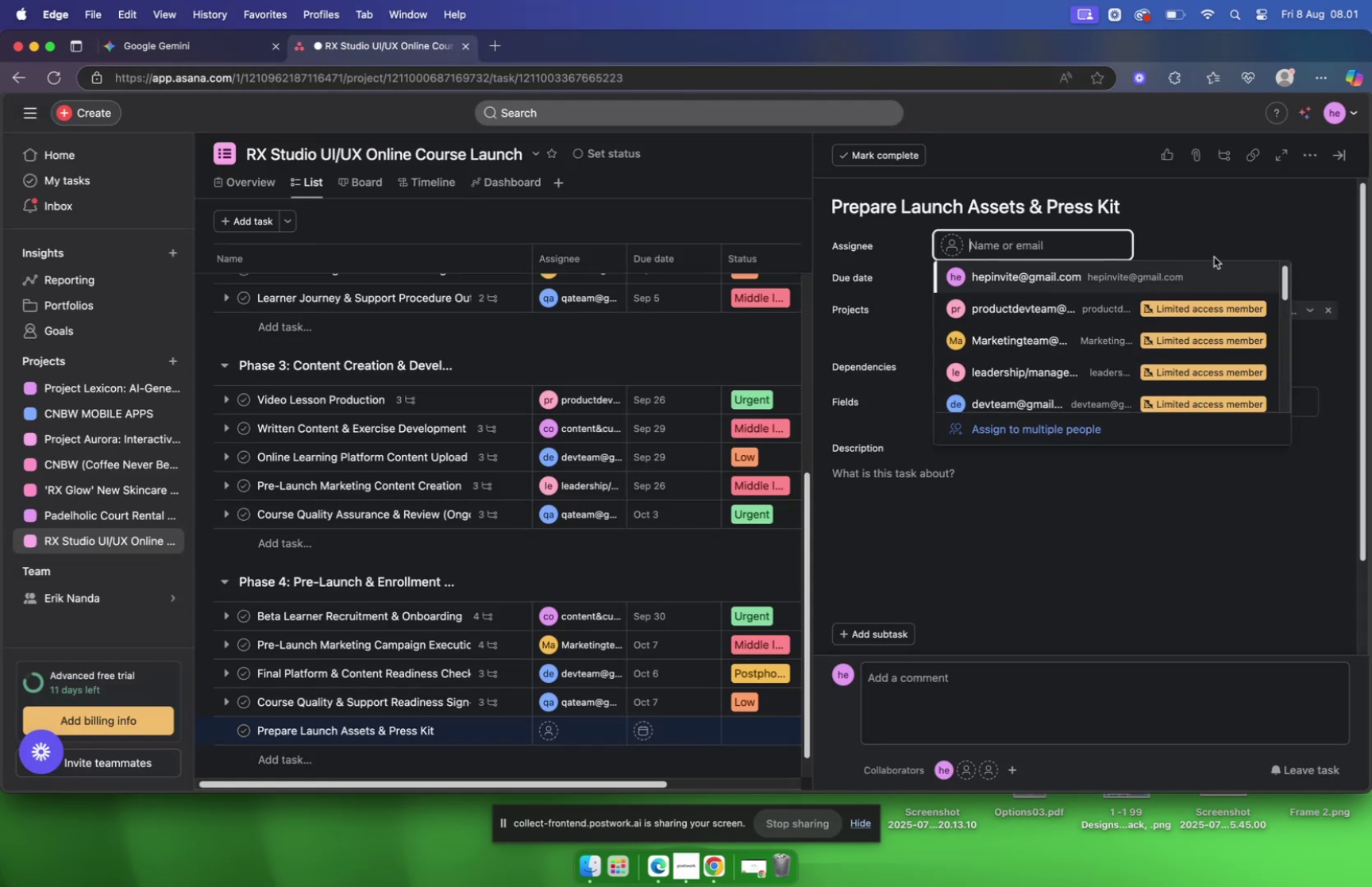 
left_click([1212, 237])
 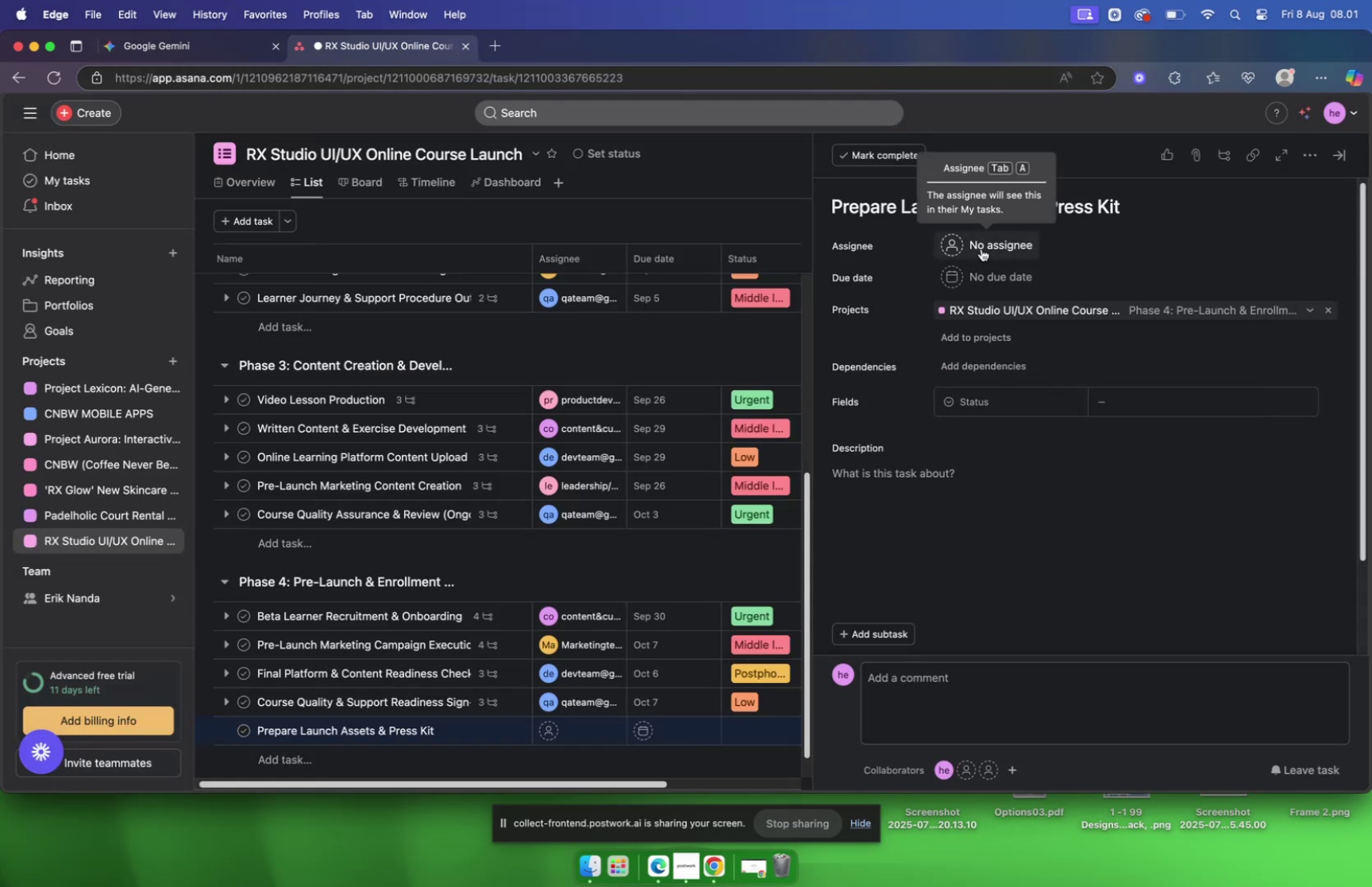 
left_click([981, 249])
 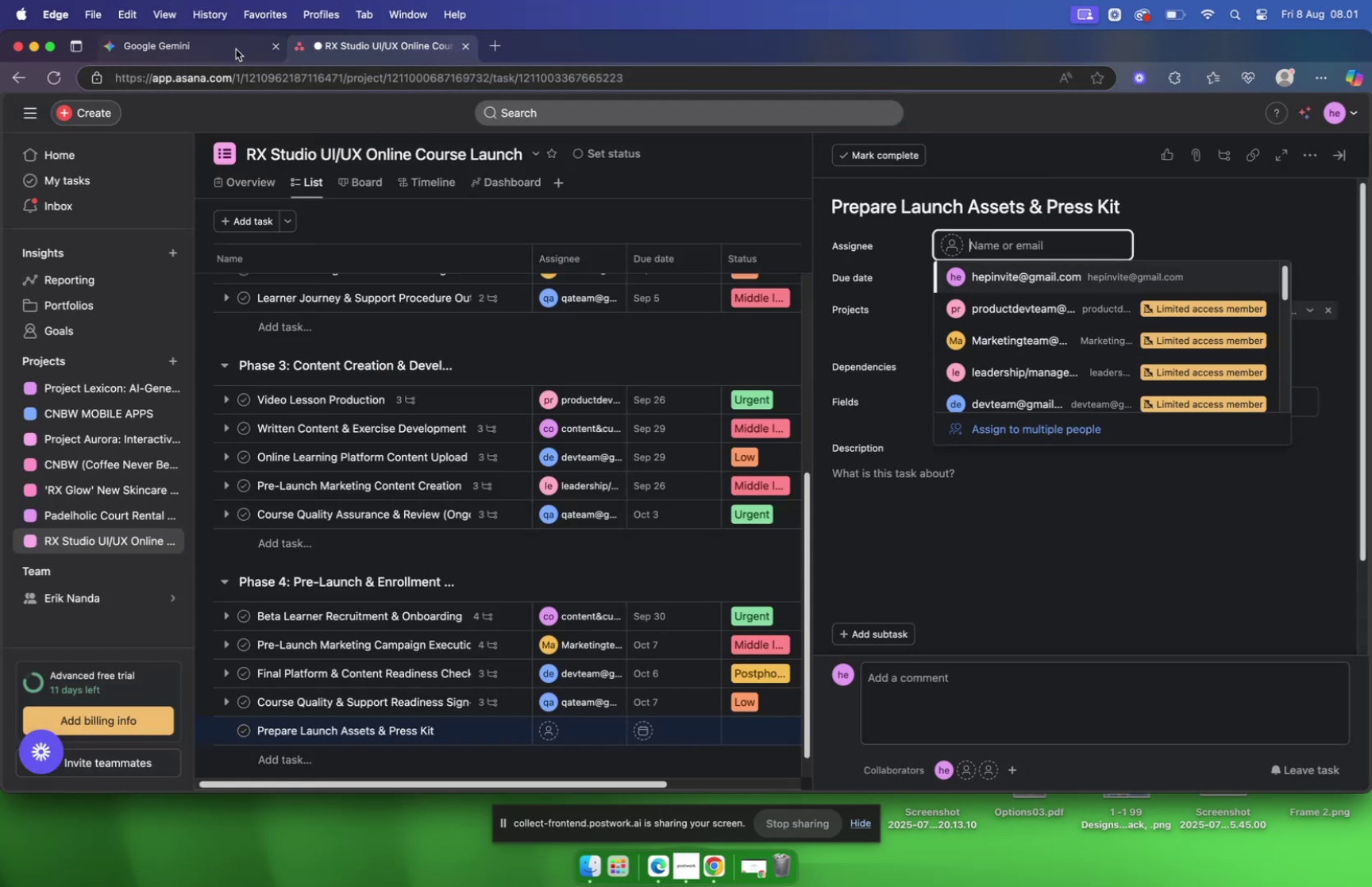 
left_click([234, 48])
 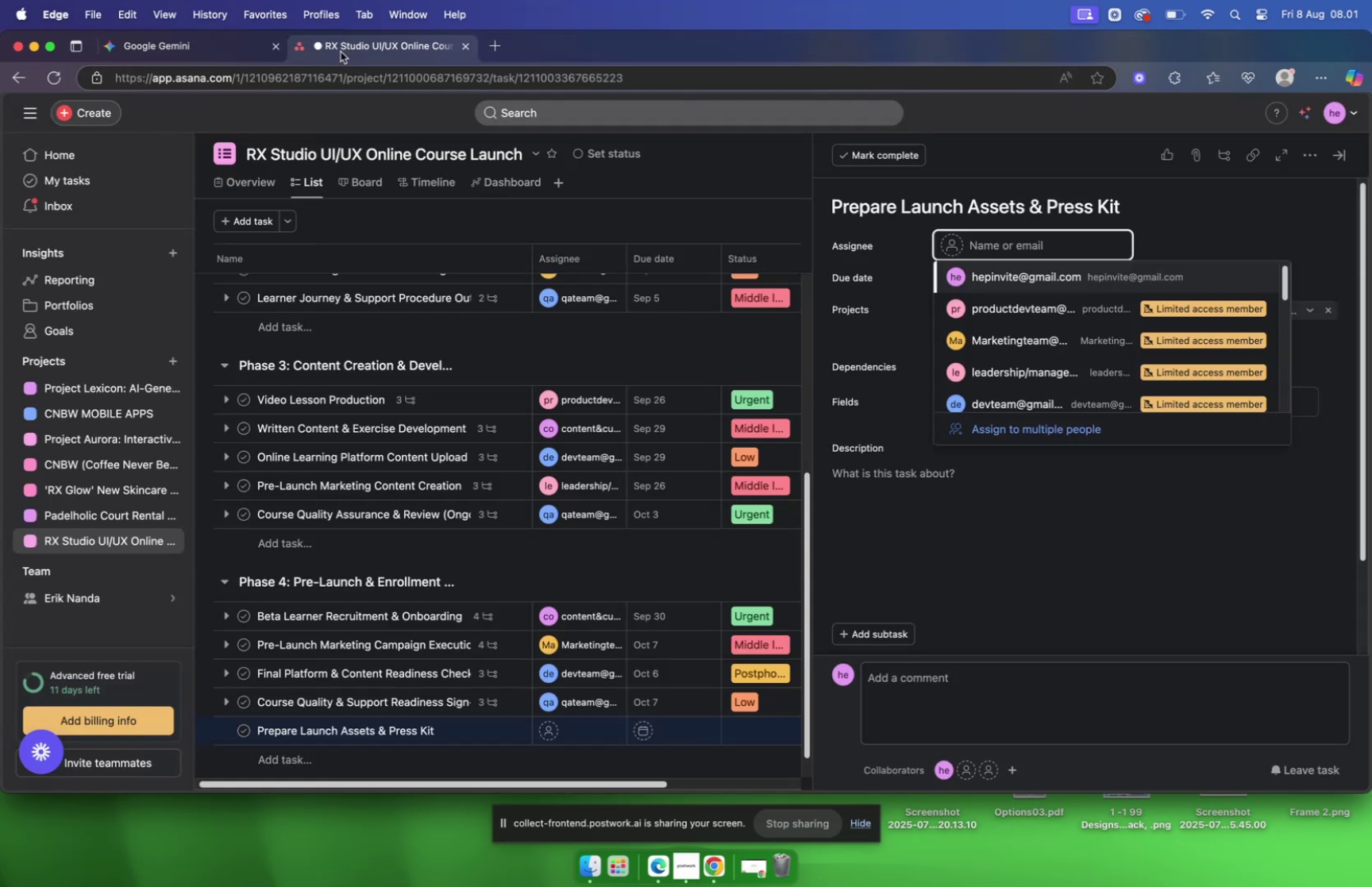 
wait(16.48)
 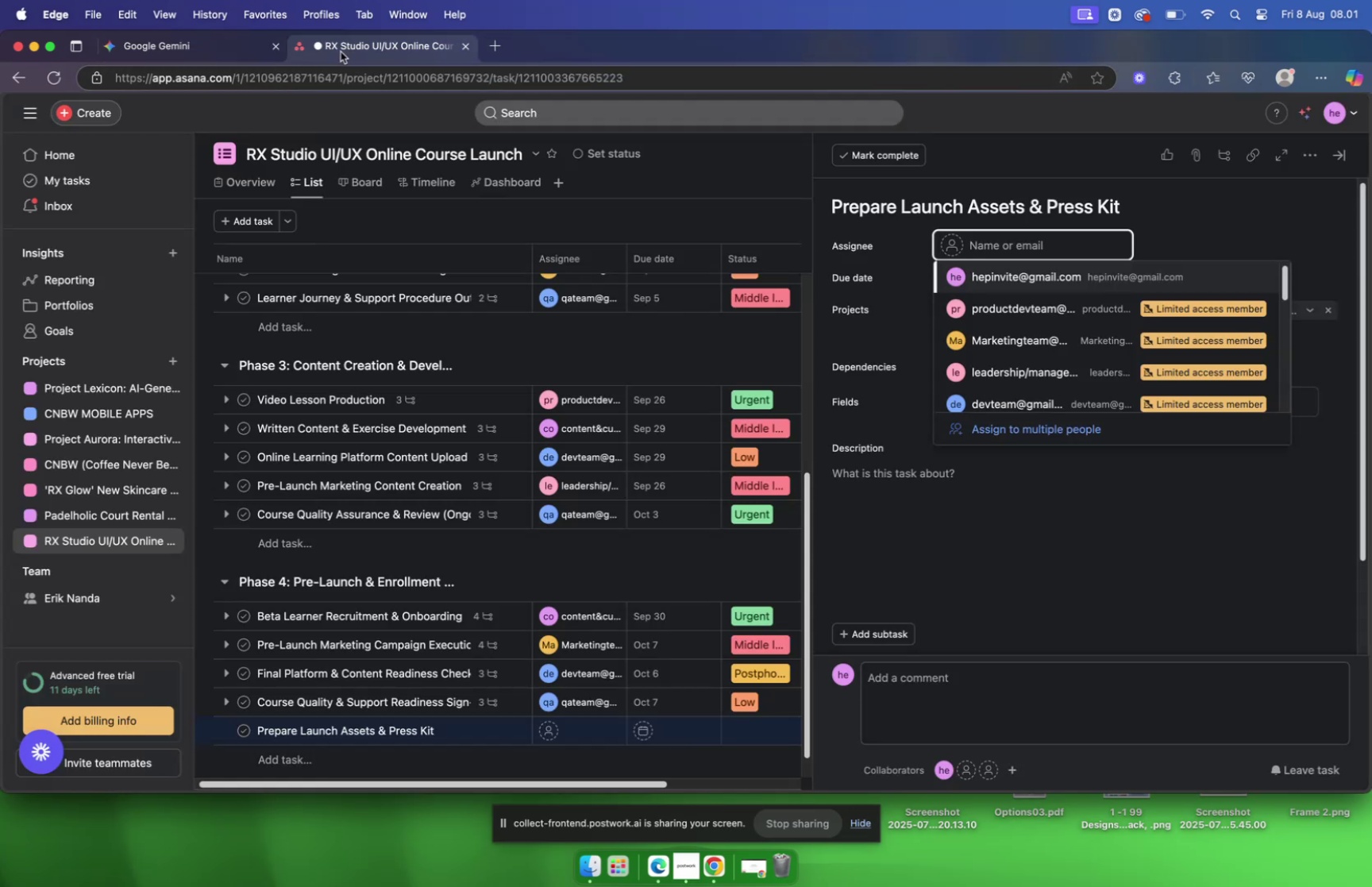 
left_click([171, 44])
 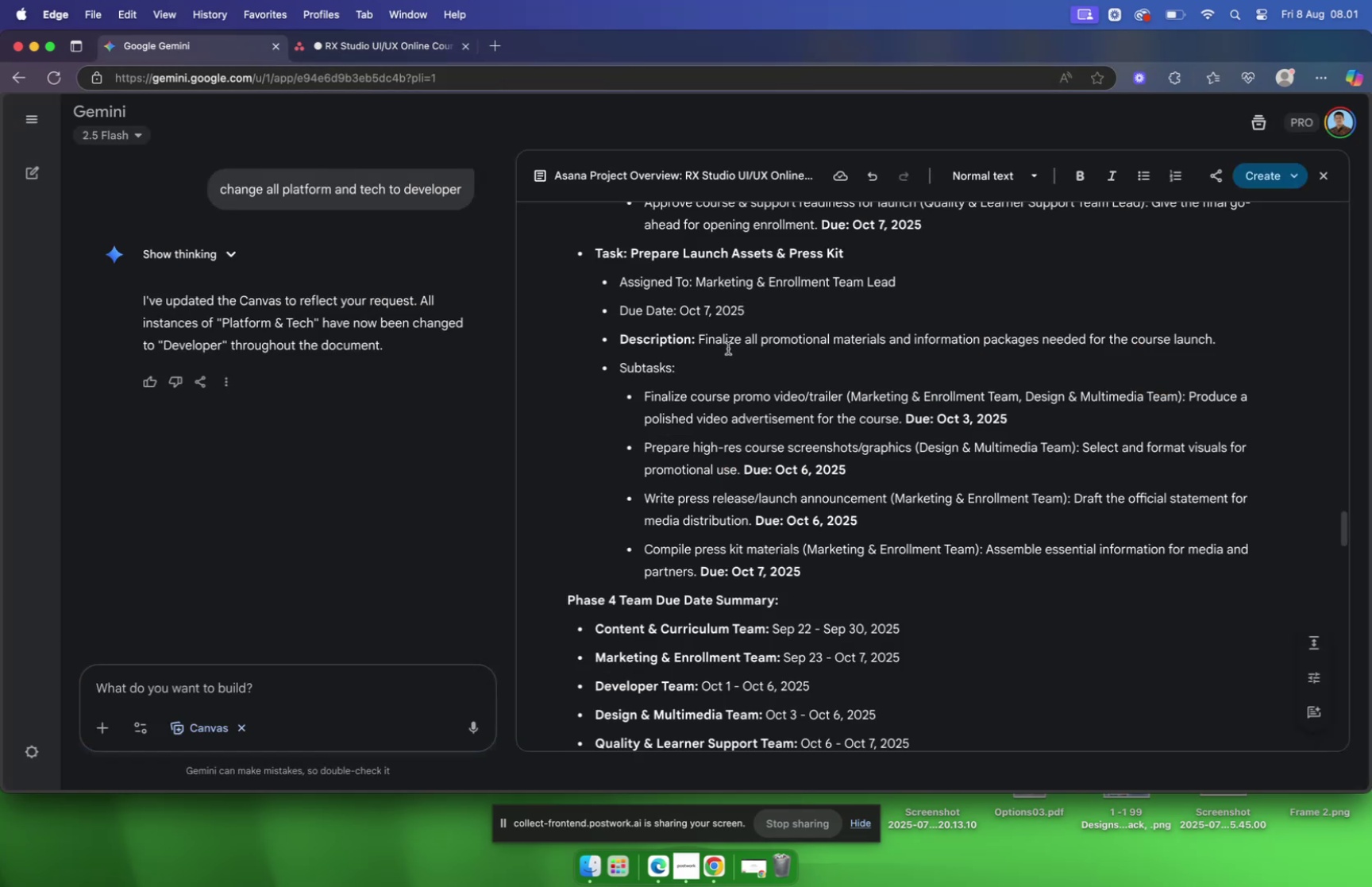 
left_click([389, 47])
 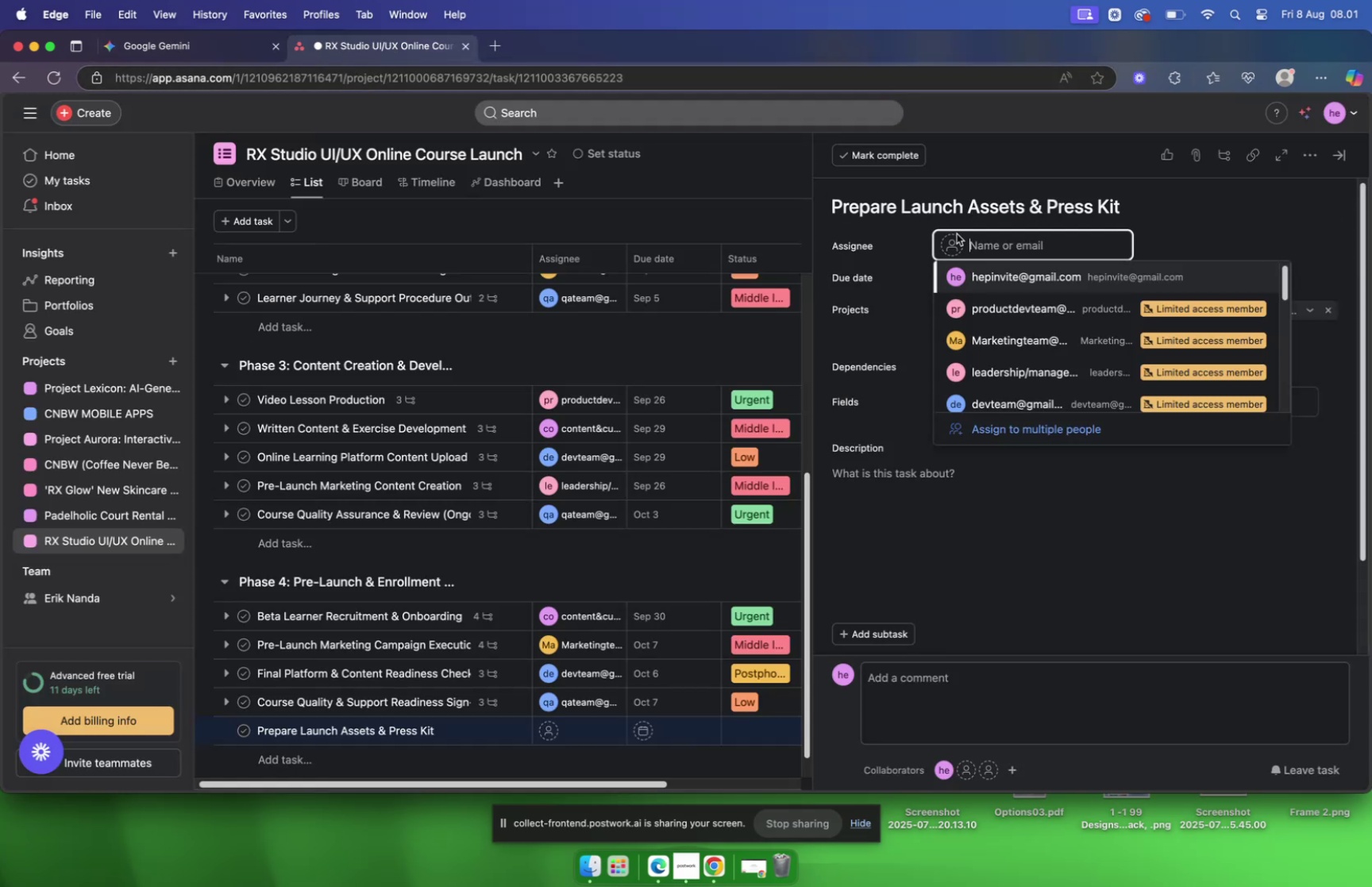 
left_click([907, 232])
 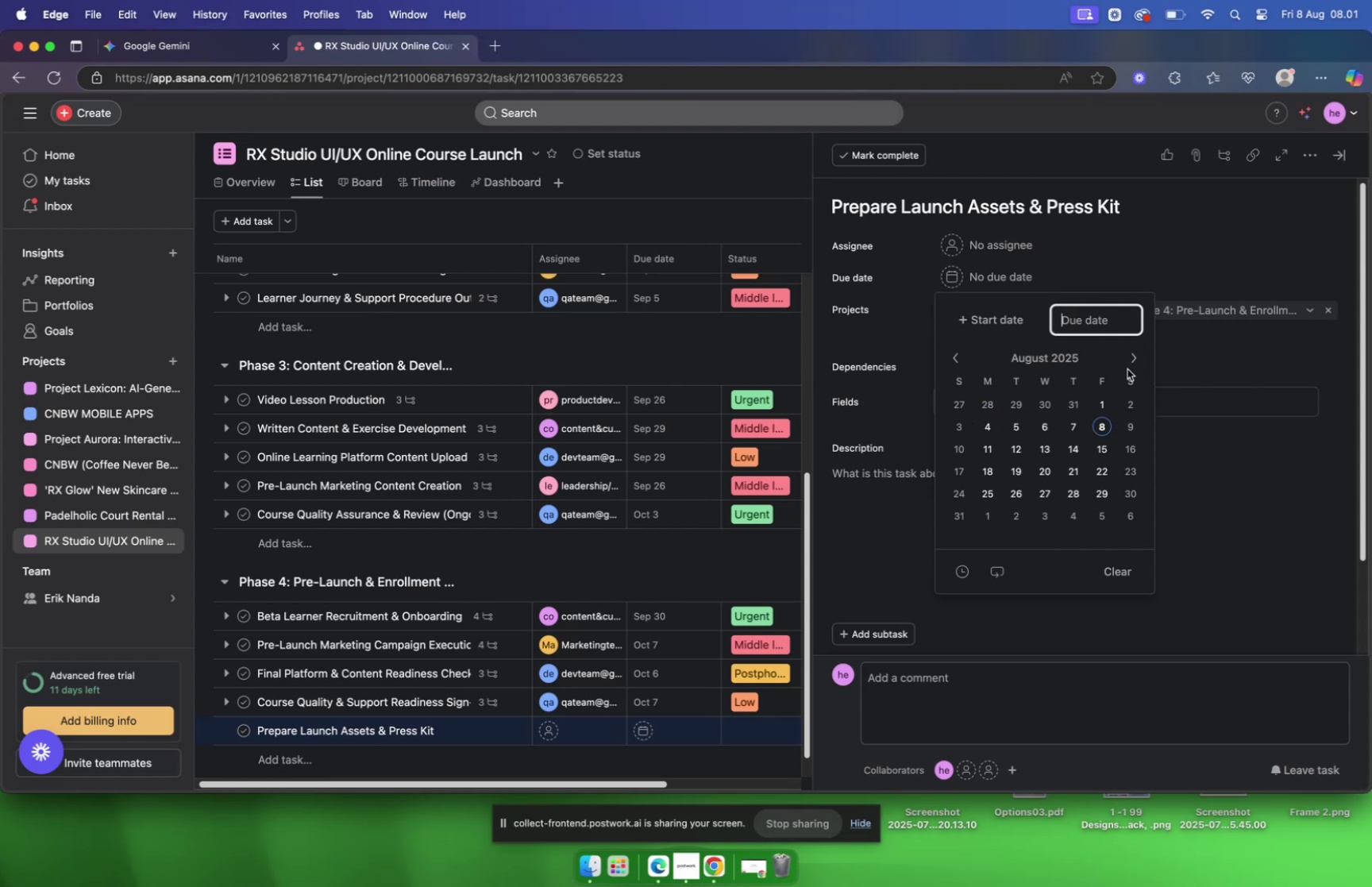 
double_click([1133, 357])
 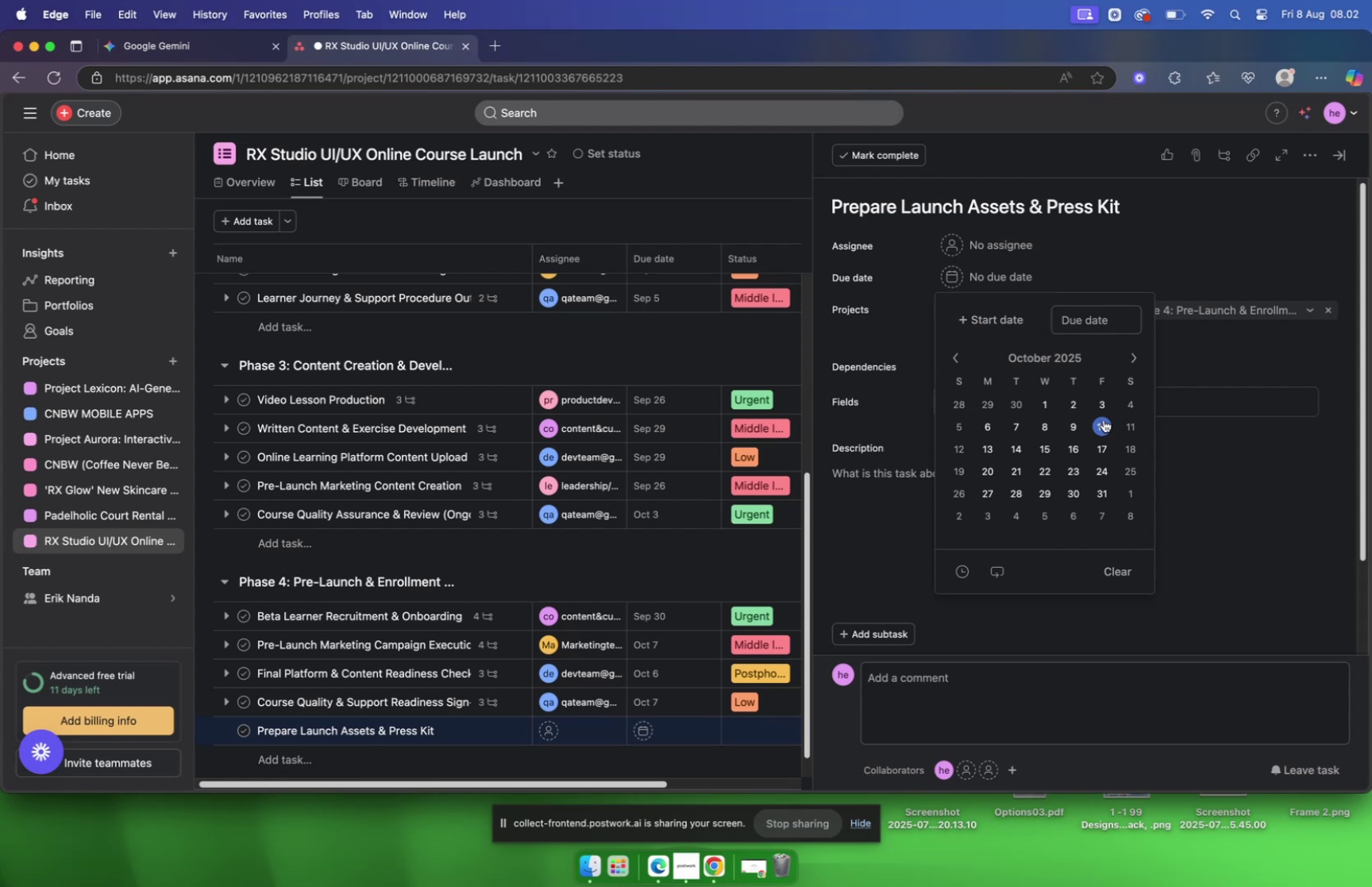 
wait(47.81)
 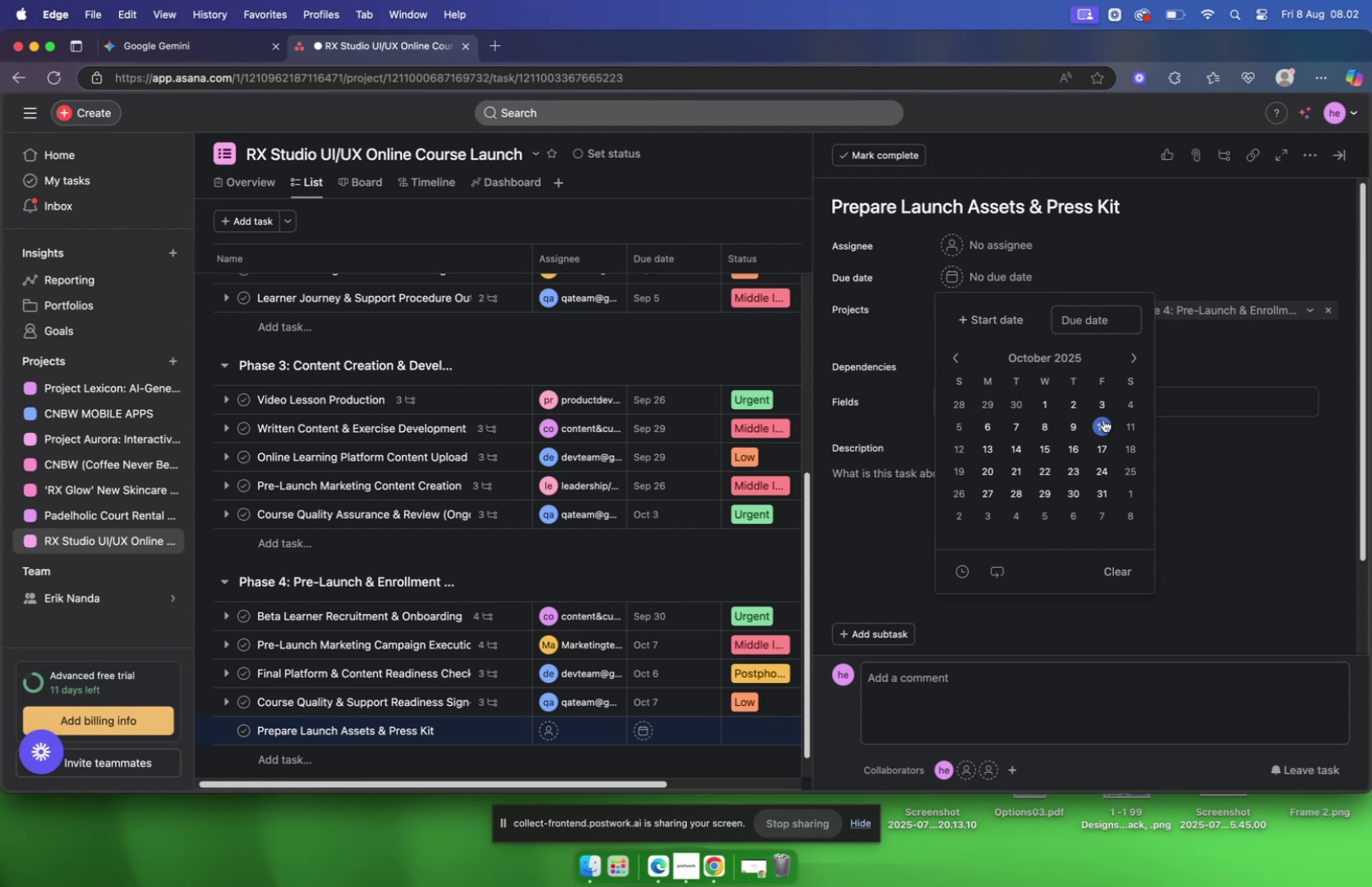 
left_click([160, 52])
 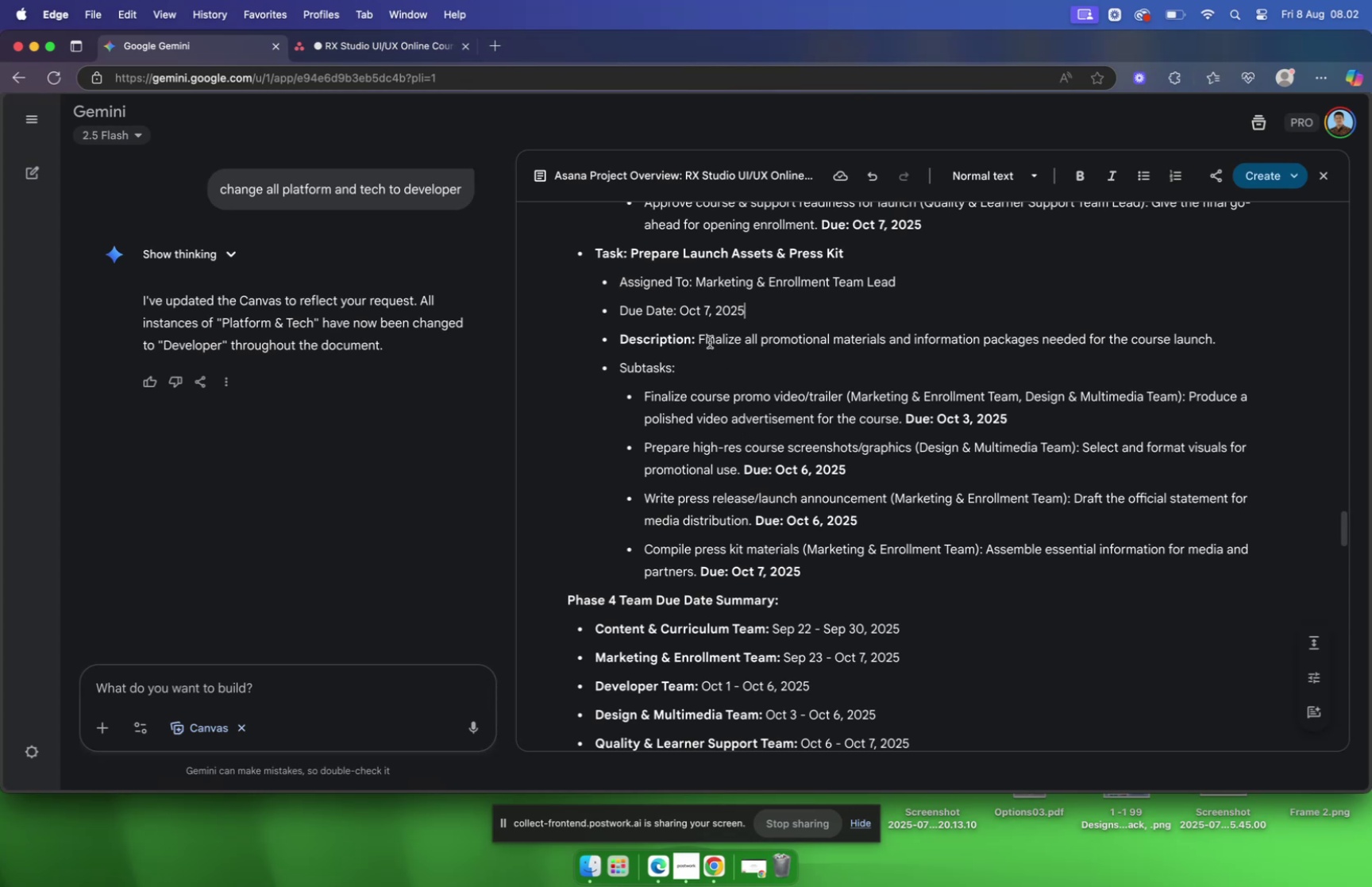 
left_click_drag(start_coordinate=[699, 337], to_coordinate=[1220, 334])
 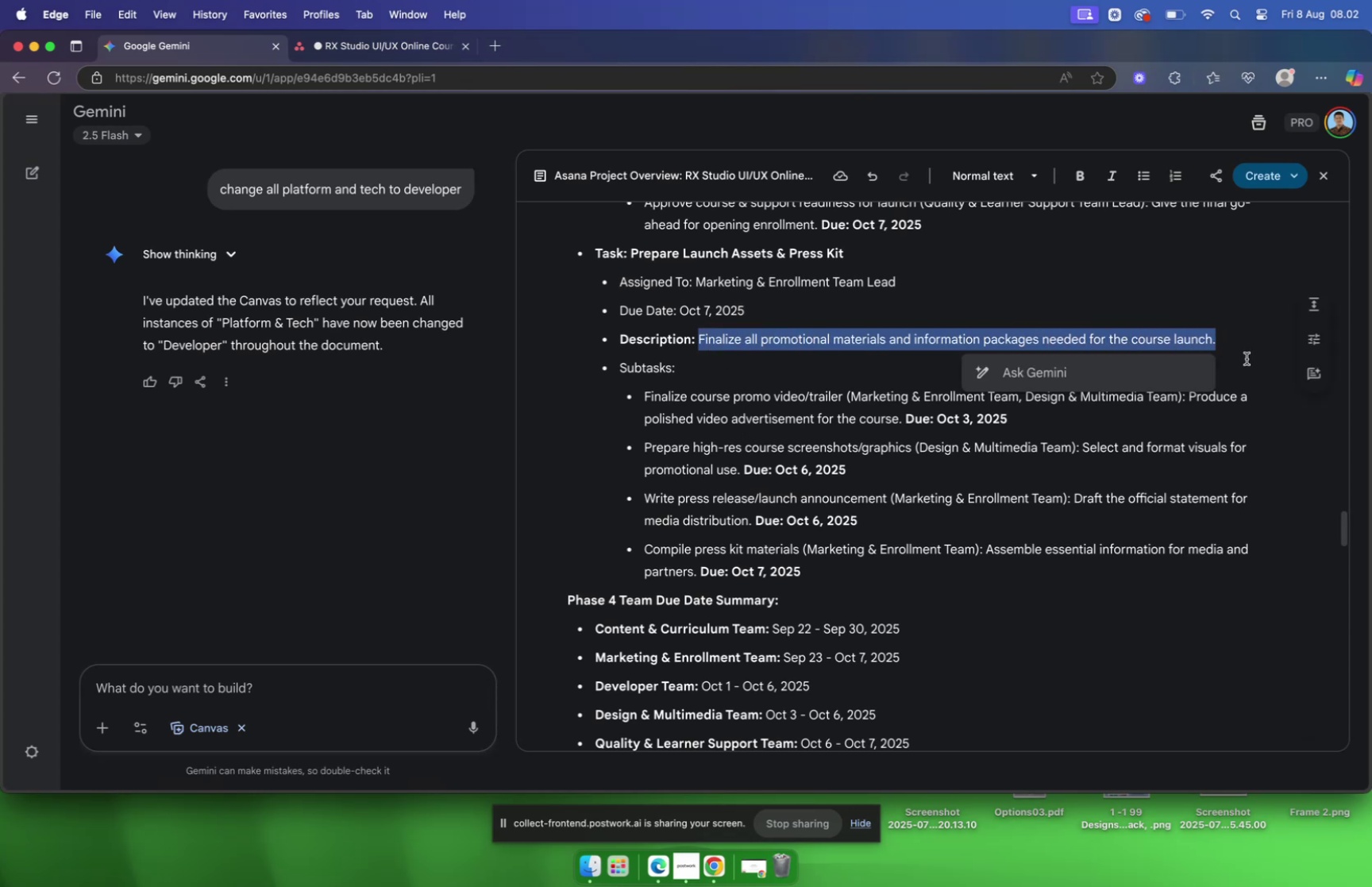 
key(Meta+C)
 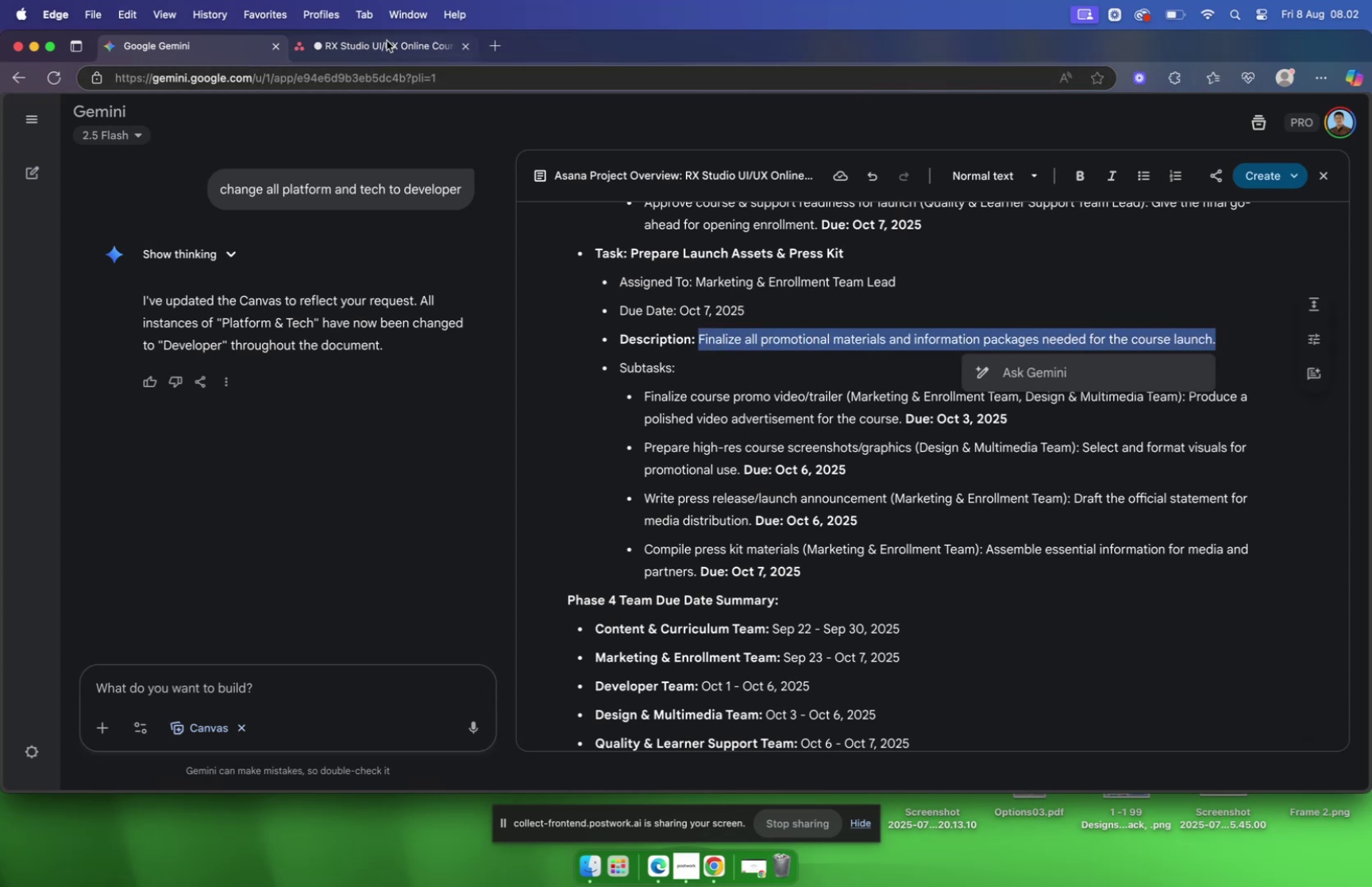 
left_click([387, 40])
 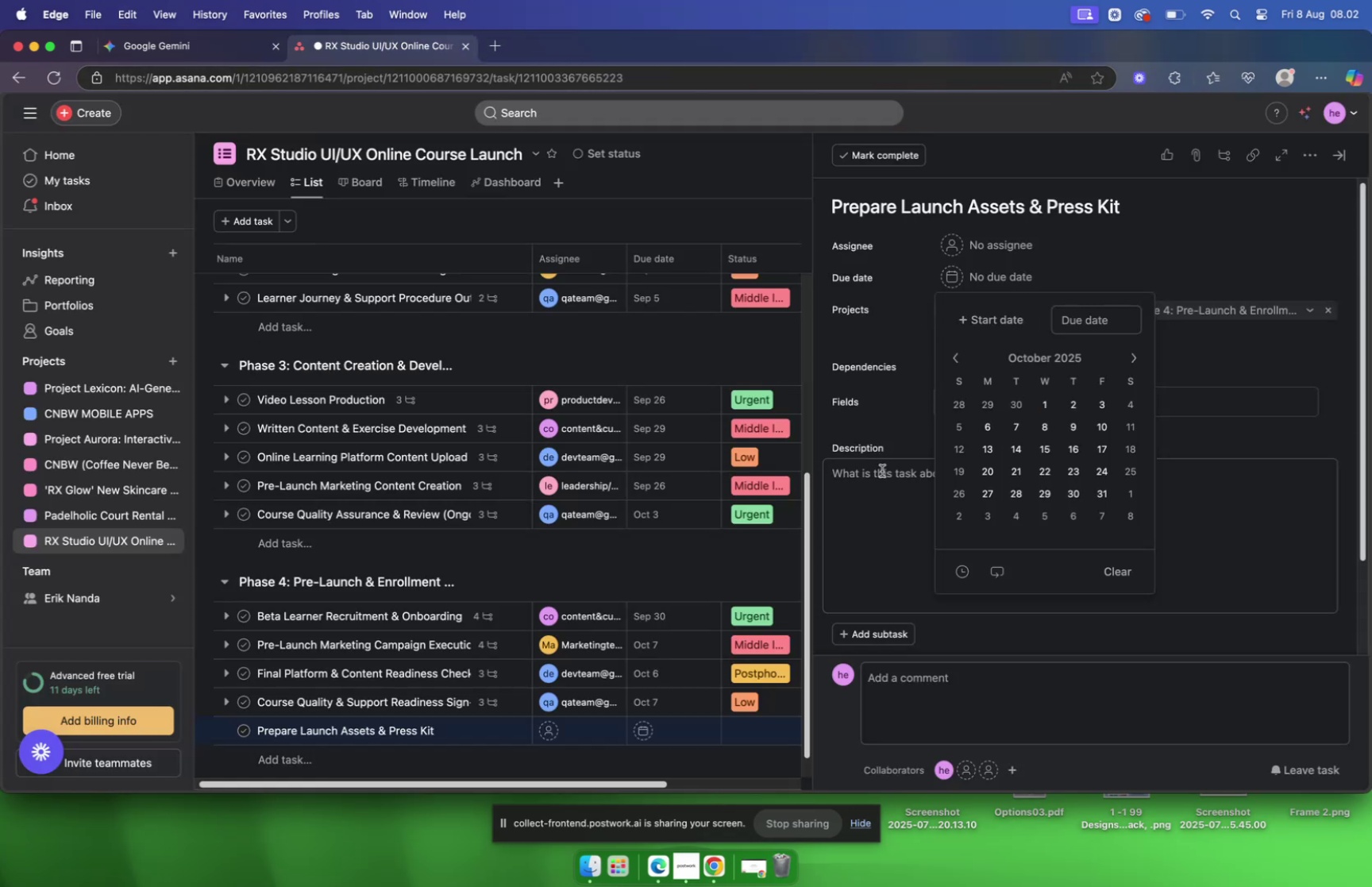 
key(Meta+V)
 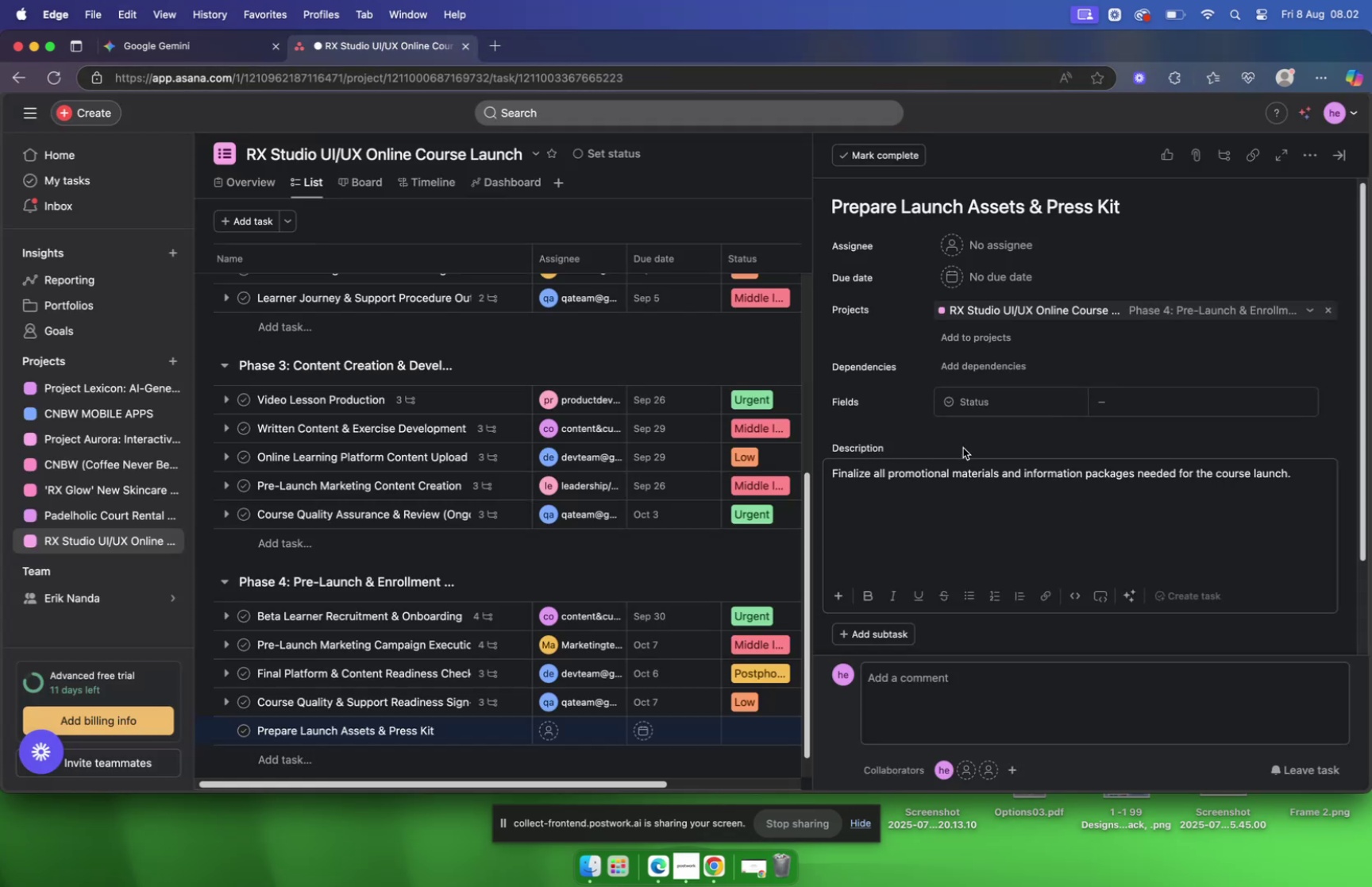 
mouse_move([992, 283])
 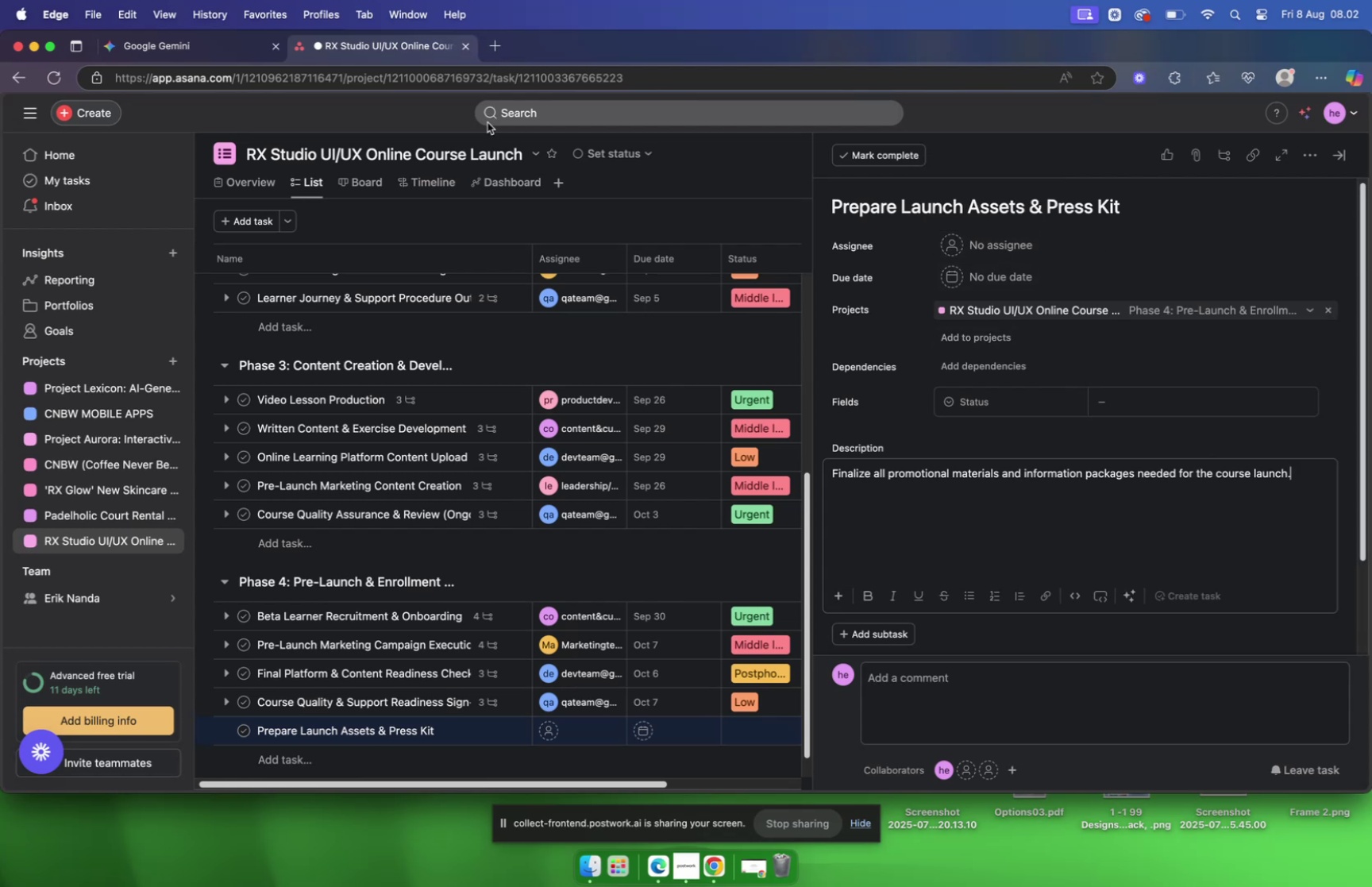 
left_click([153, 53])
 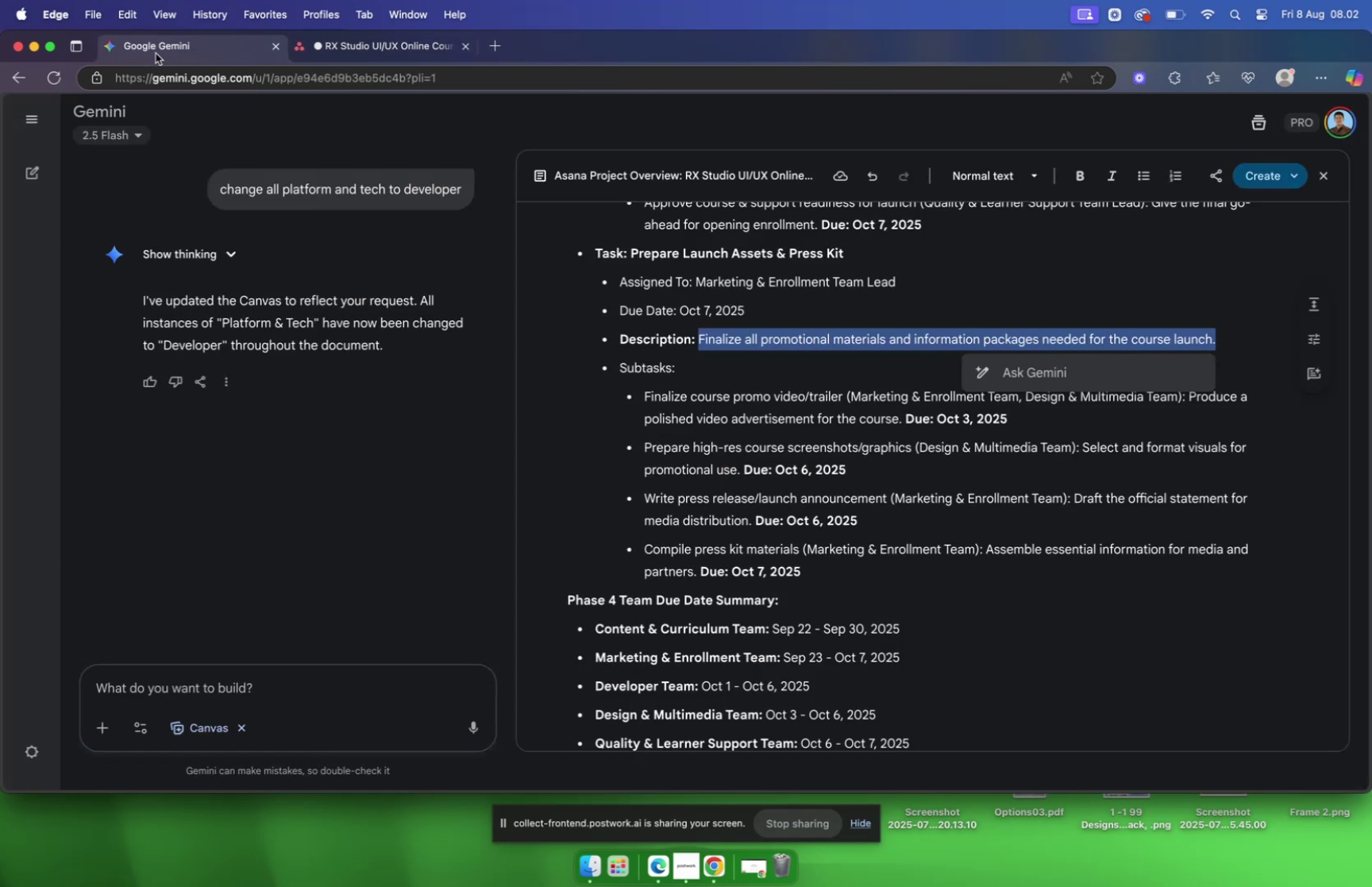 
mouse_move([1008, 181])
 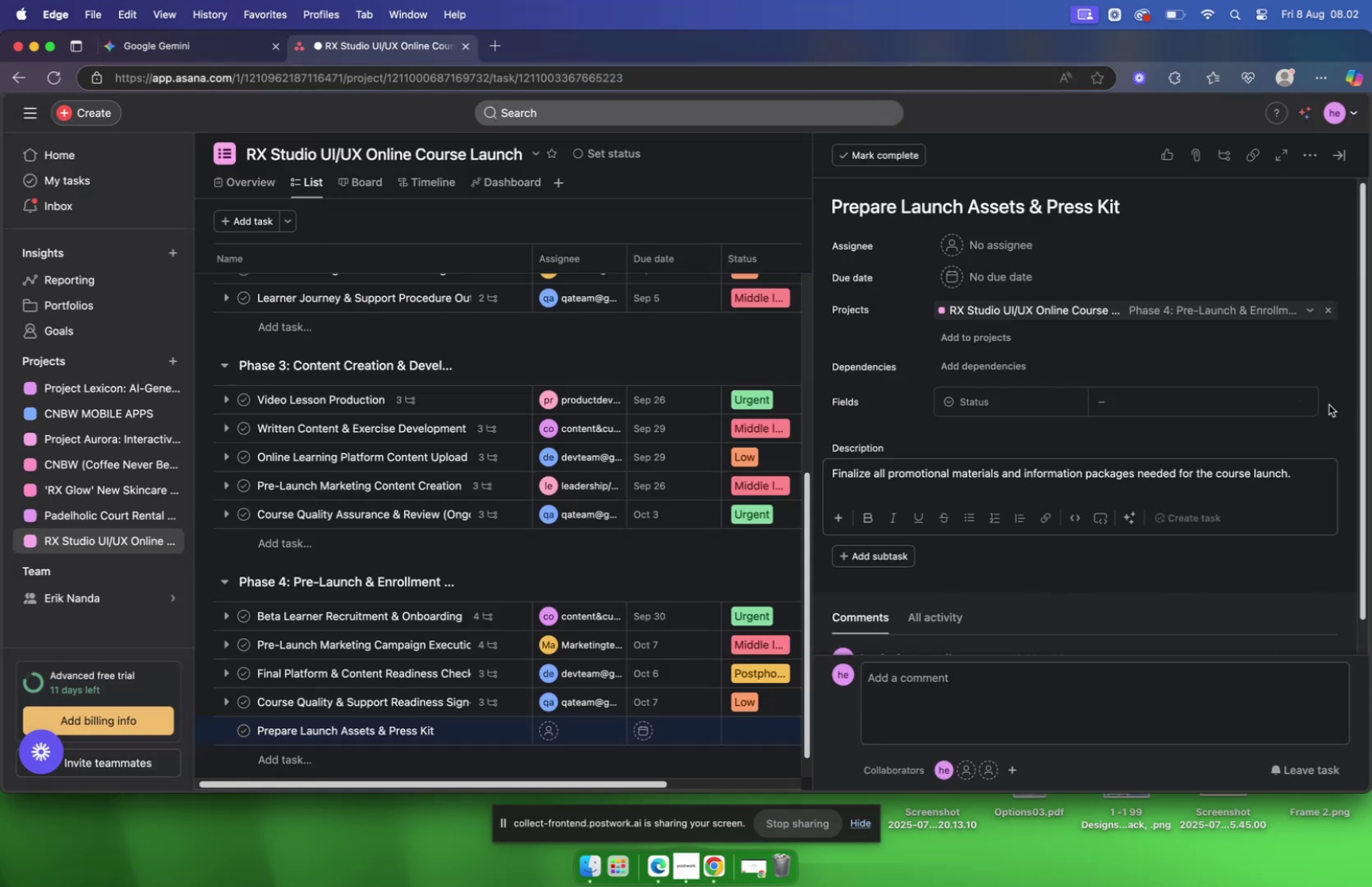 
wait(9.85)
 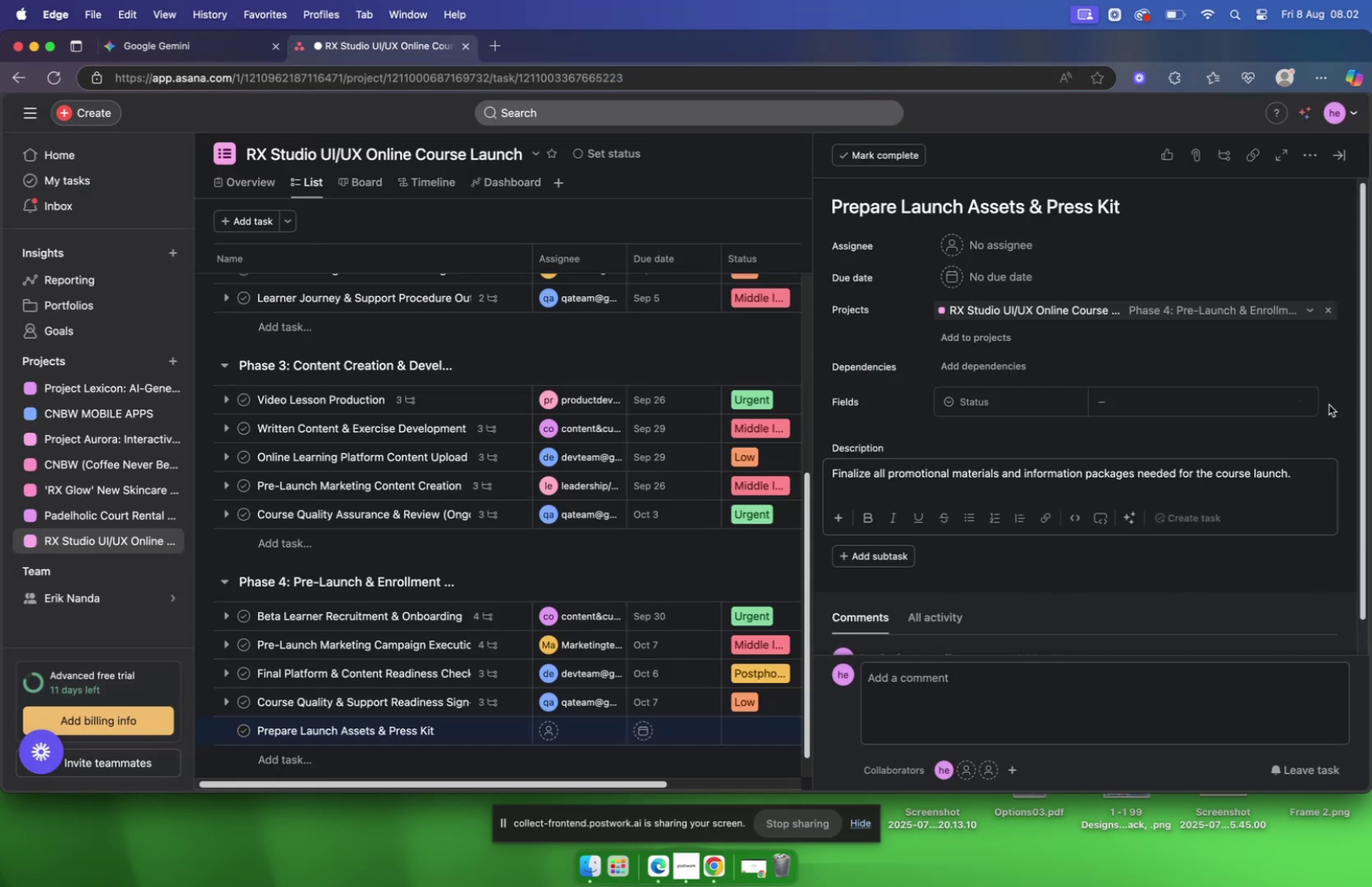 
left_click([229, 53])
 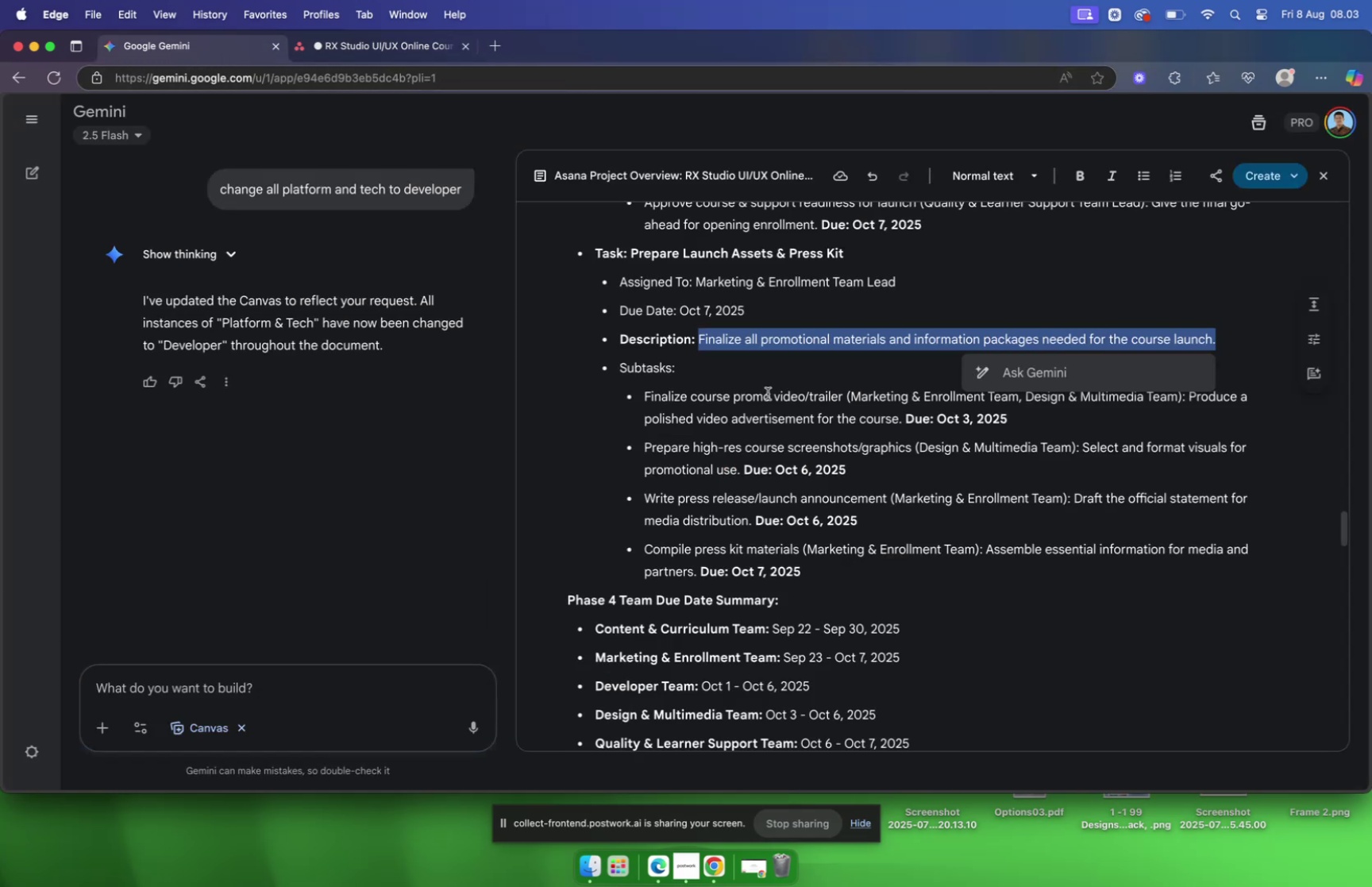 
left_click([717, 403])
 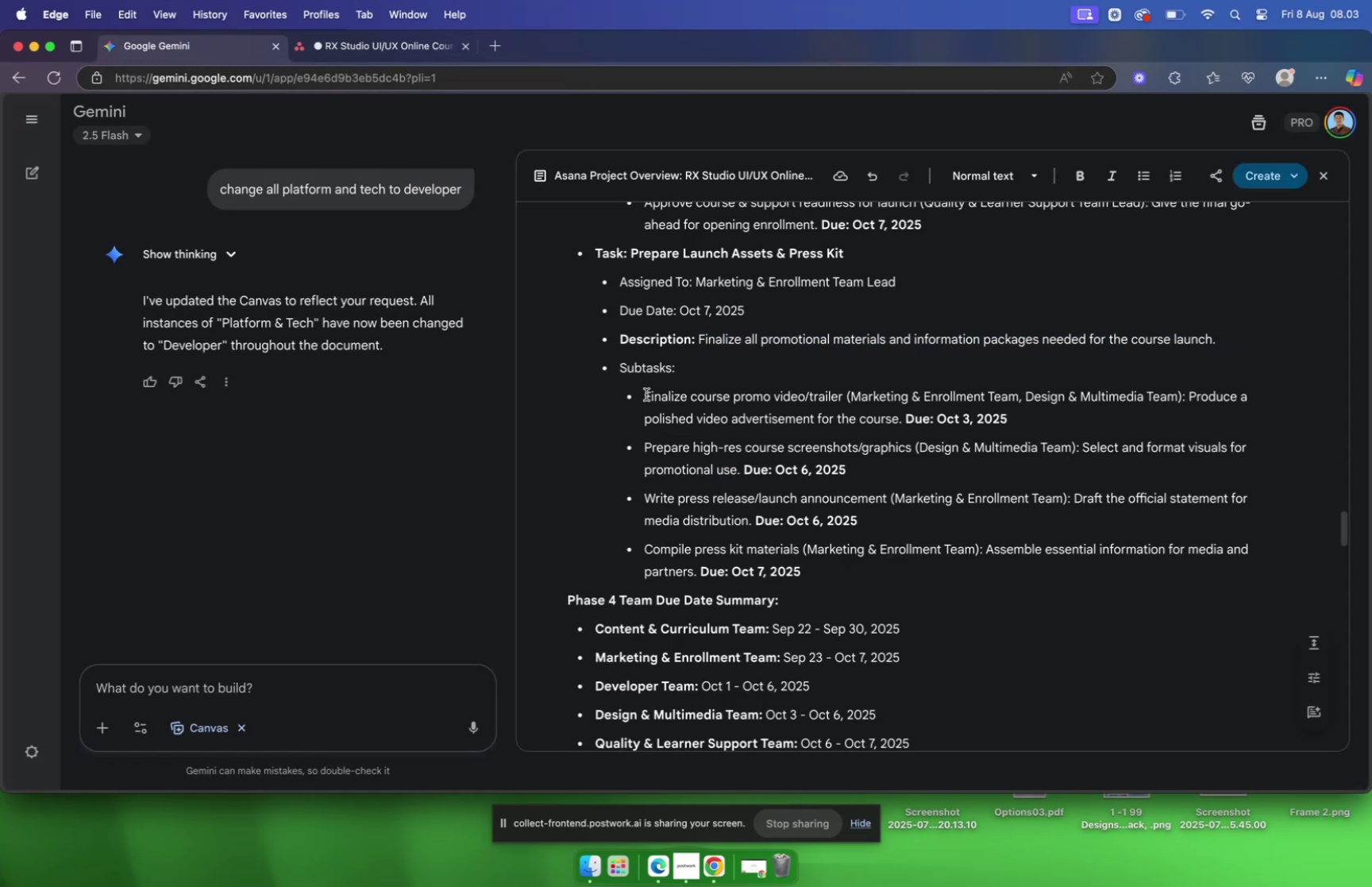 
left_click_drag(start_coordinate=[646, 393], to_coordinate=[842, 399])
 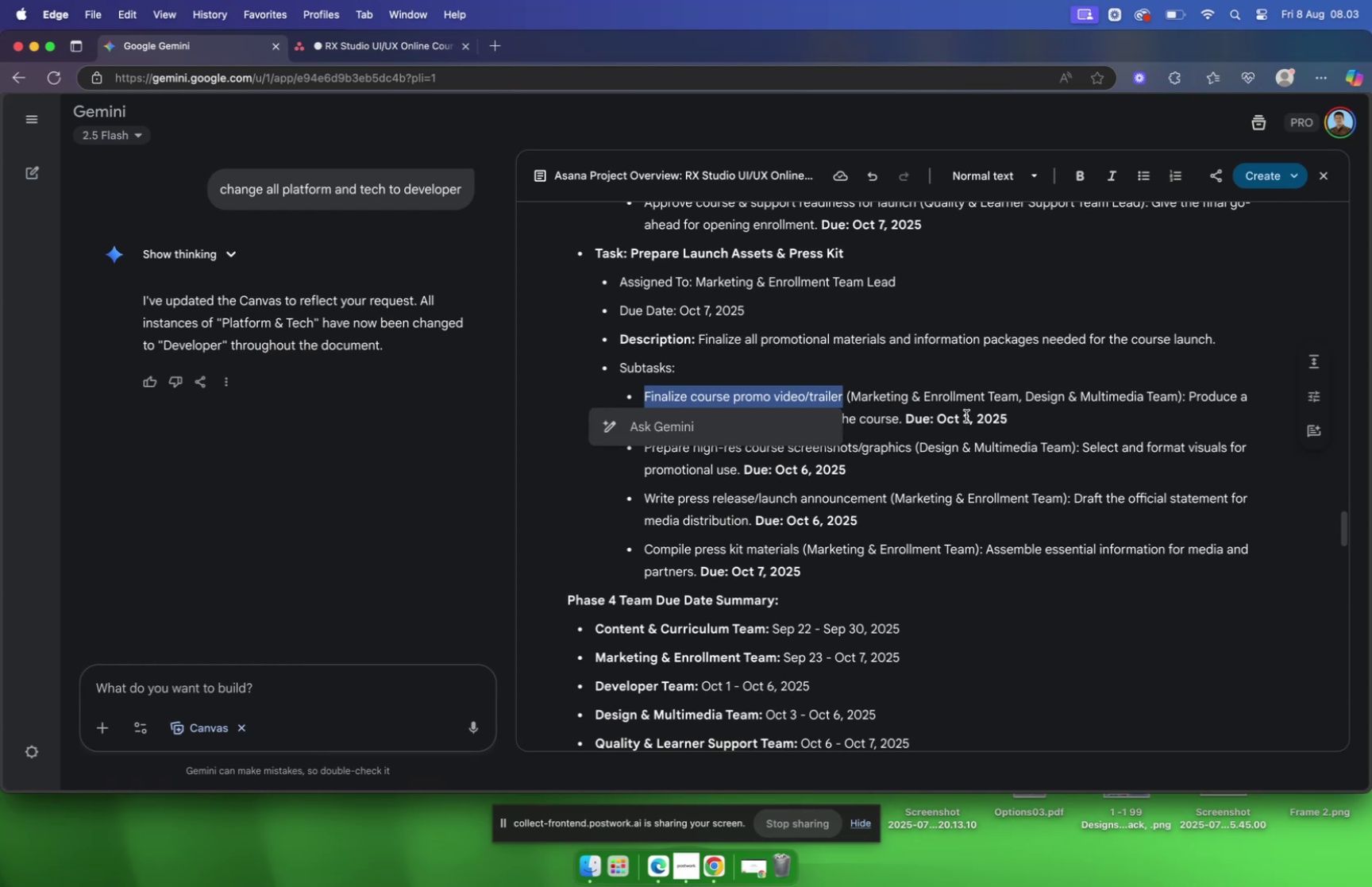 
key(Meta+C)
 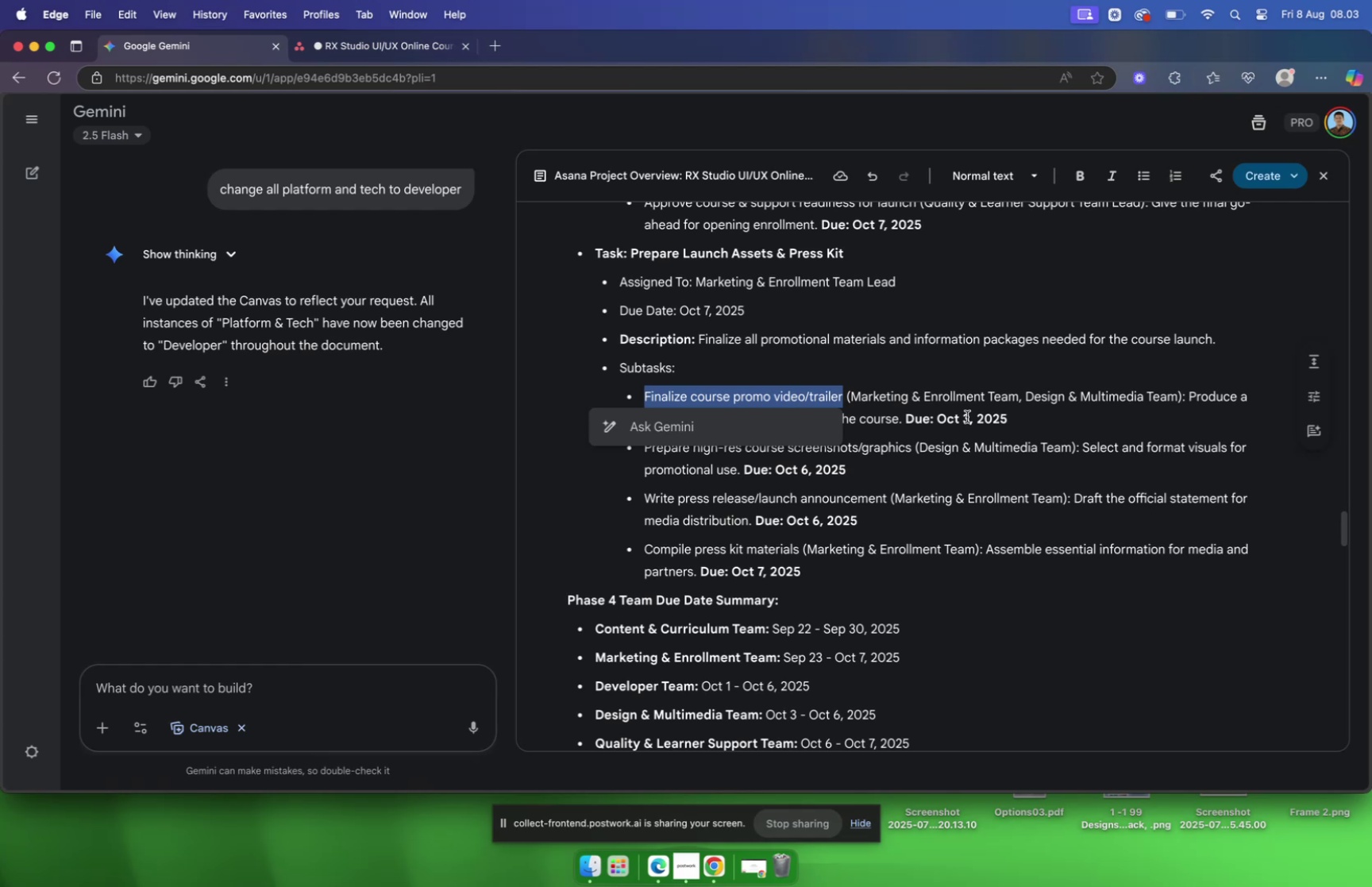 
wait(45.14)
 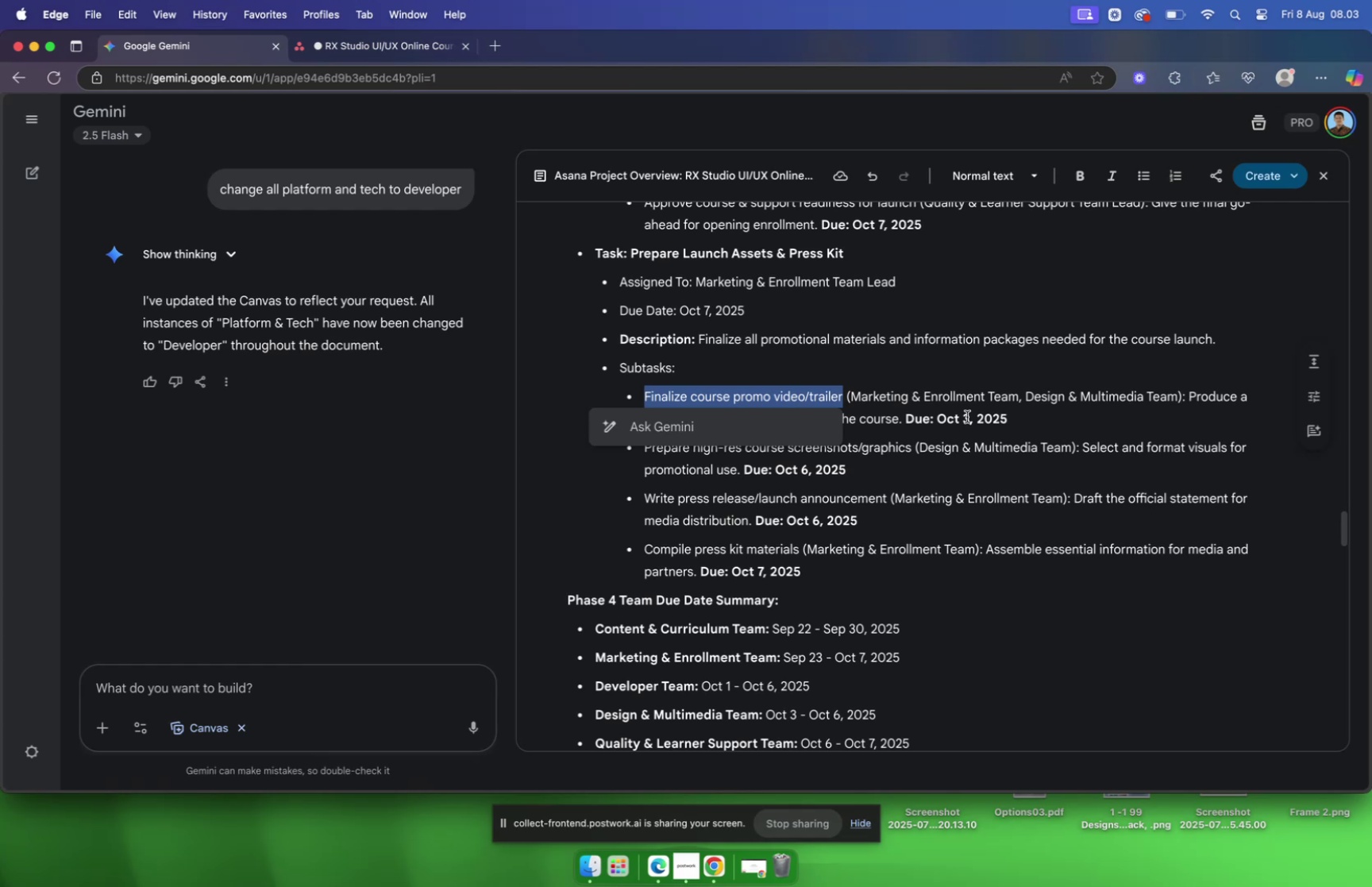 
left_click_drag(start_coordinate=[645, 391], to_coordinate=[846, 394])
 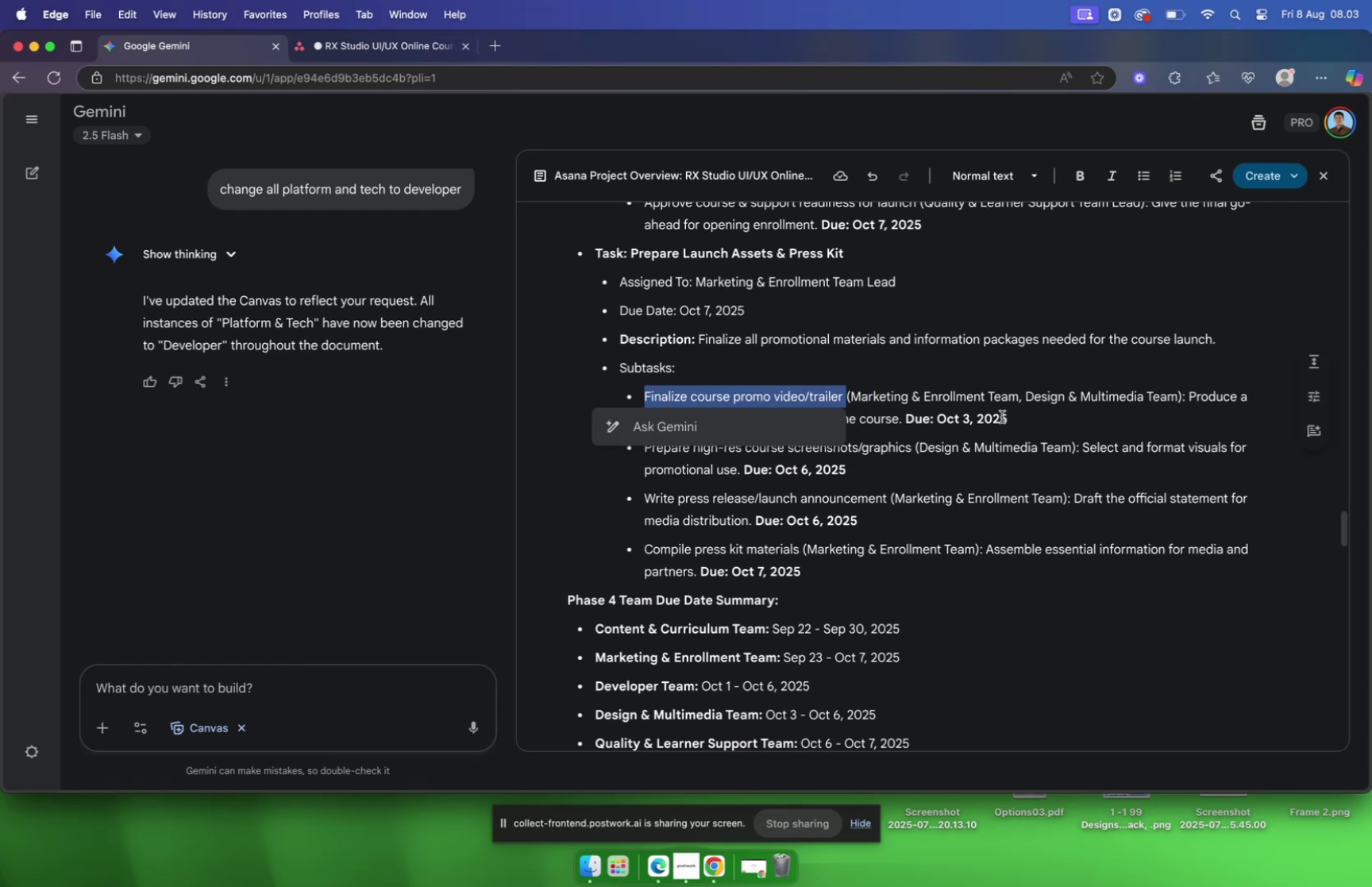 
key(Meta+C)
 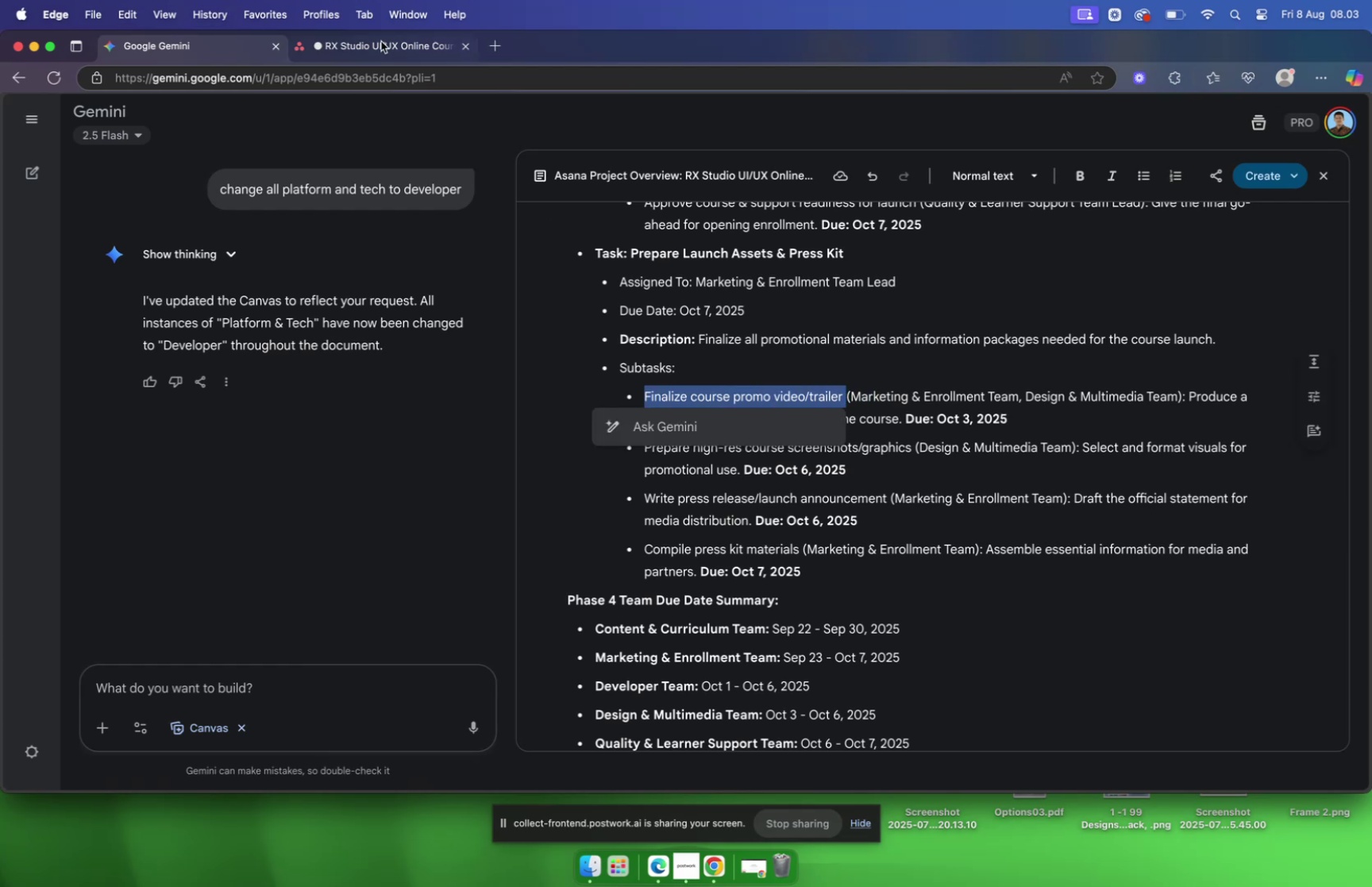 
left_click([382, 41])
 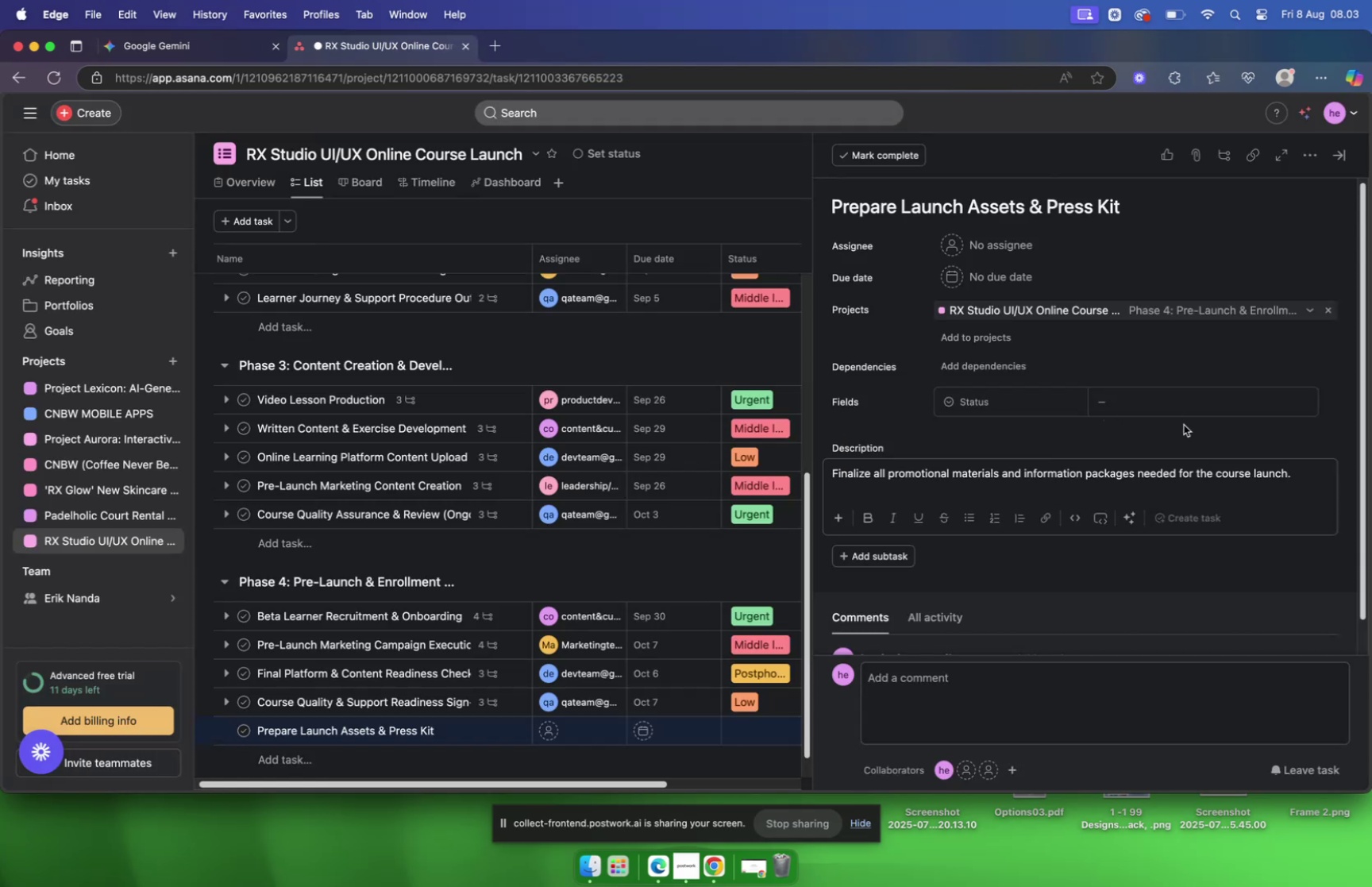 
left_click([1182, 428])
 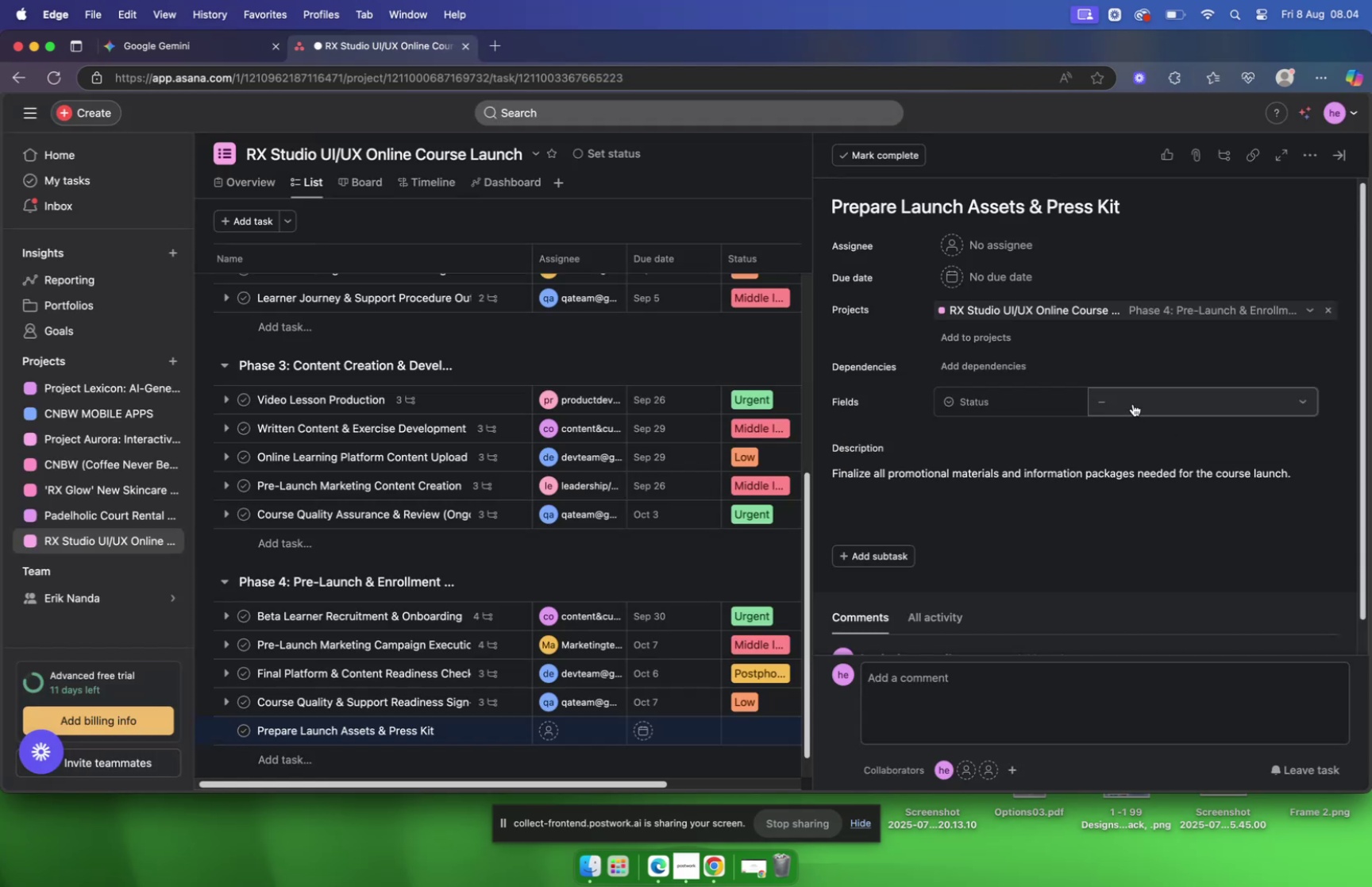 
left_click([1133, 403])
 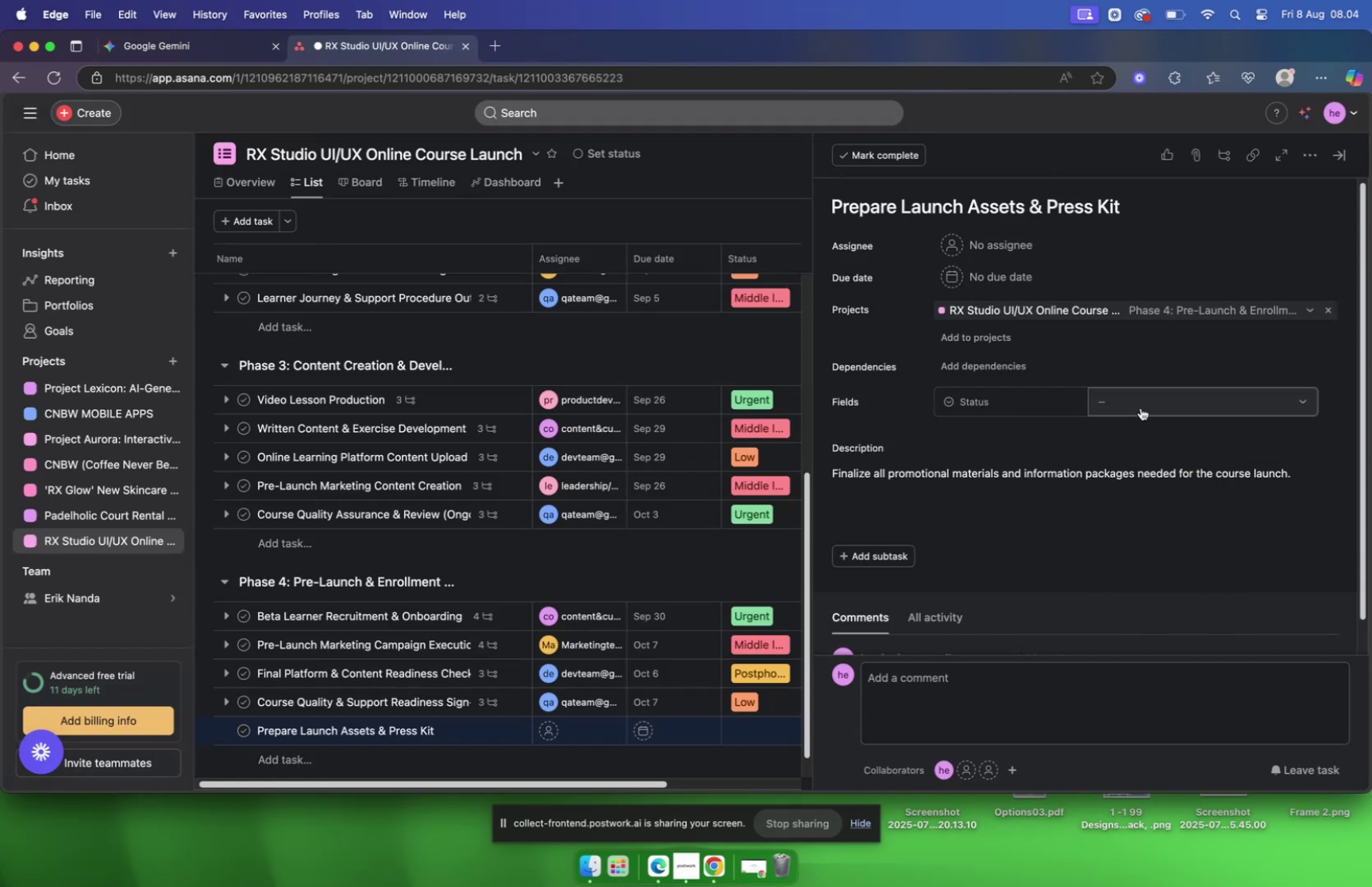 
mouse_move([1012, 241])
 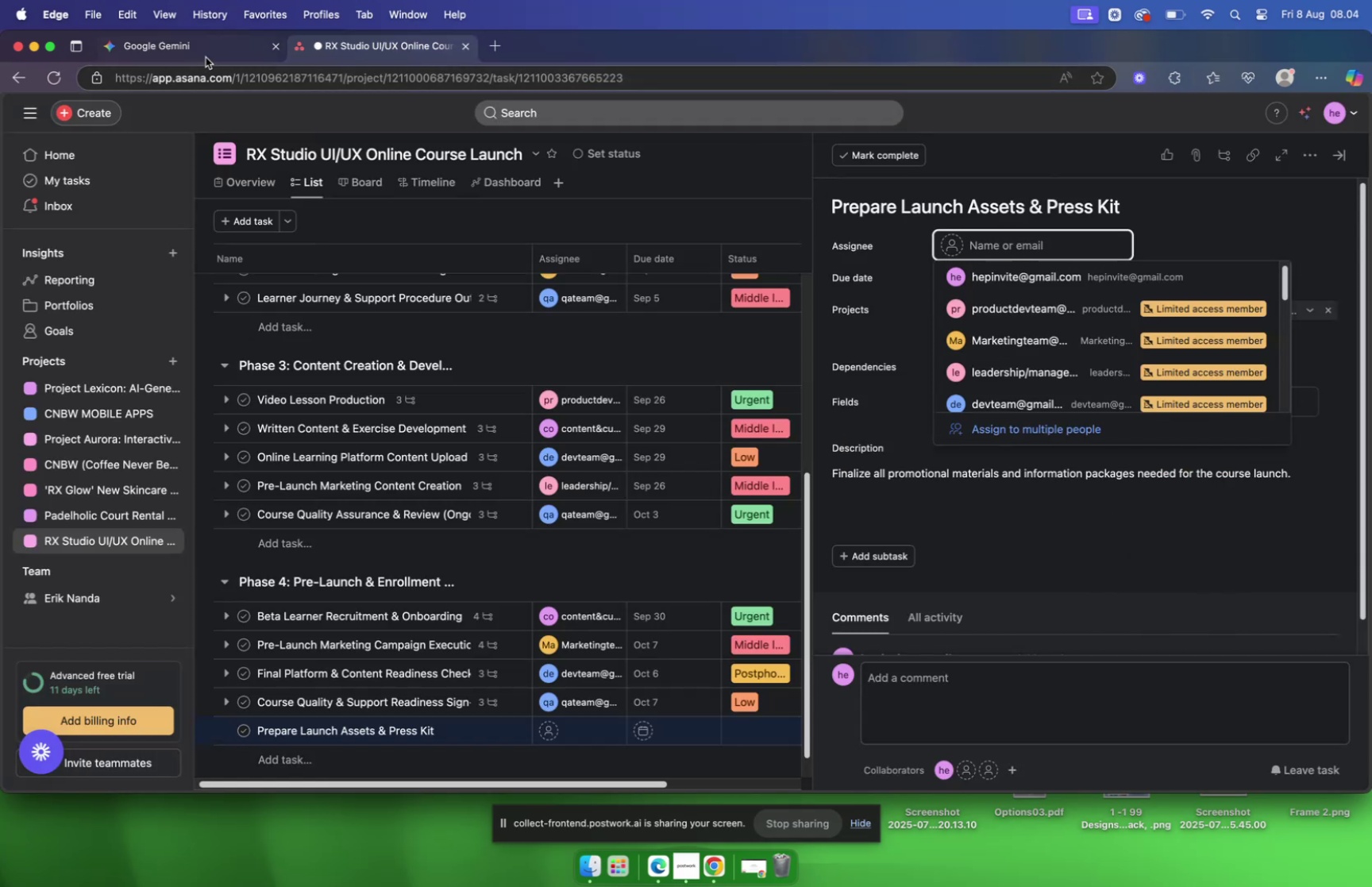 
left_click([191, 41])
 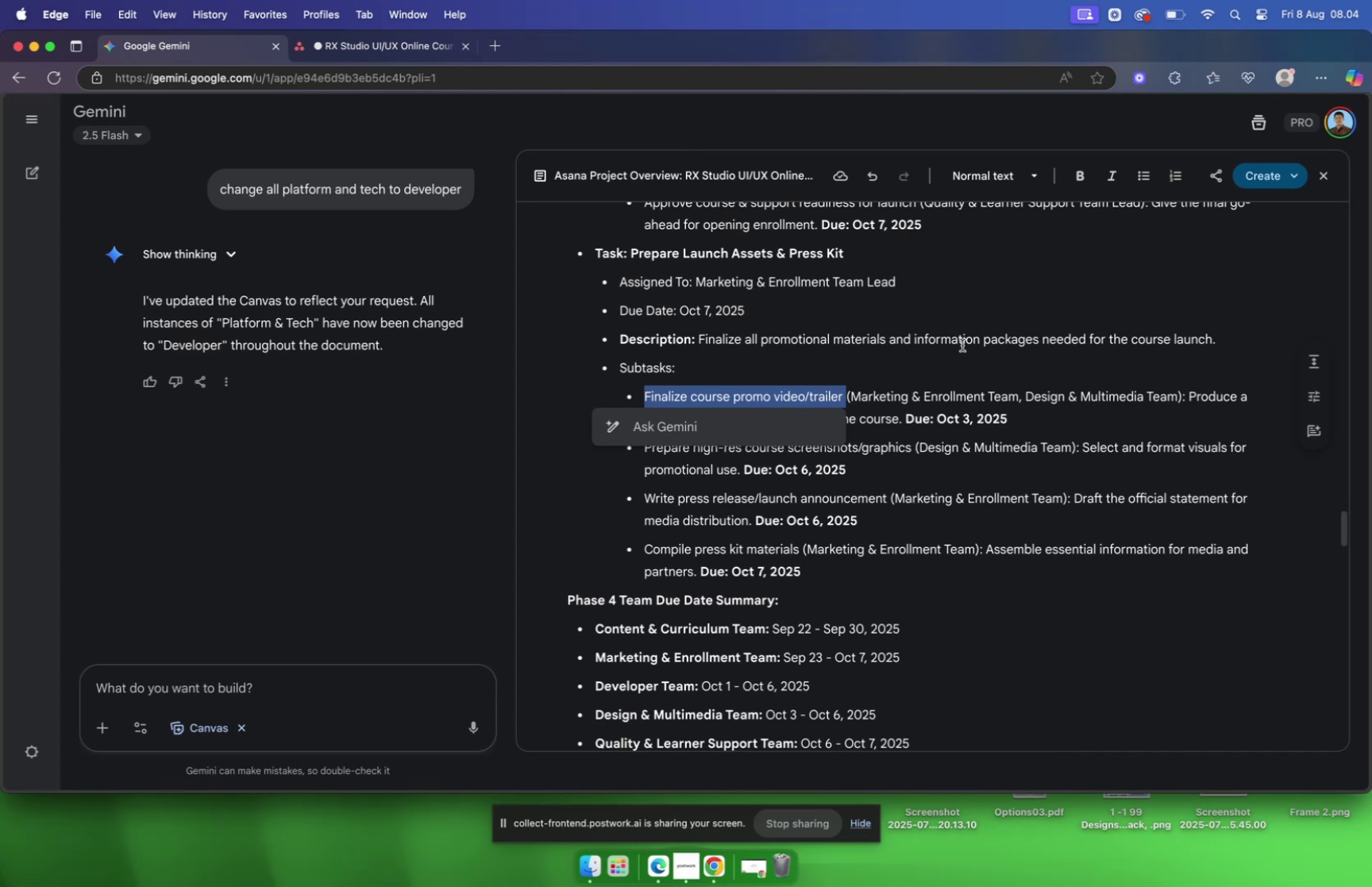 
key(Meta+C)
 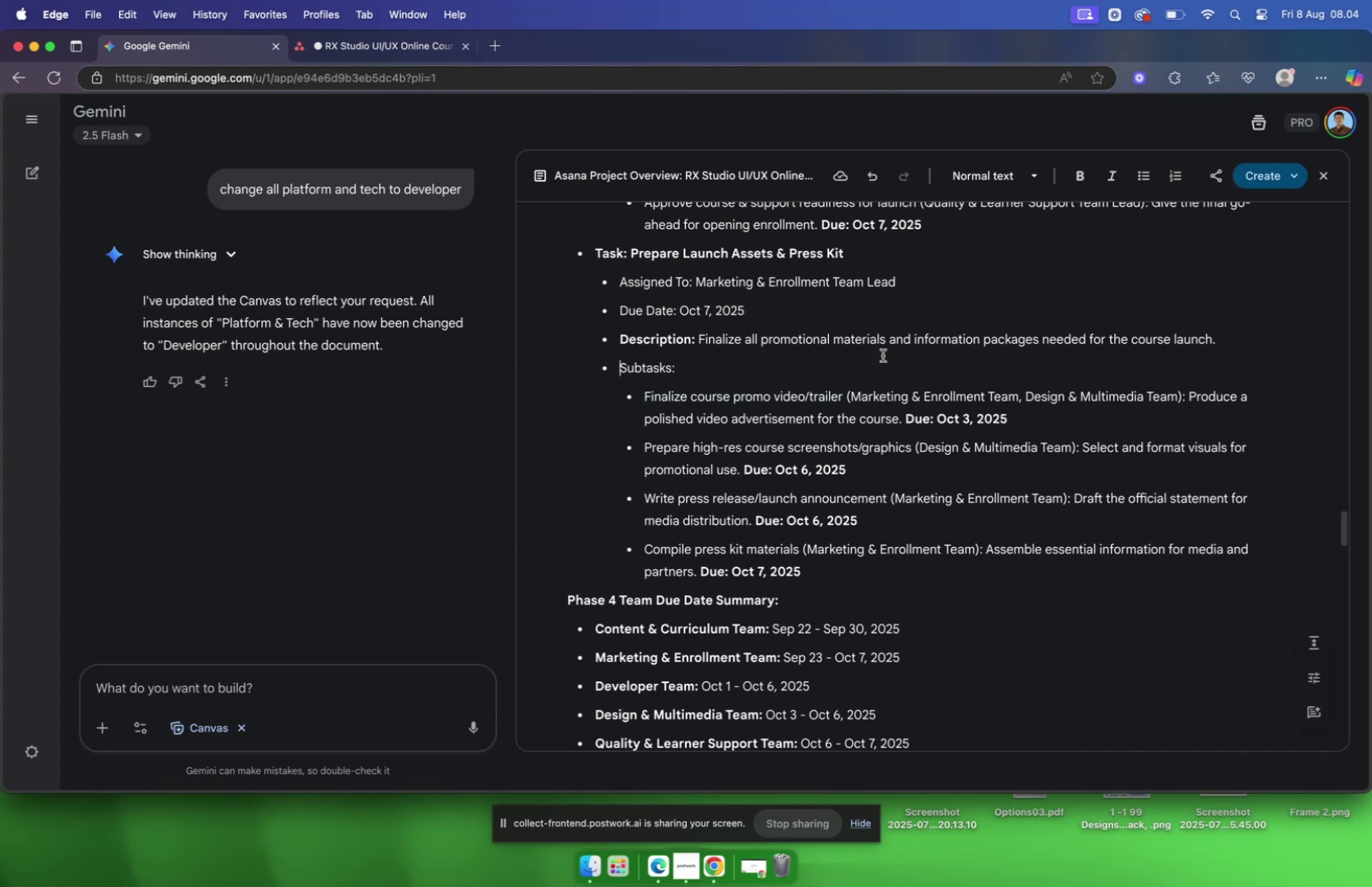 
wait(5.25)
 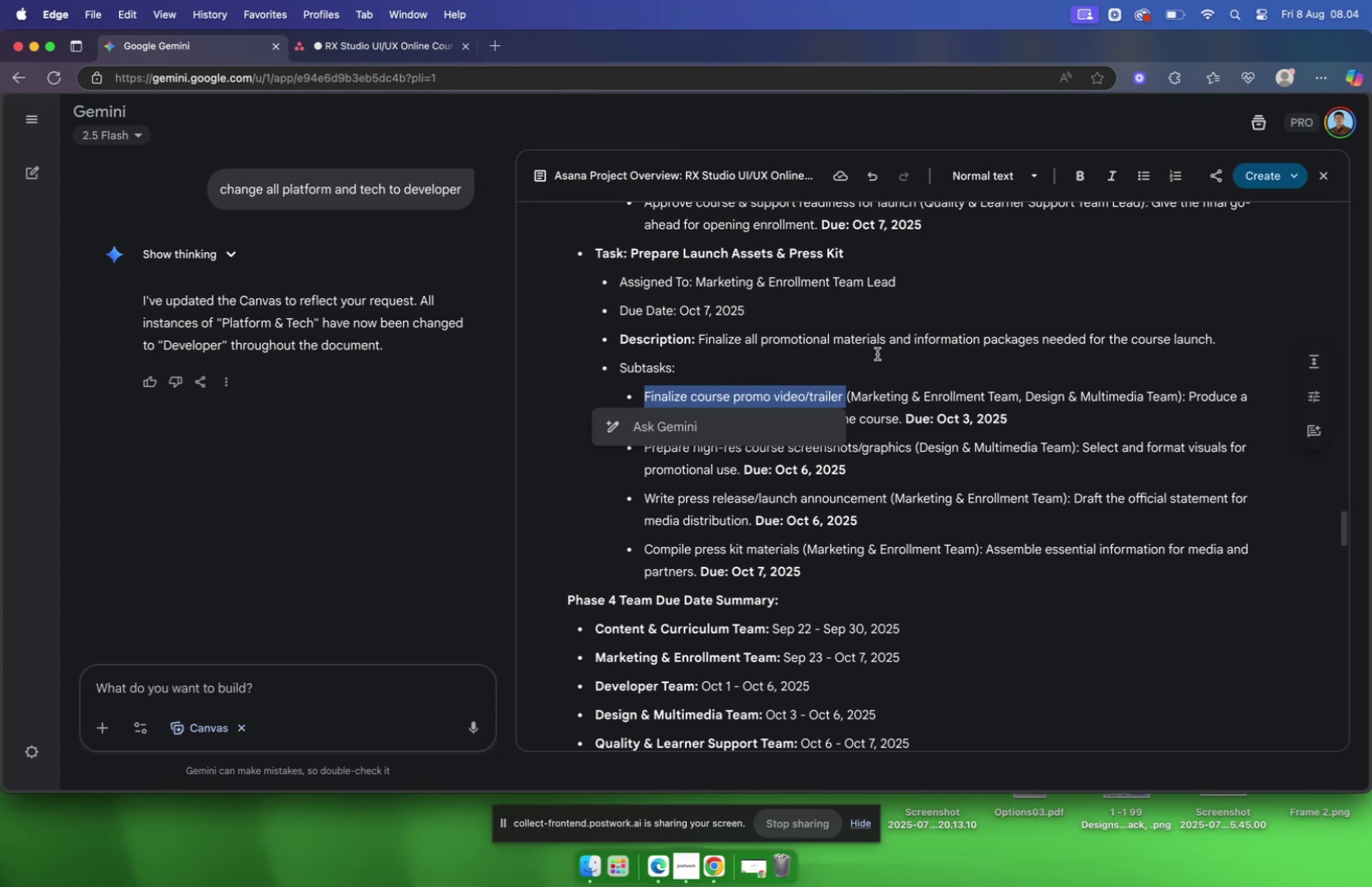 
left_click_drag(start_coordinate=[642, 395], to_coordinate=[841, 390])
 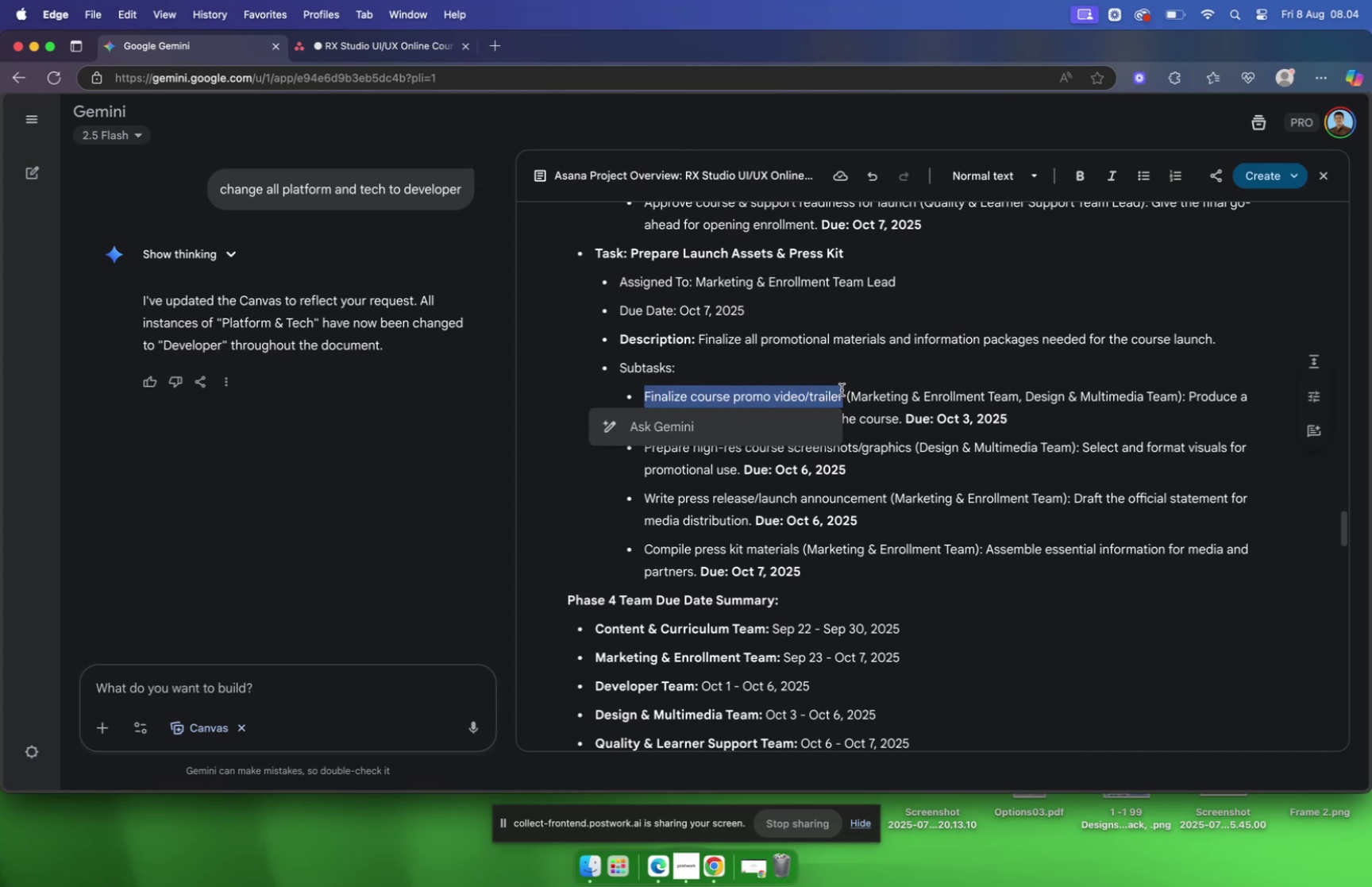 
key(Meta+C)
 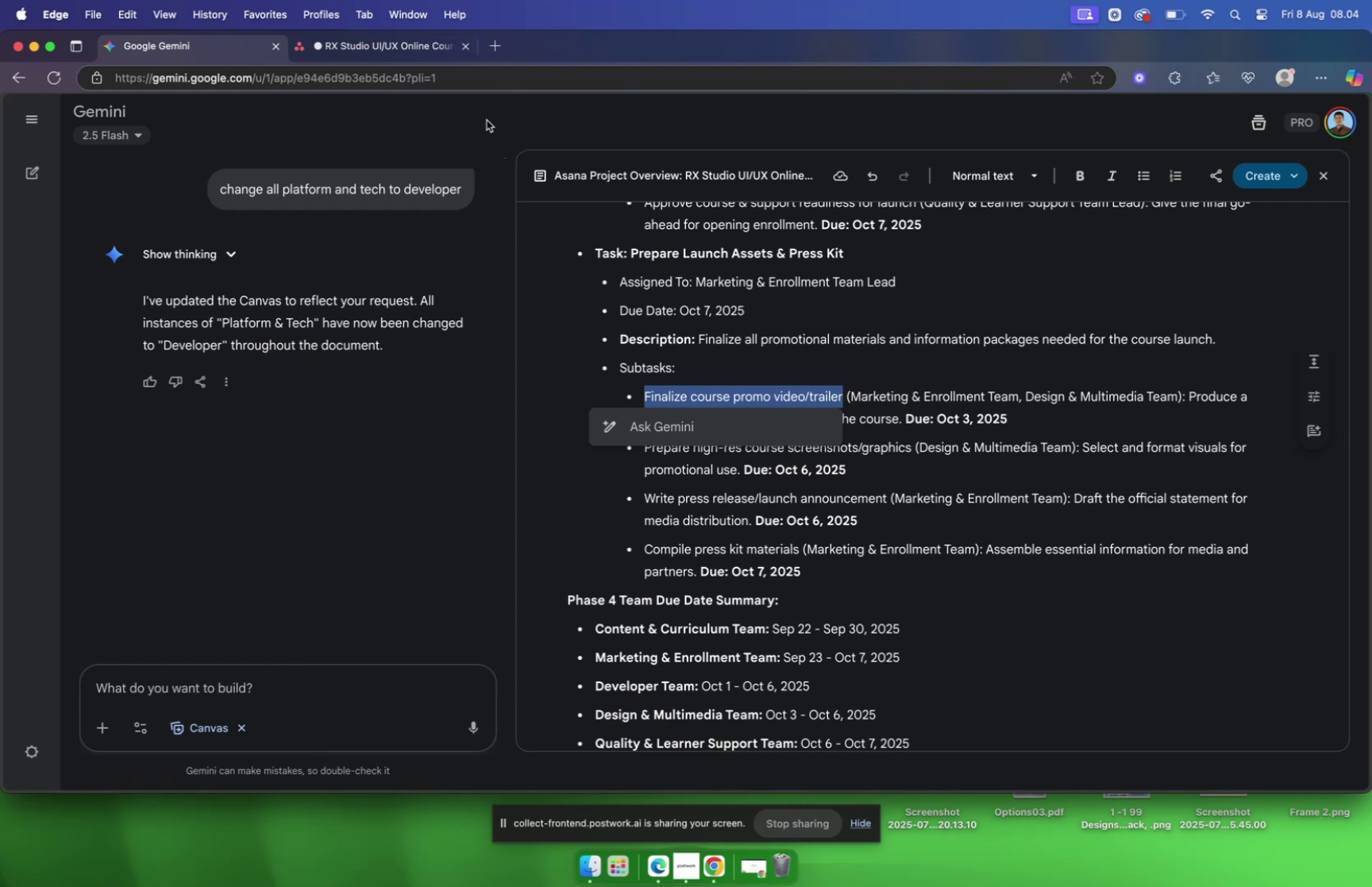 
wait(10.35)
 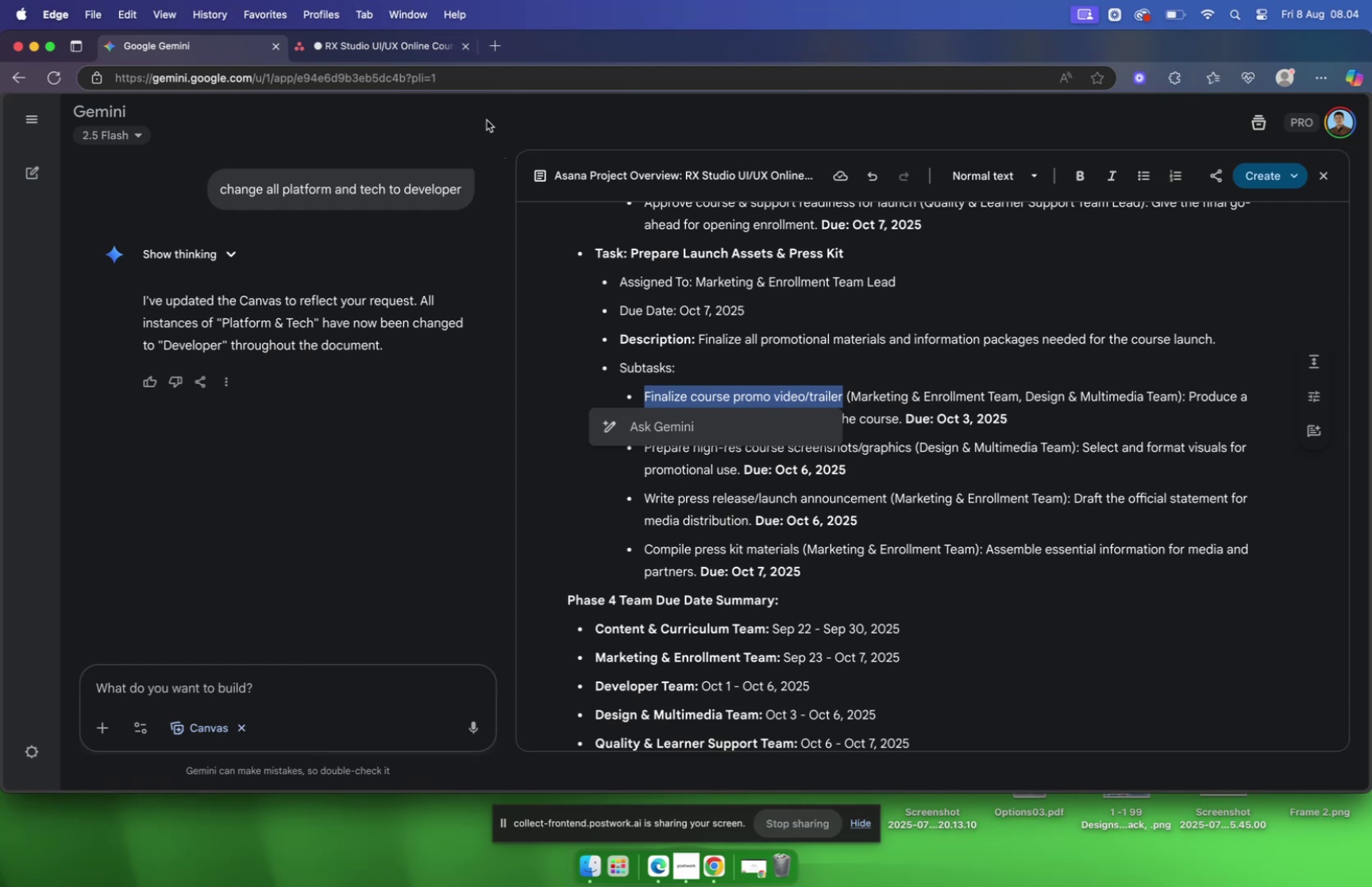 
left_click([388, 48])
 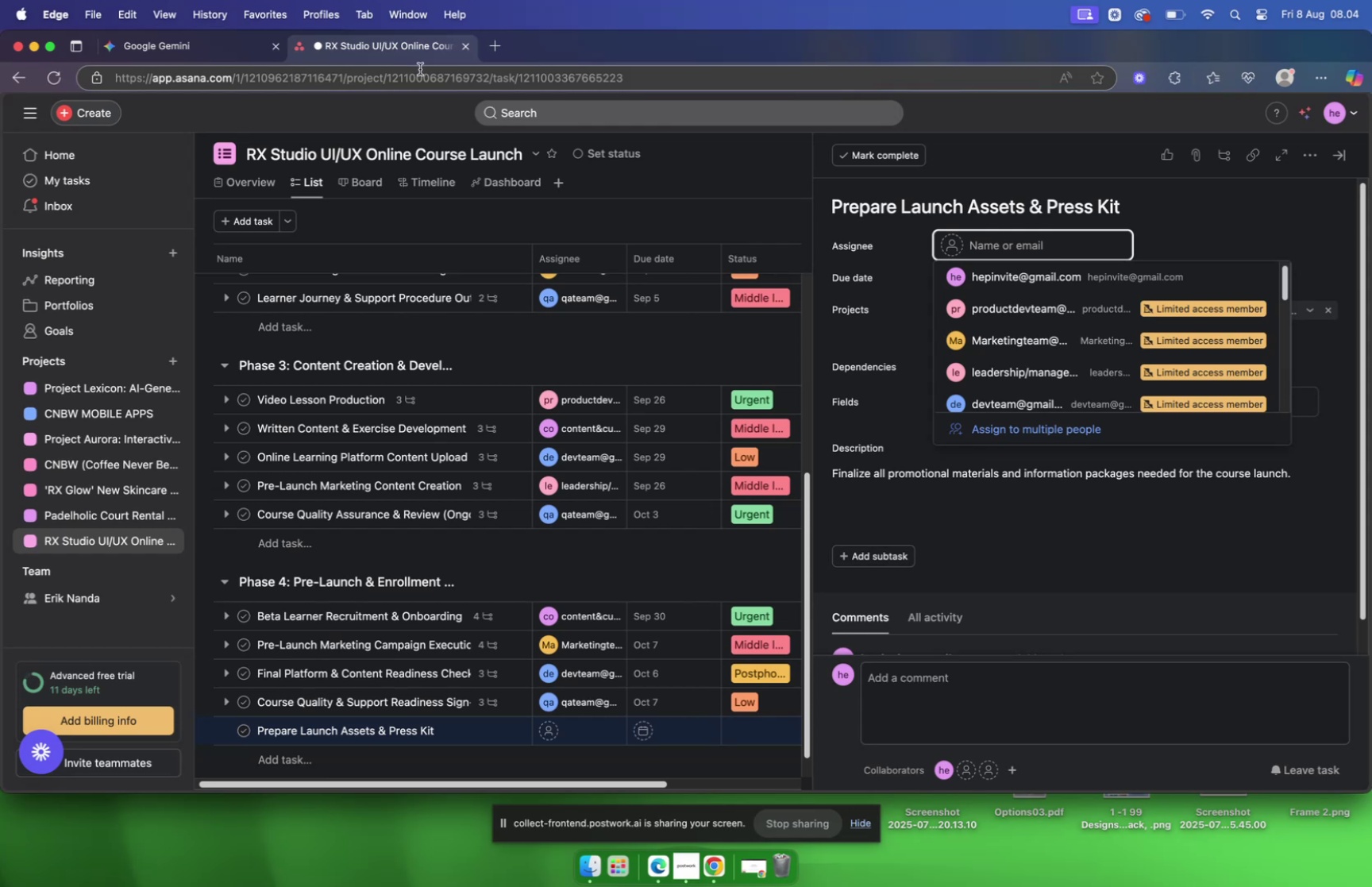 
wait(9.52)
 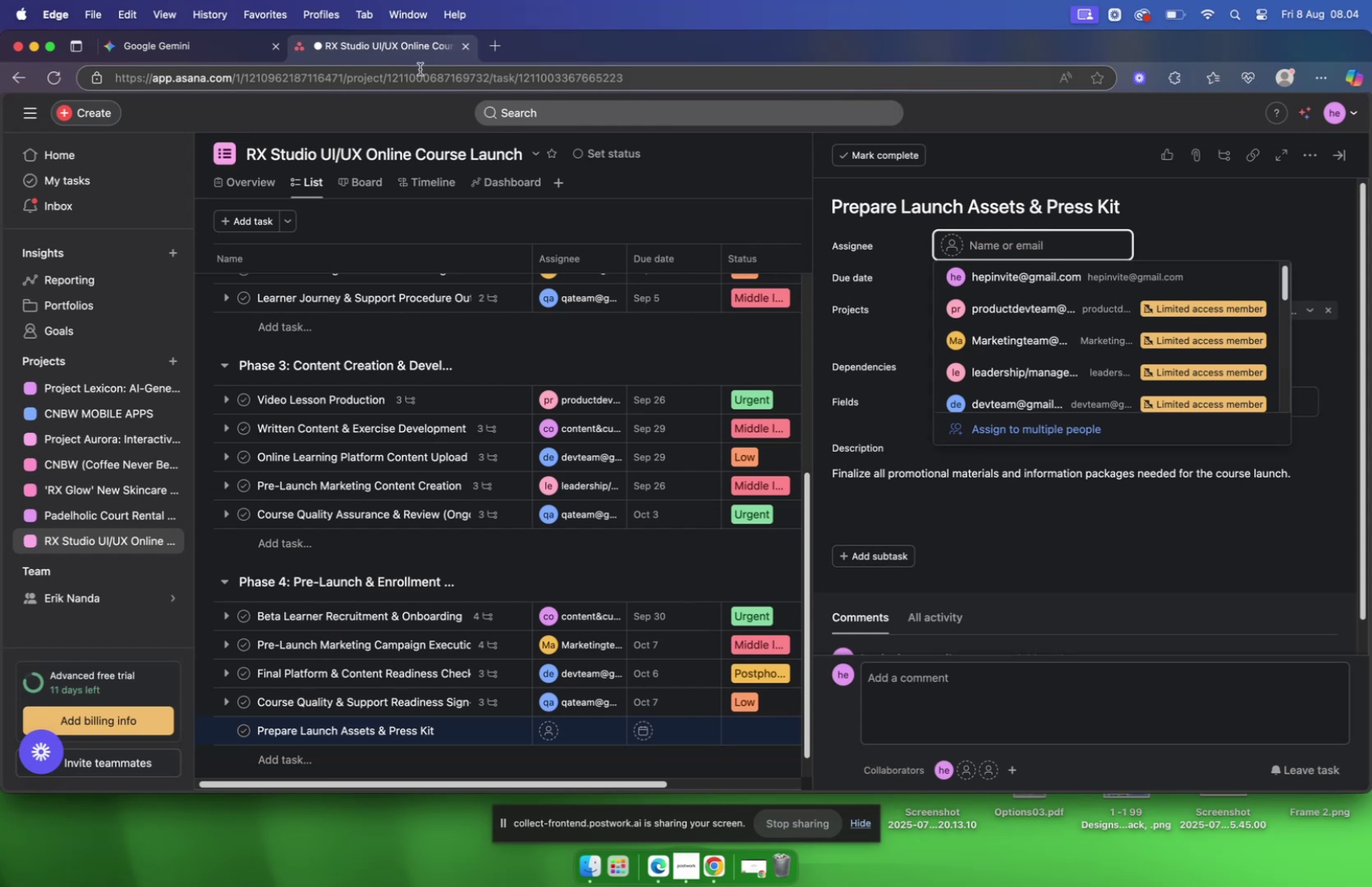 
left_click([1231, 237])
 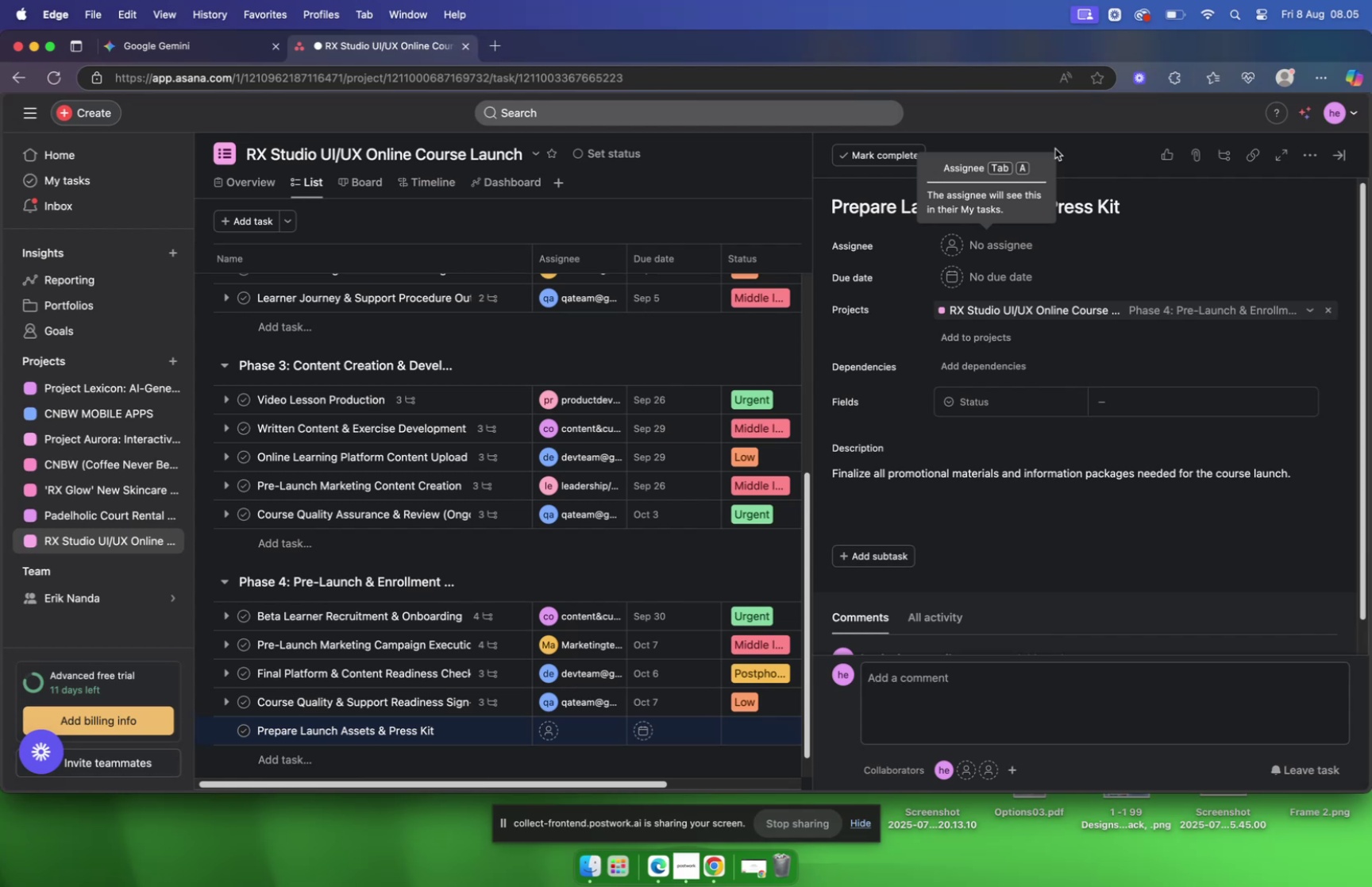 
wait(32.69)
 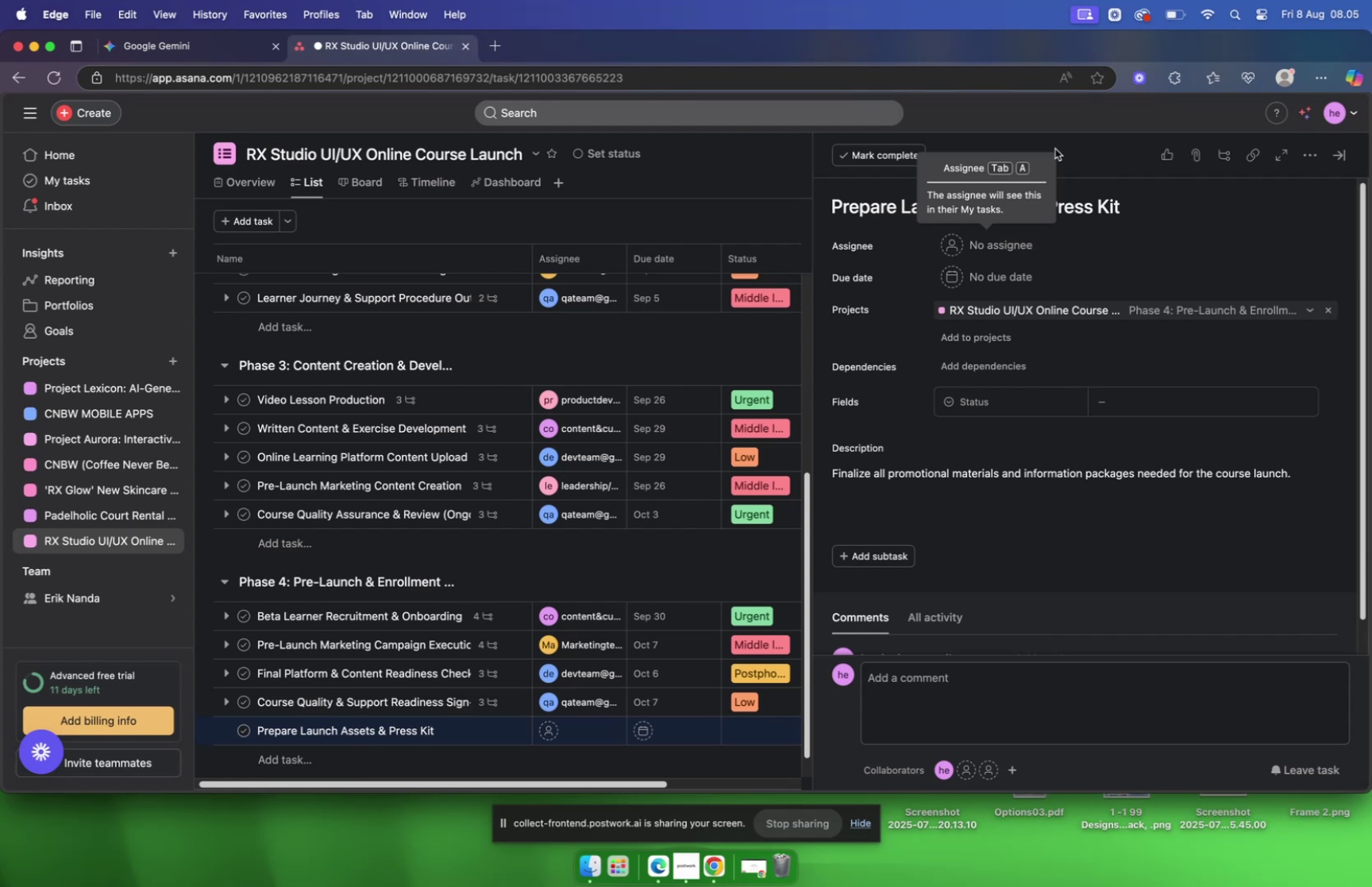 
mouse_move([1005, 247])
 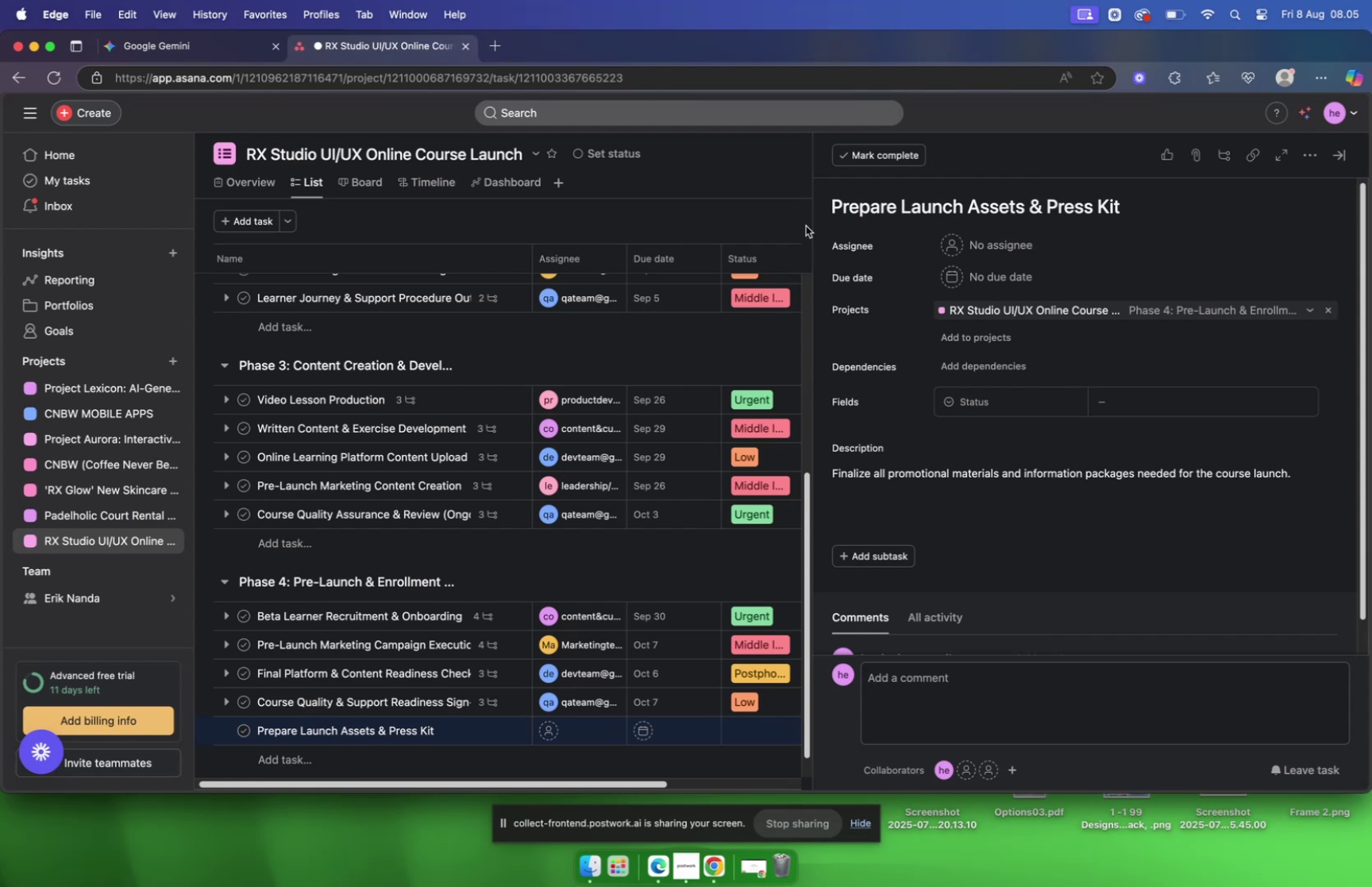 
wait(9.71)
 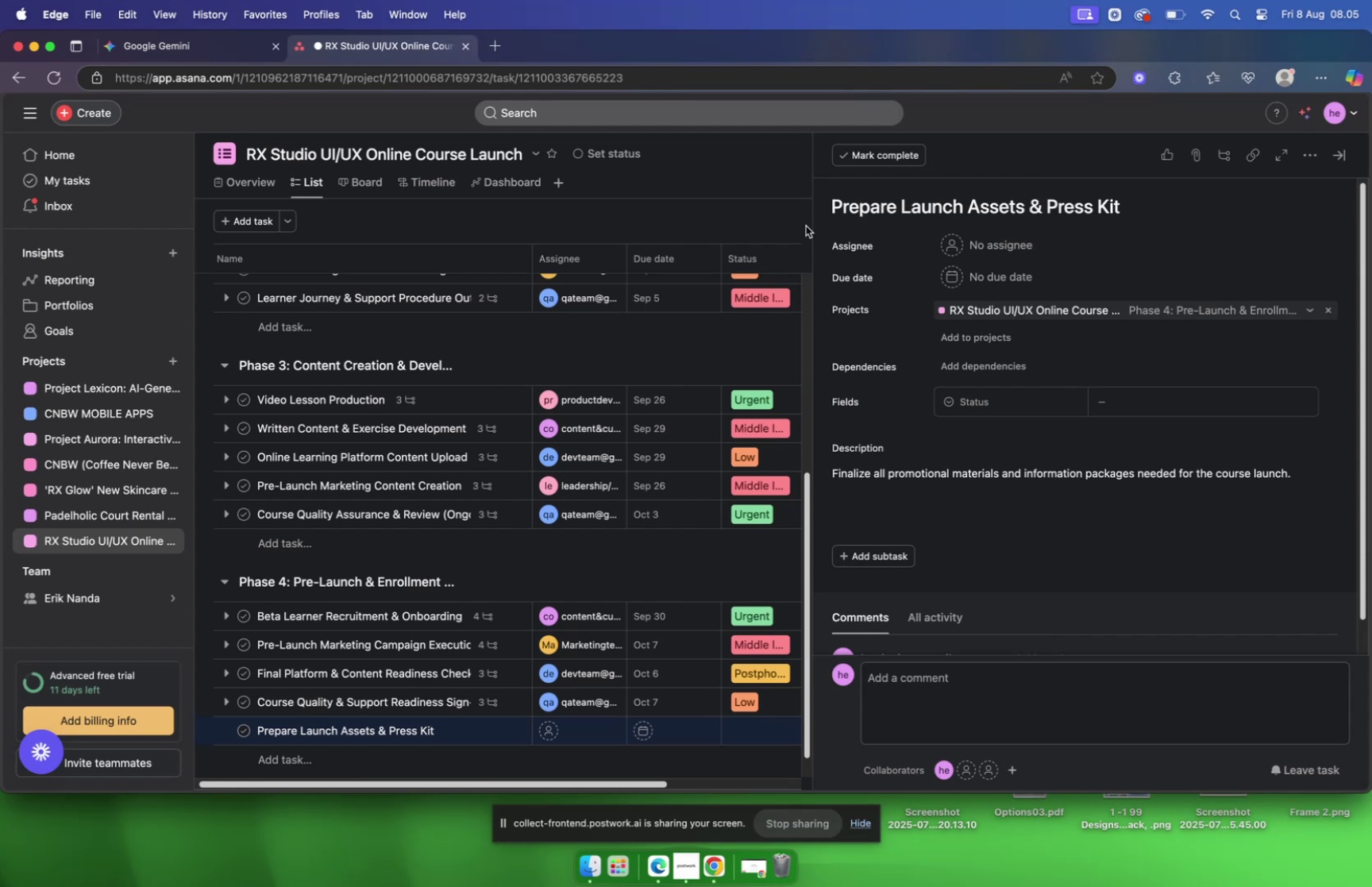 
left_click_drag(start_coordinate=[696, 278], to_coordinate=[938, 283])
 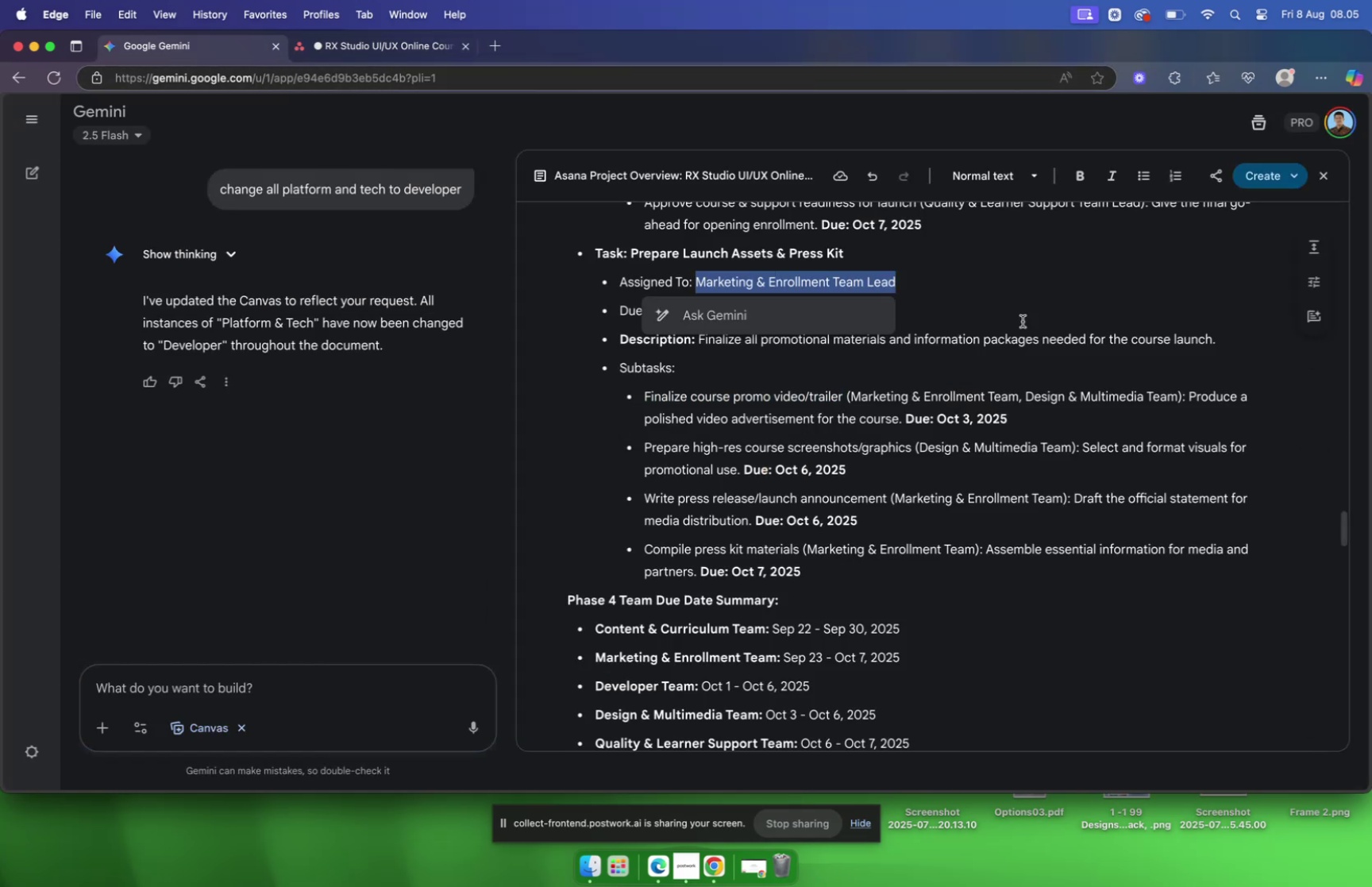 
hold_key(key=CommandLeft, duration=0.65)
 